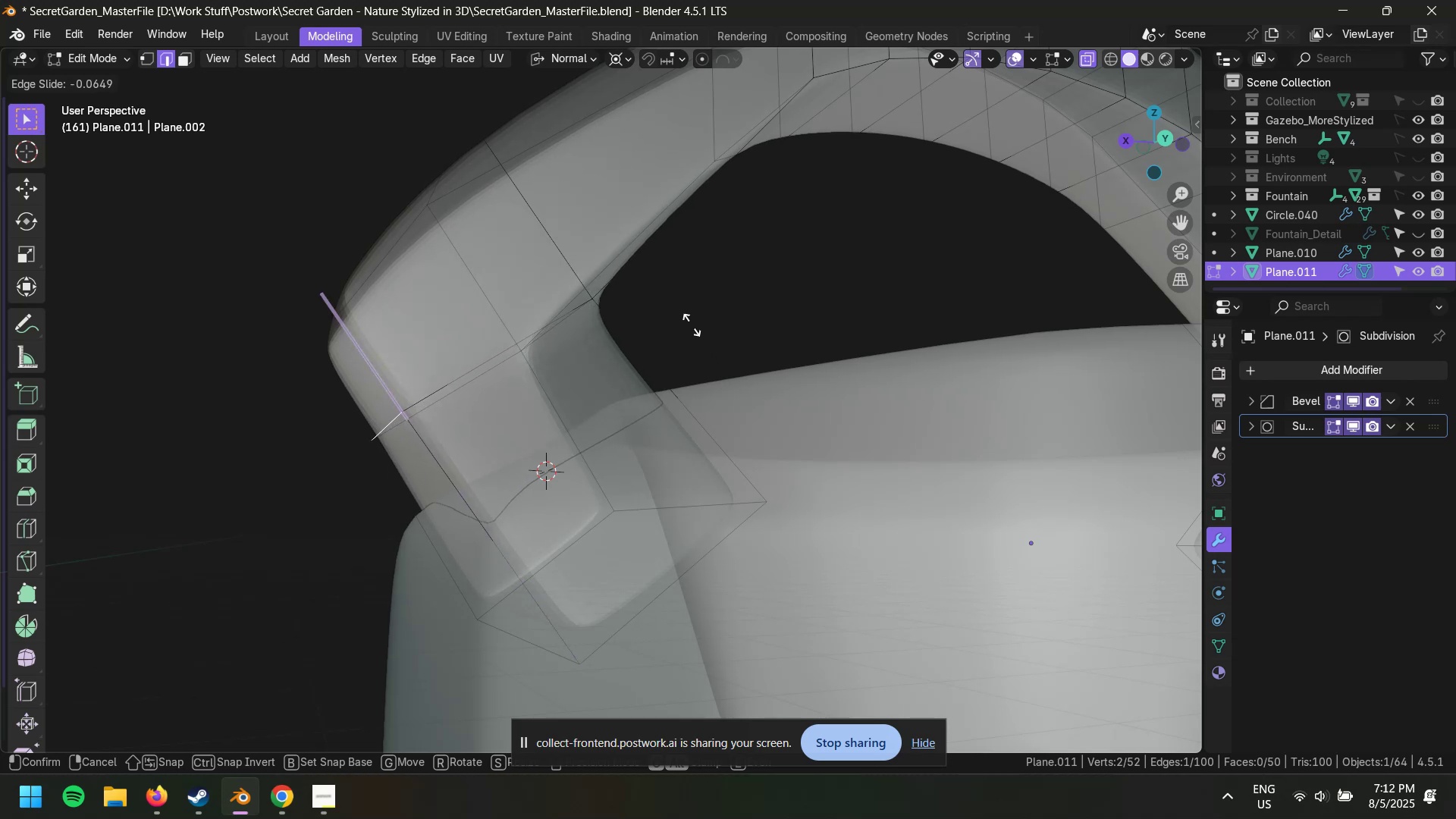 
key(Escape)
type(gg)
 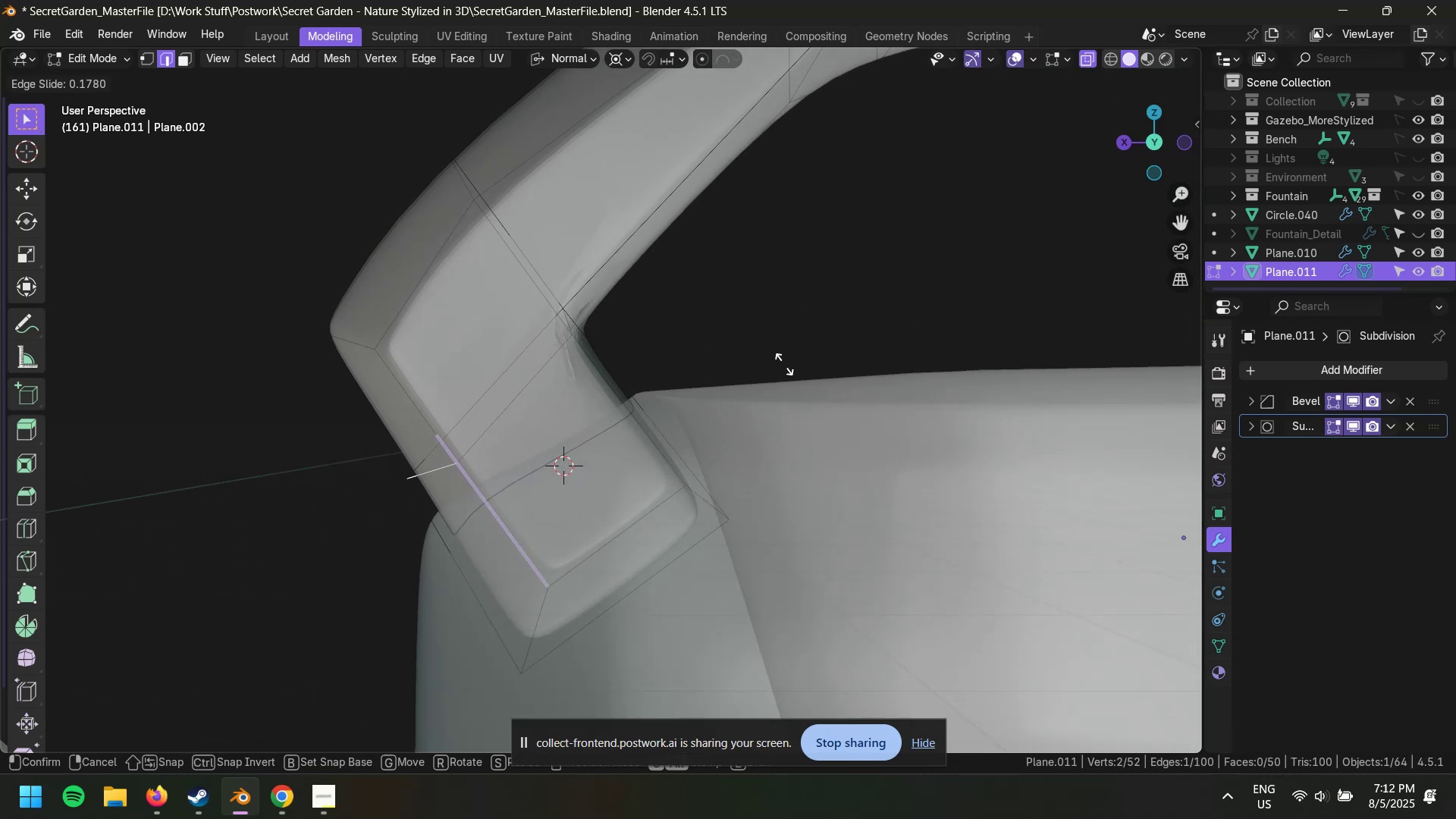 
left_click([776, 350])
 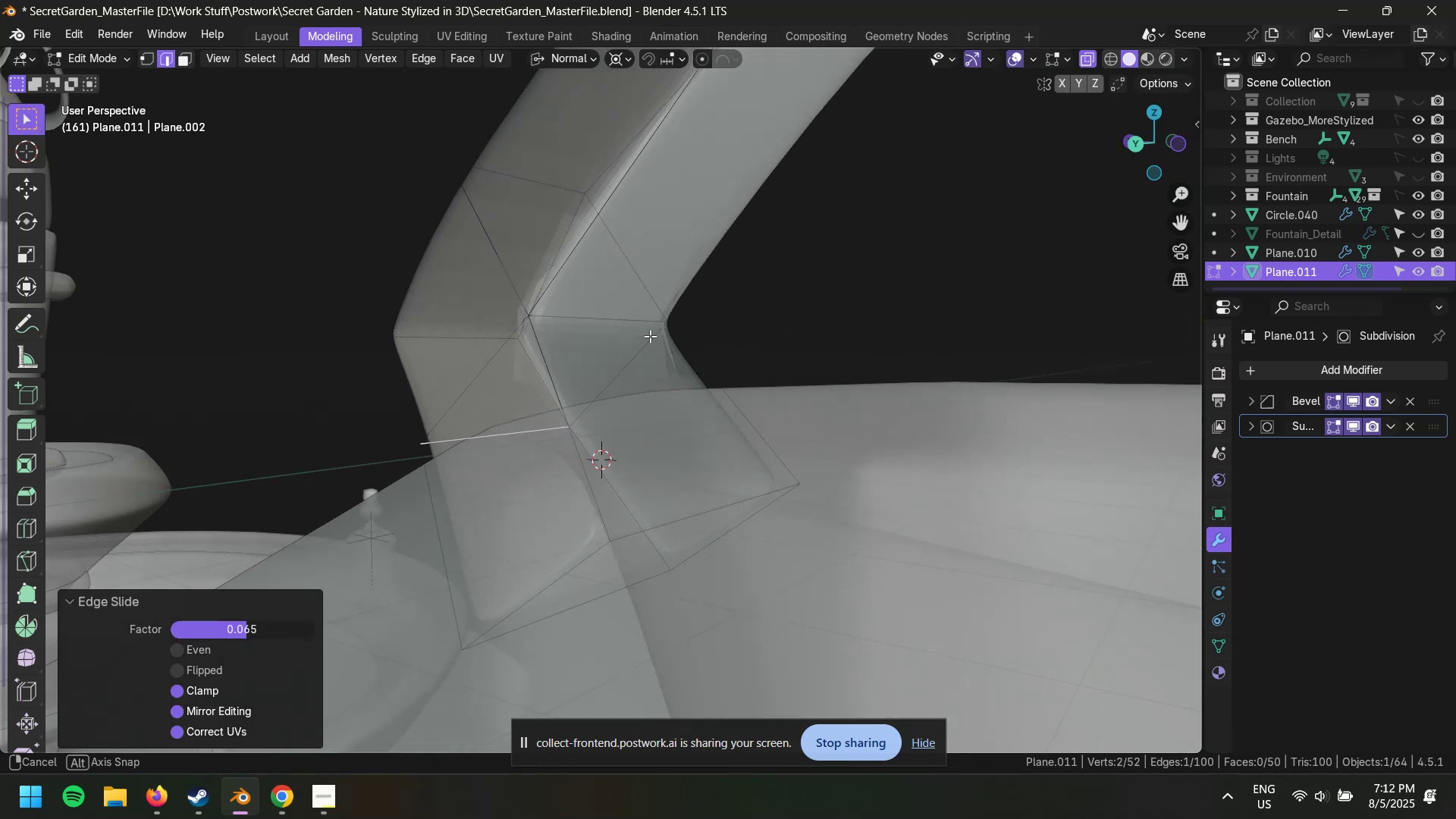 
key(Alt+AltLeft)
 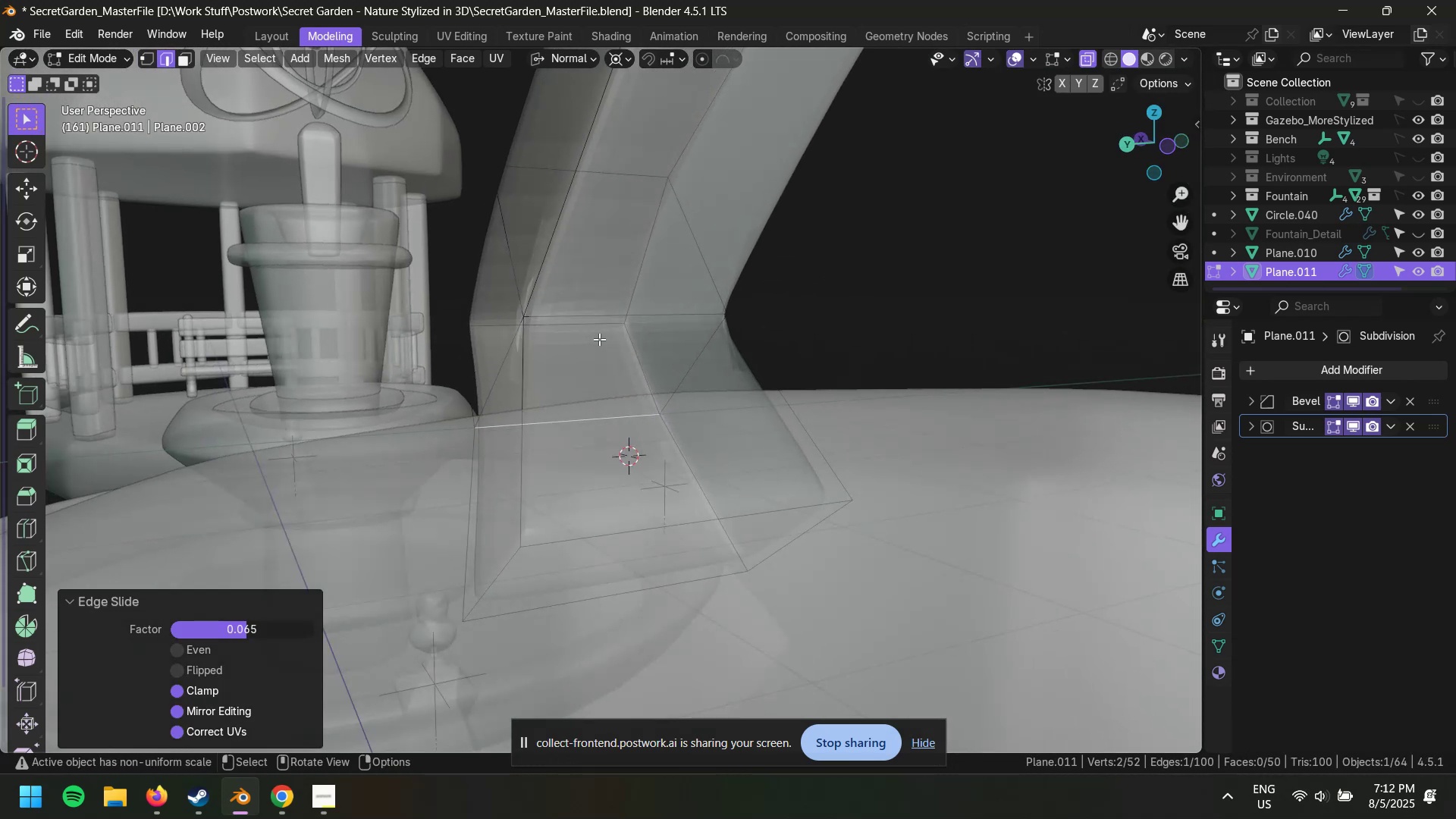 
key(Alt+Z)
 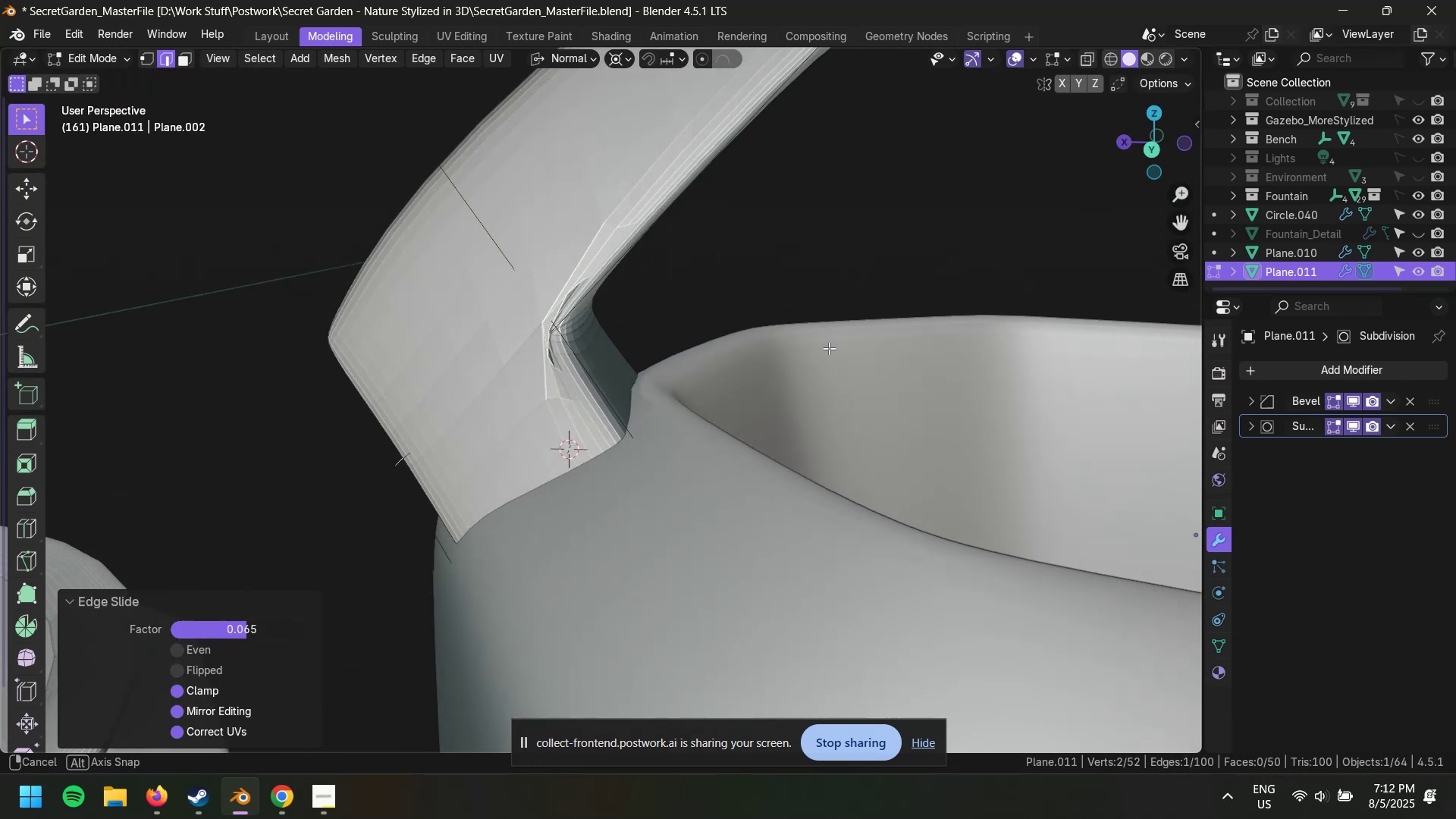 
key(Control+Z)
 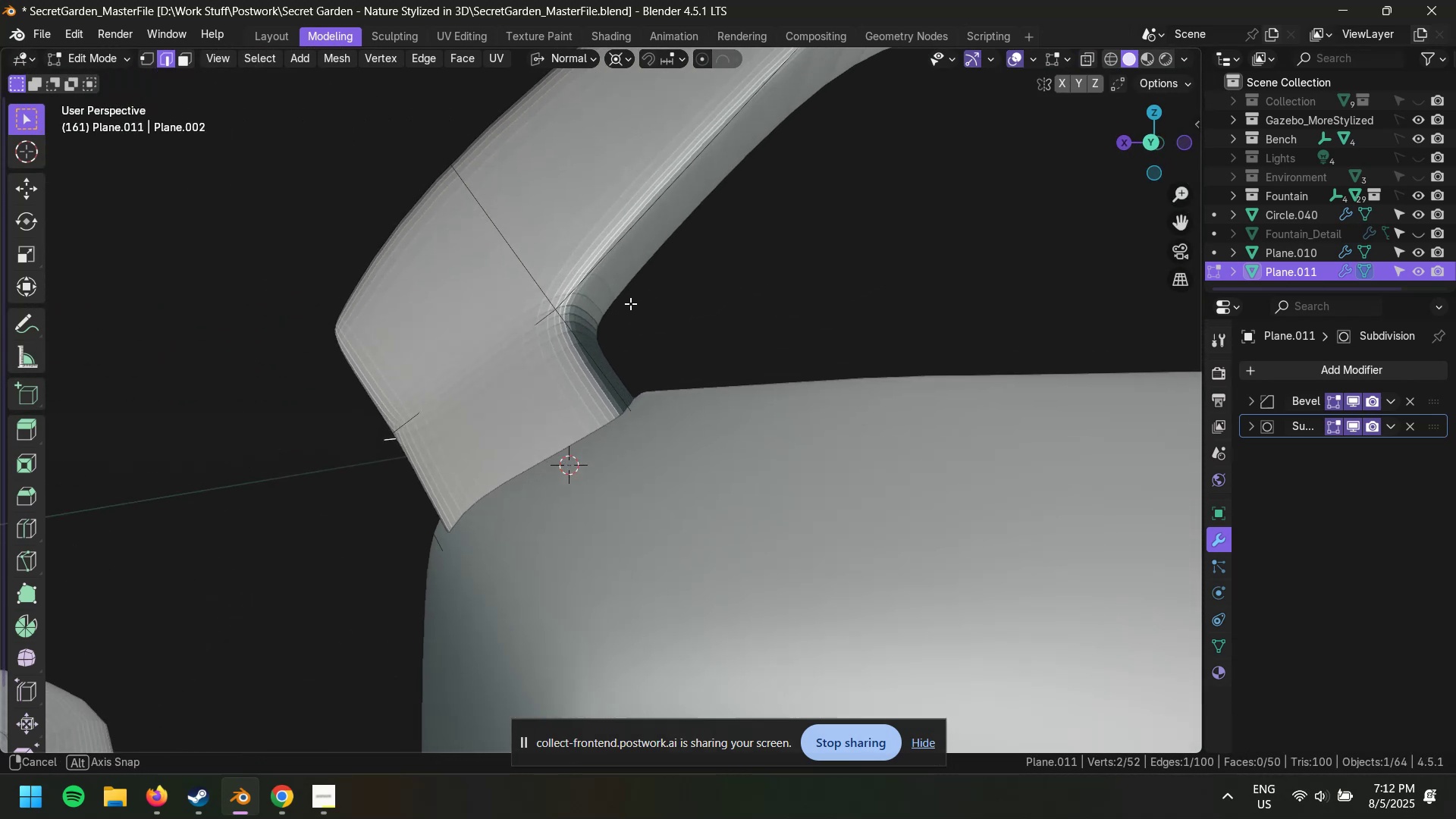 
hold_key(key=ShiftLeft, duration=0.77)
 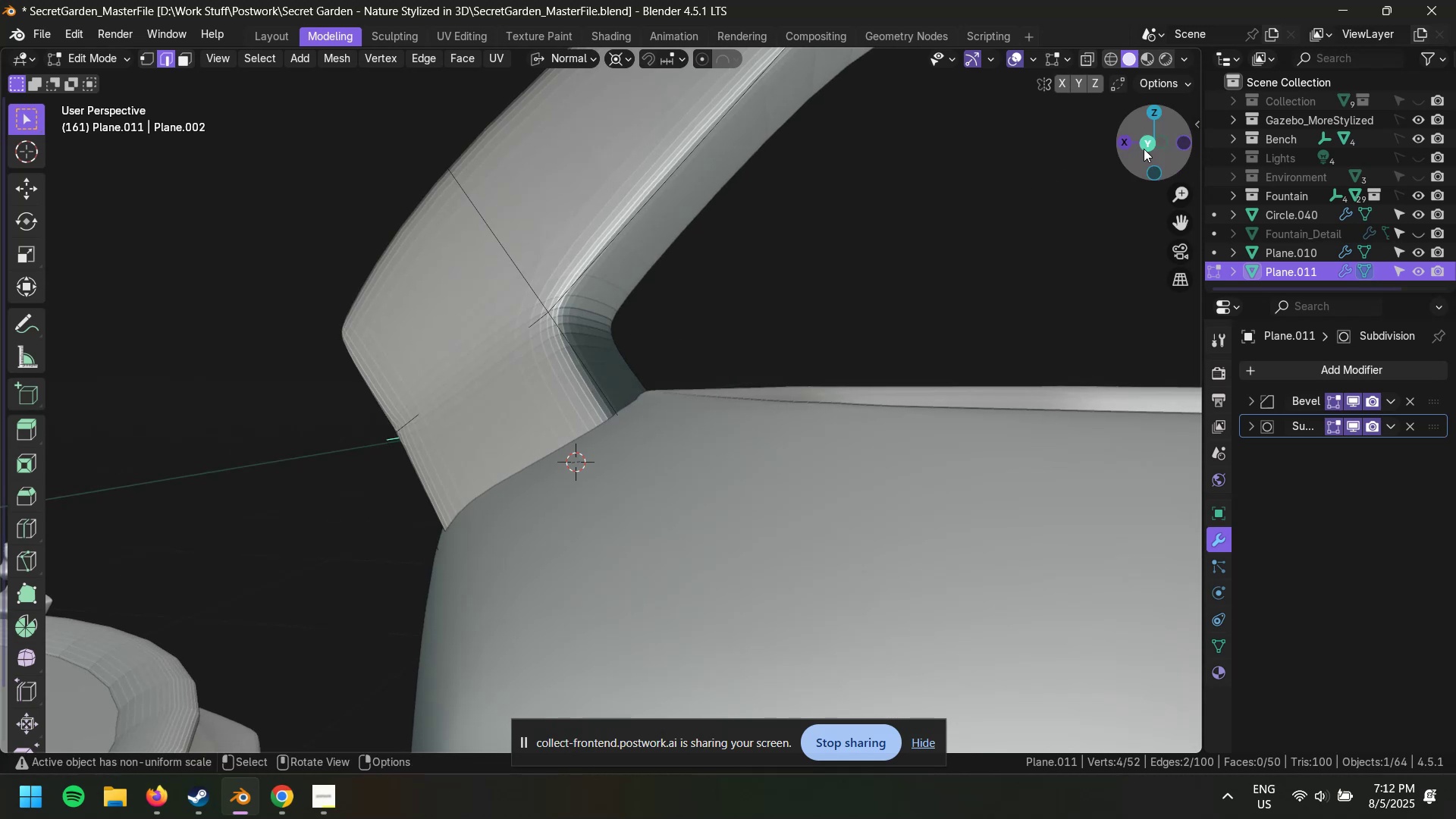 
key(Alt+Z)
 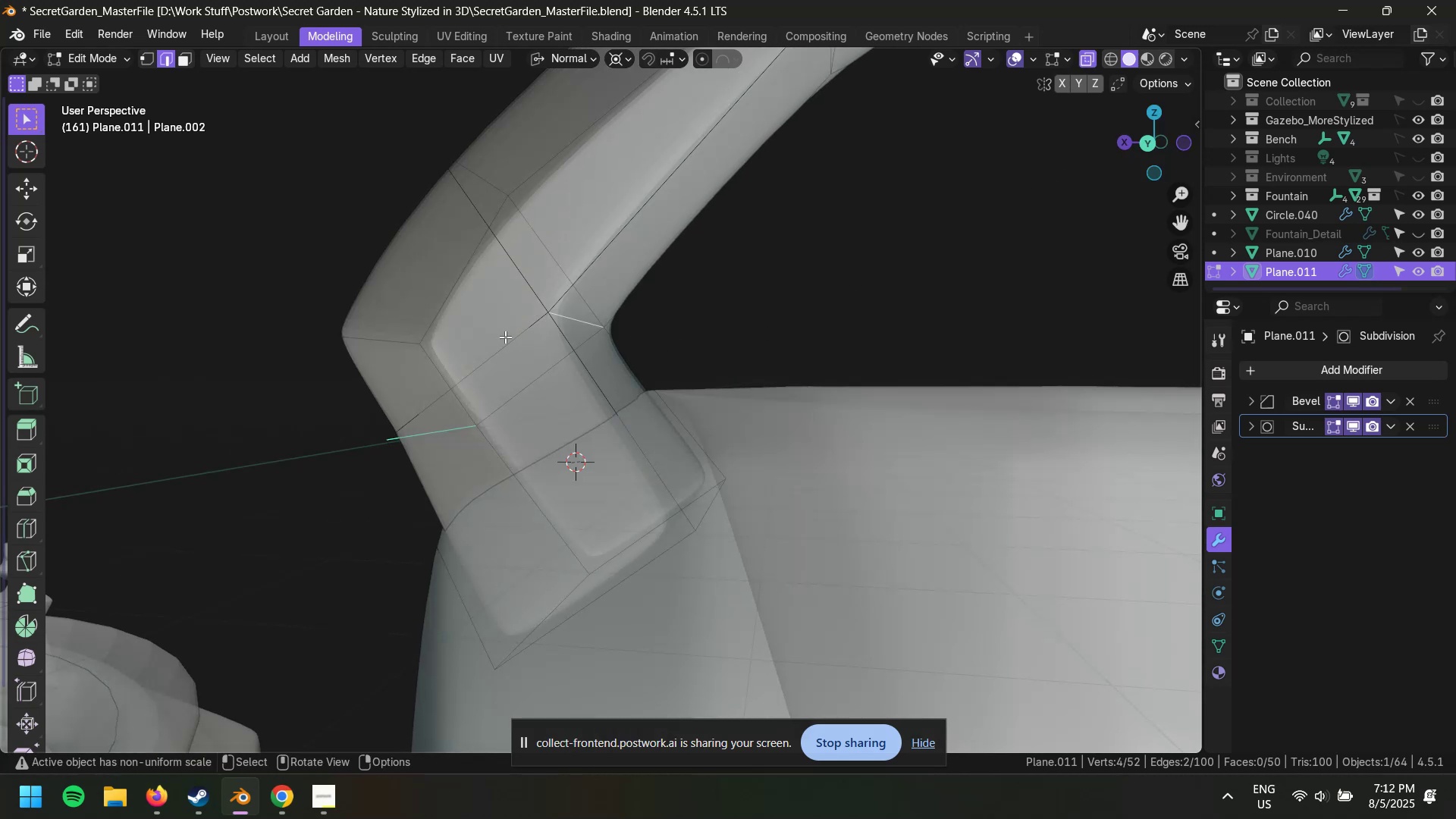 
hold_key(key=ShiftLeft, duration=1.38)
hold_key(key=AltLeft, duration=0.72)
left_click([497, 343])
 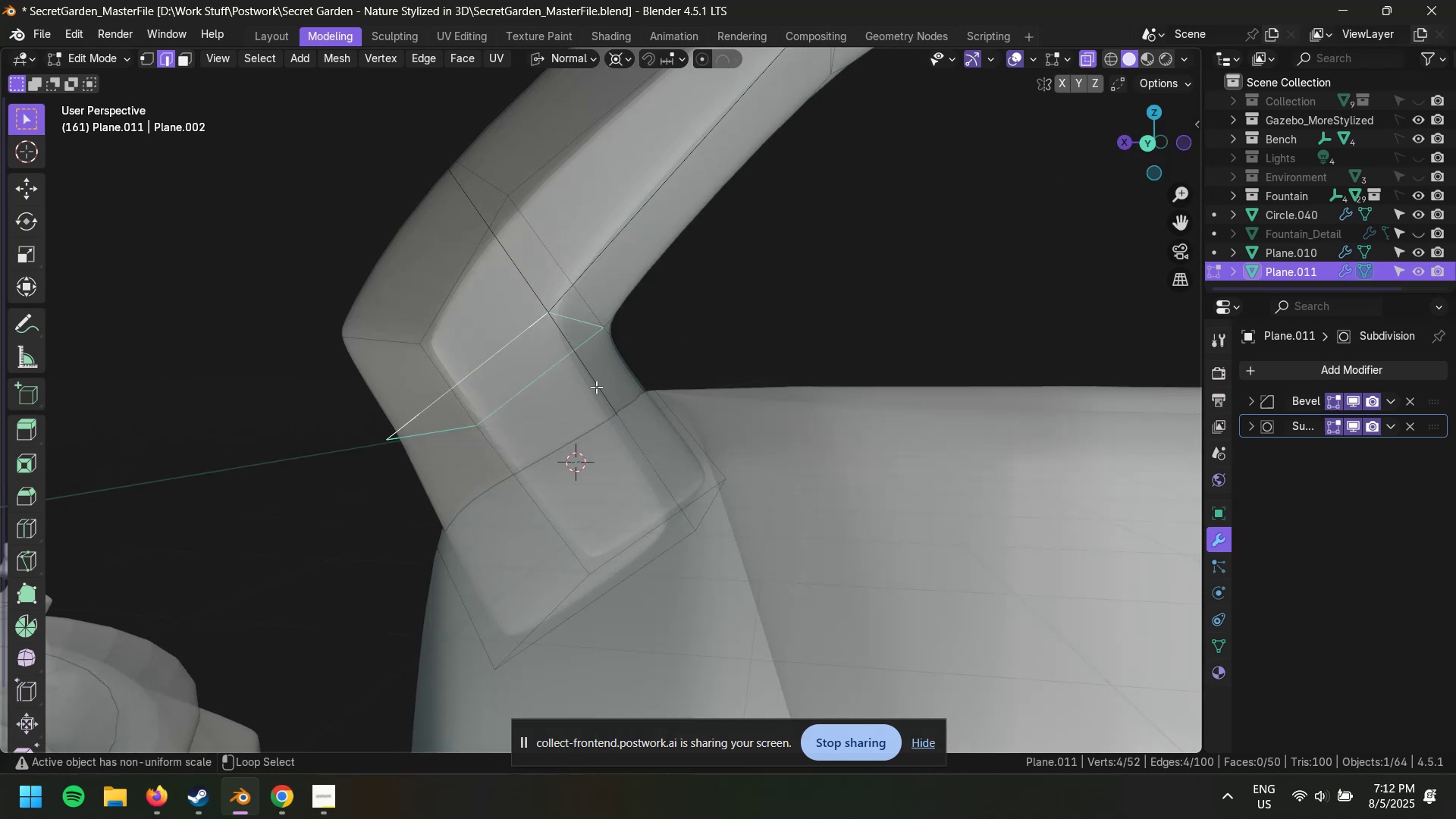 
type(gg)
 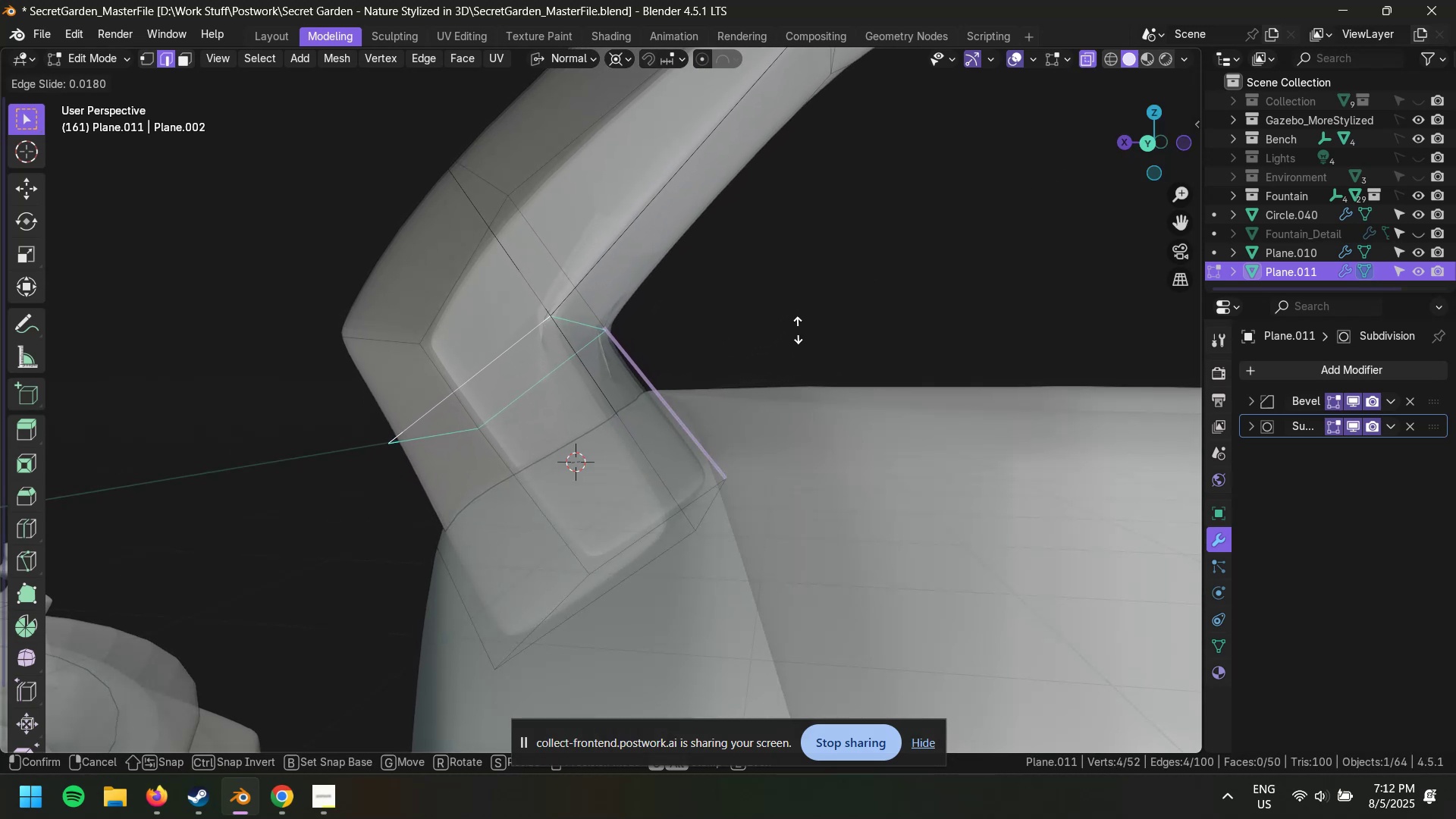 
wait(6.54)
 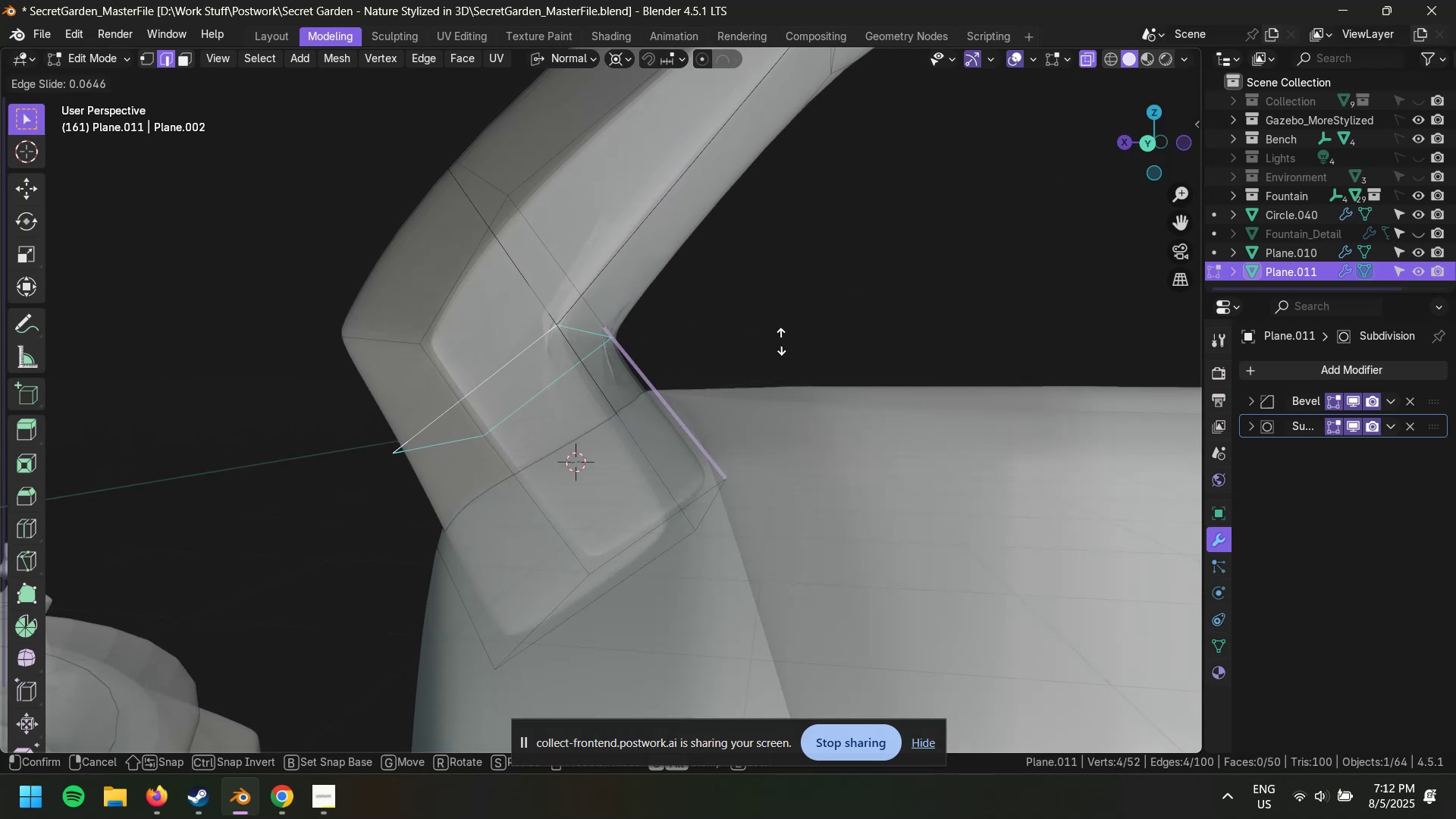 
left_click([826, 361])
 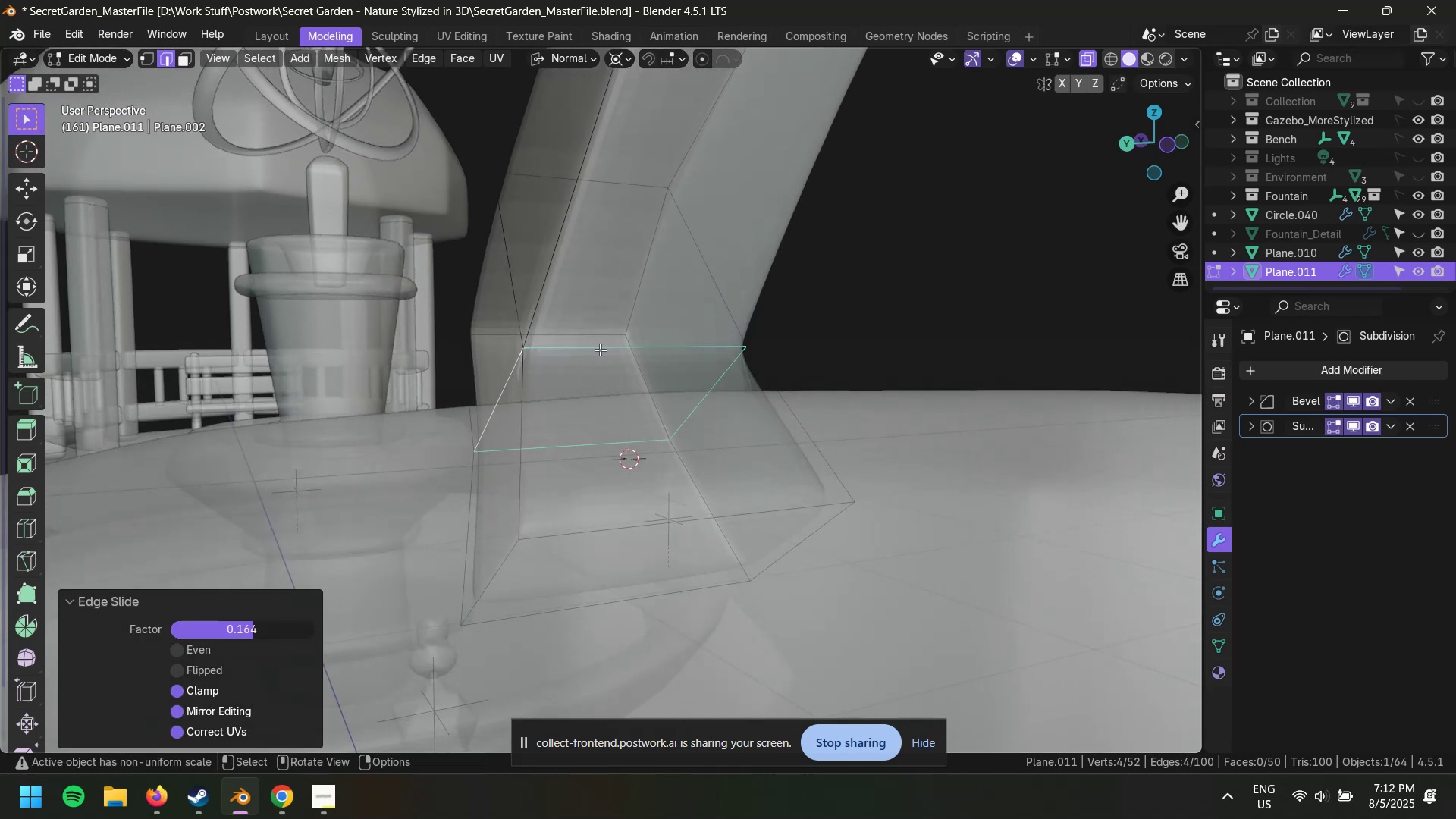 
key(2)
 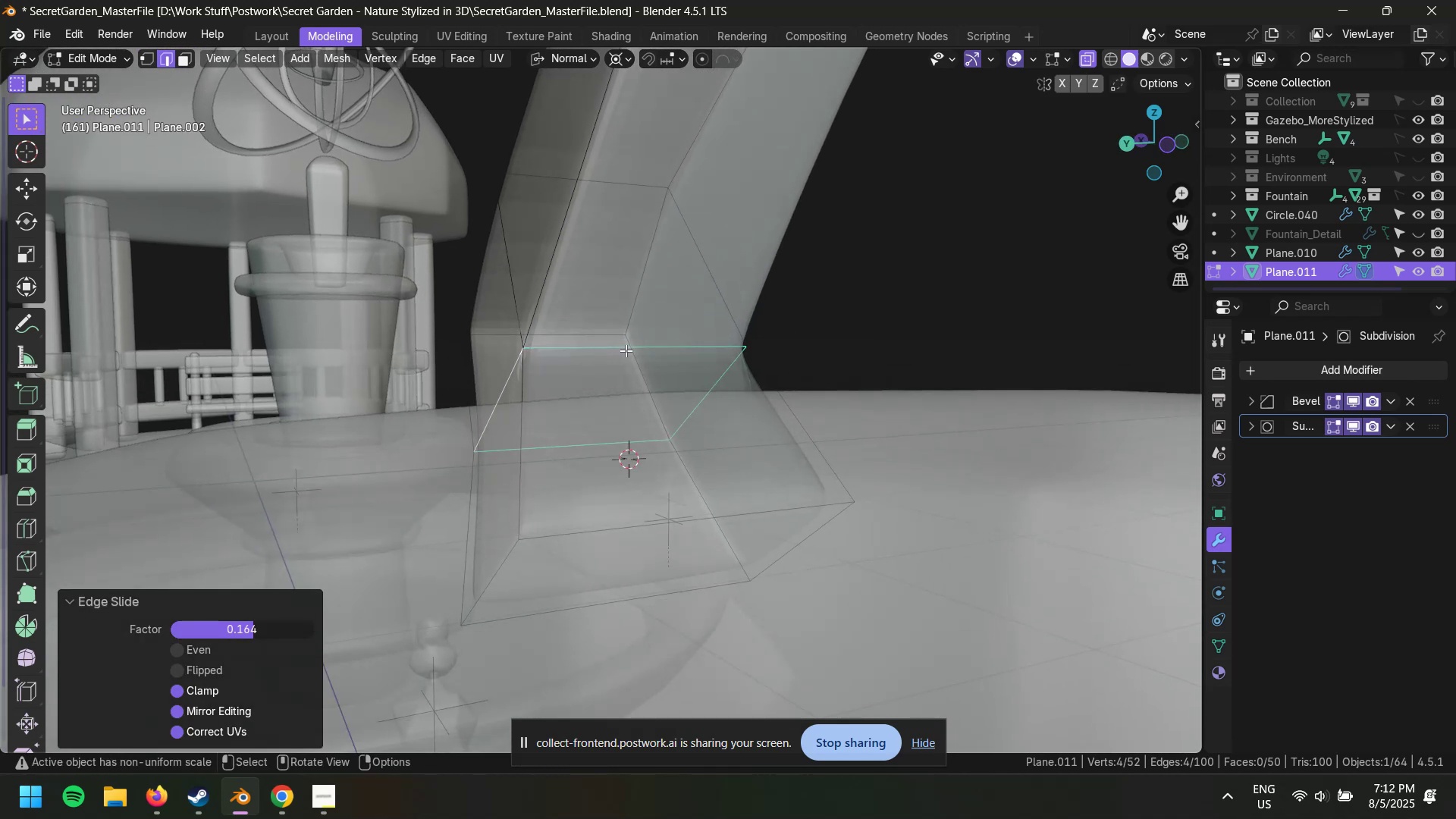 
left_click([626, 350])
 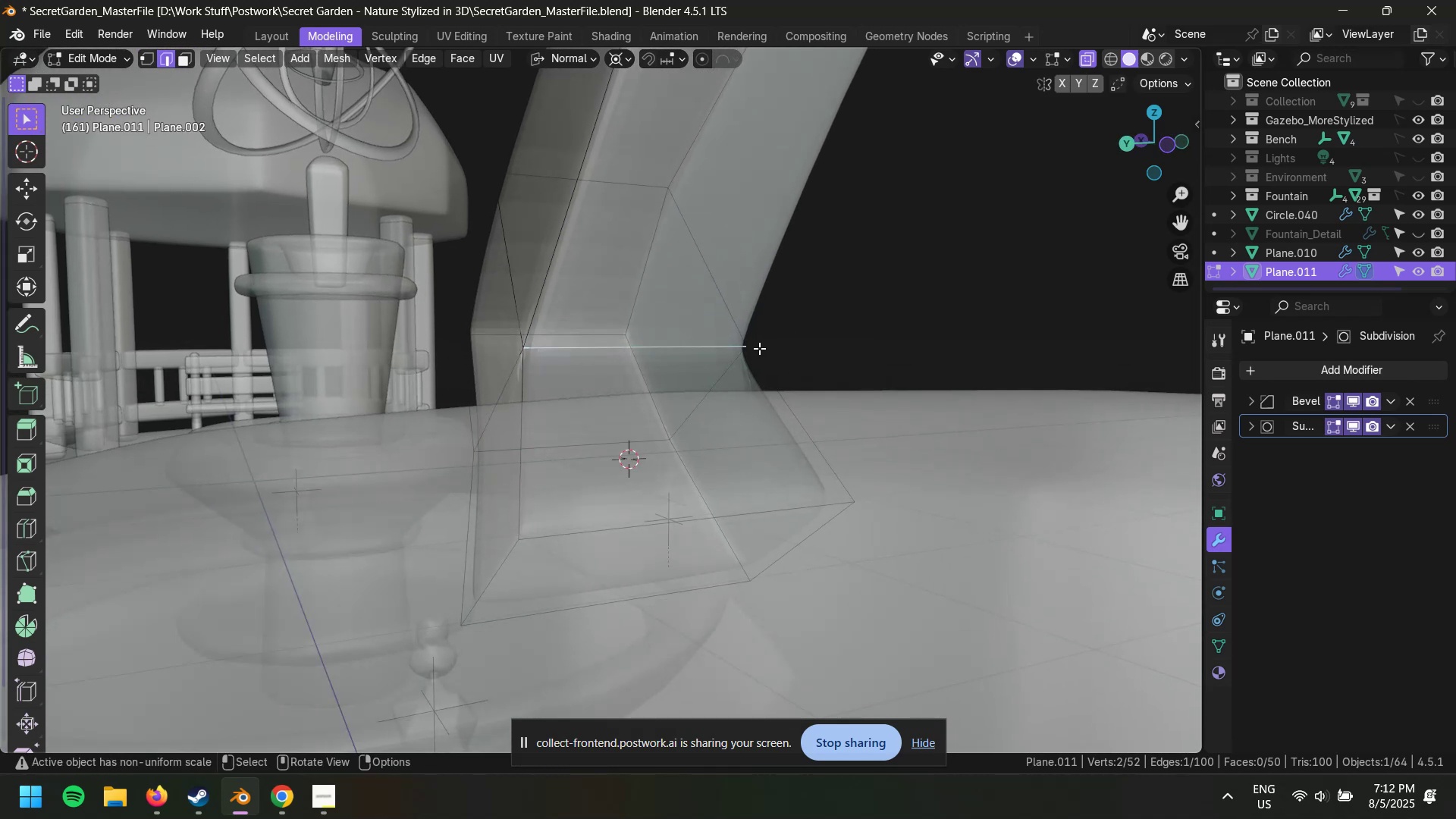 
type(sx)
key(Escape)
 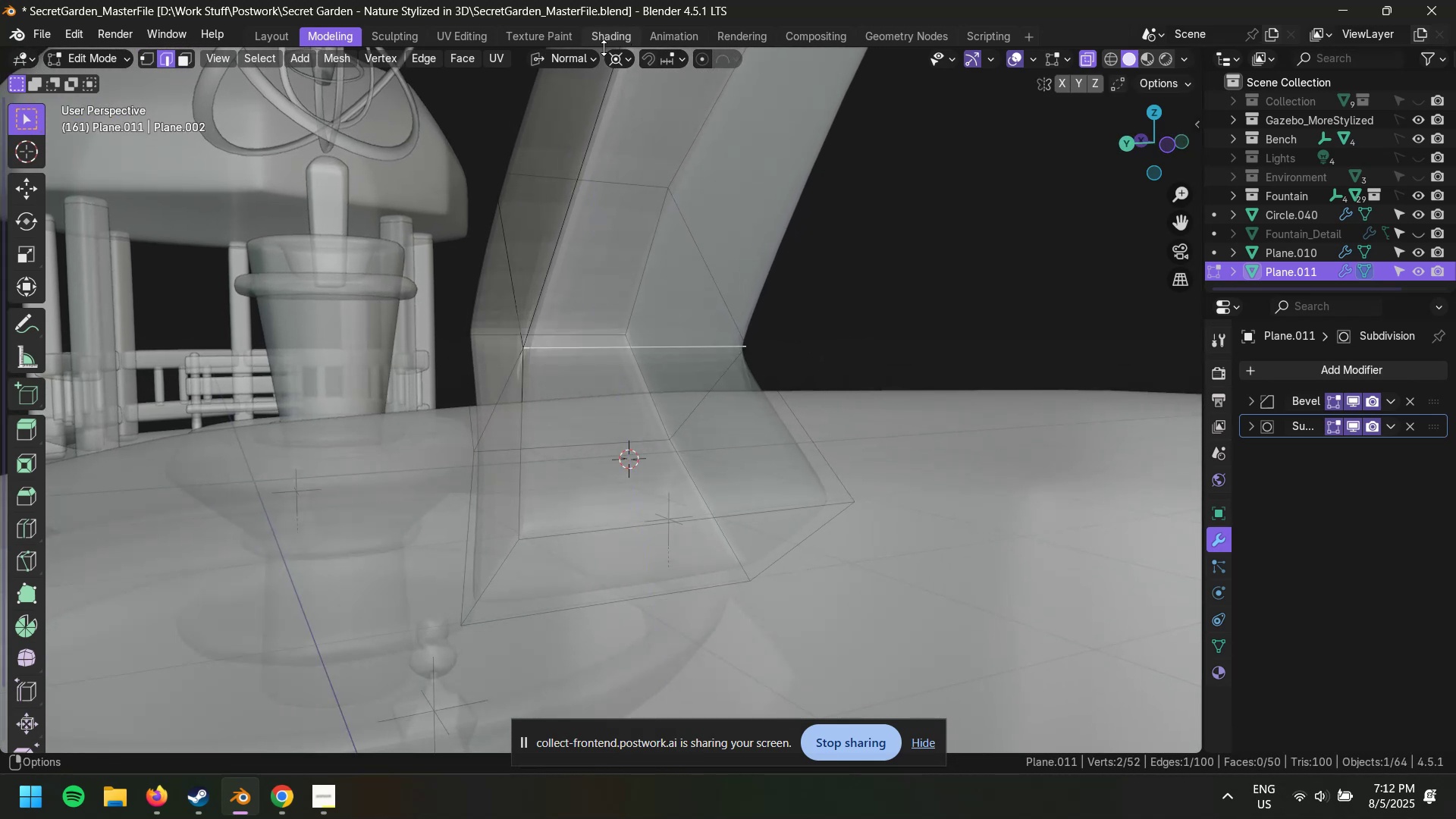 
left_click([618, 61])
 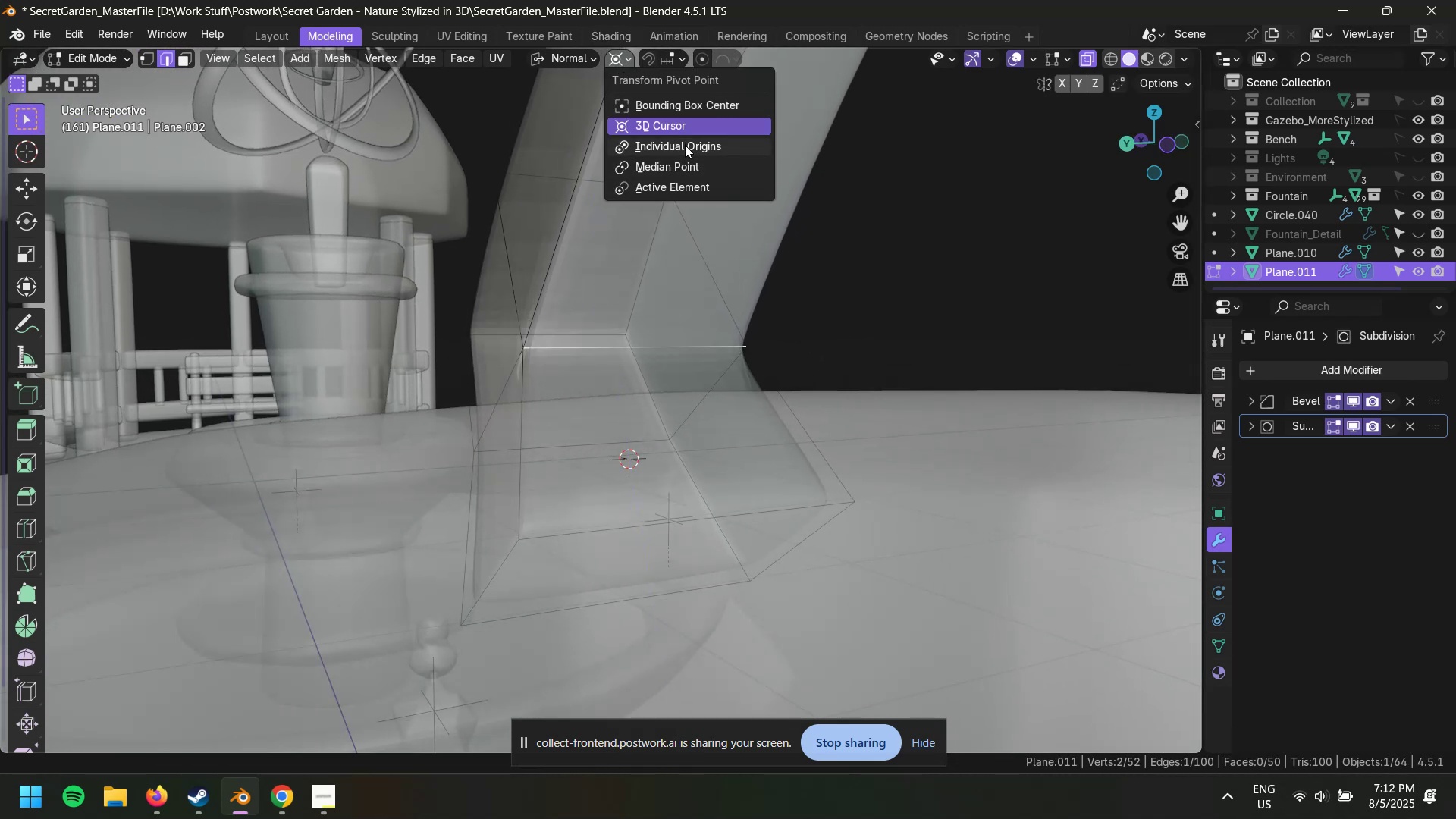 
left_click([686, 170])
 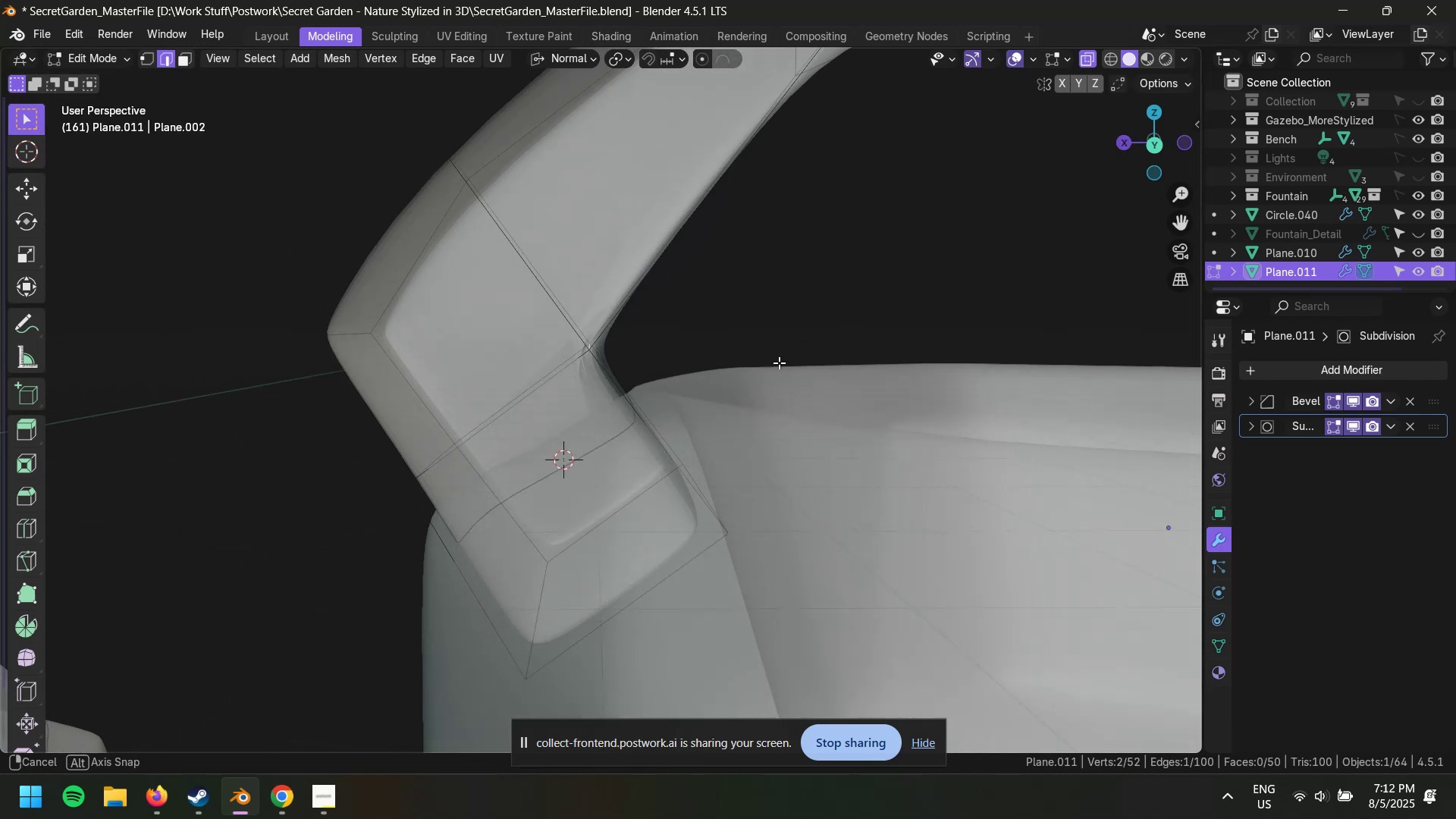 
key(S)
 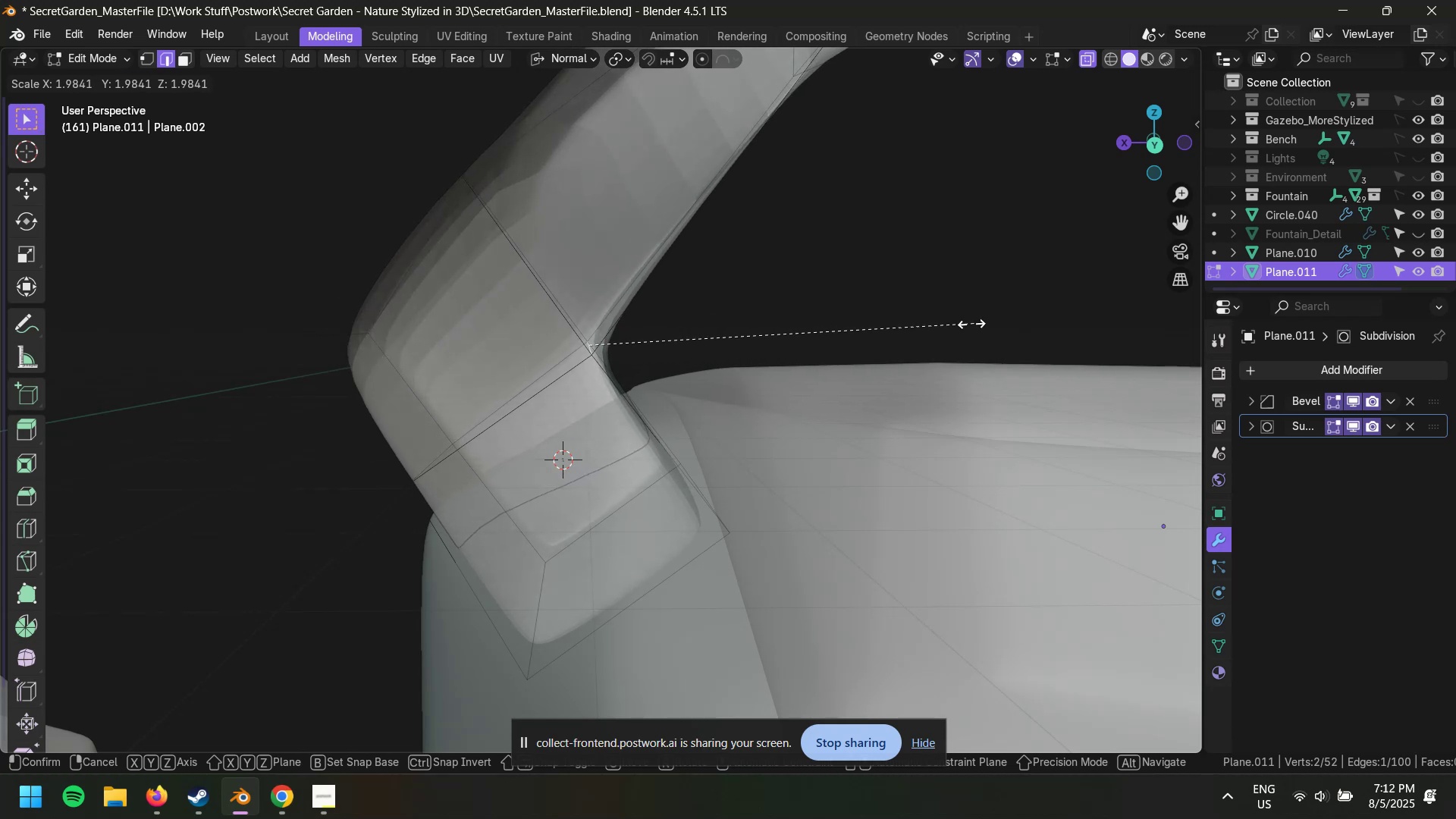 
left_click([978, 322])
 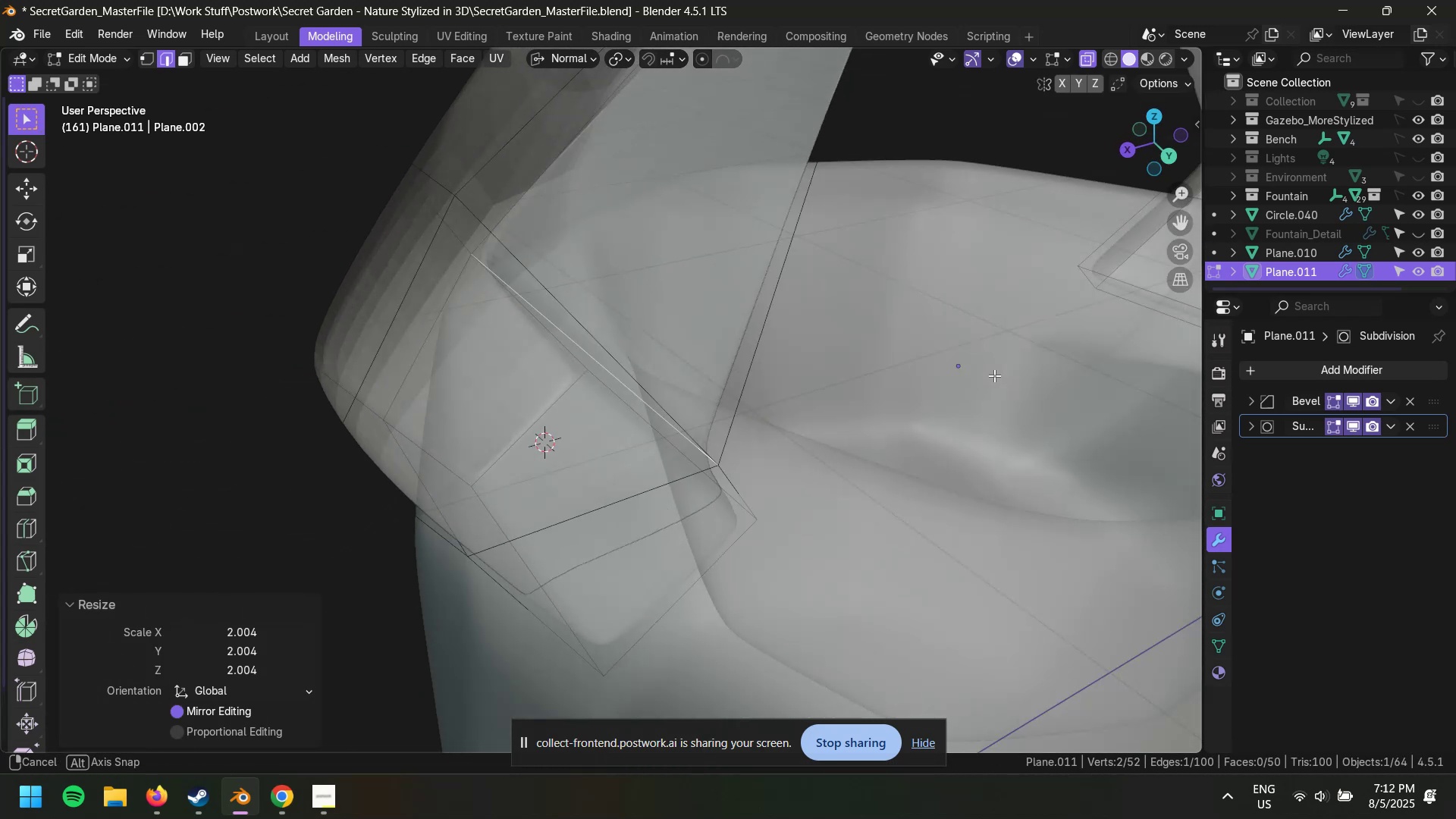 
key(Alt+AltLeft)
 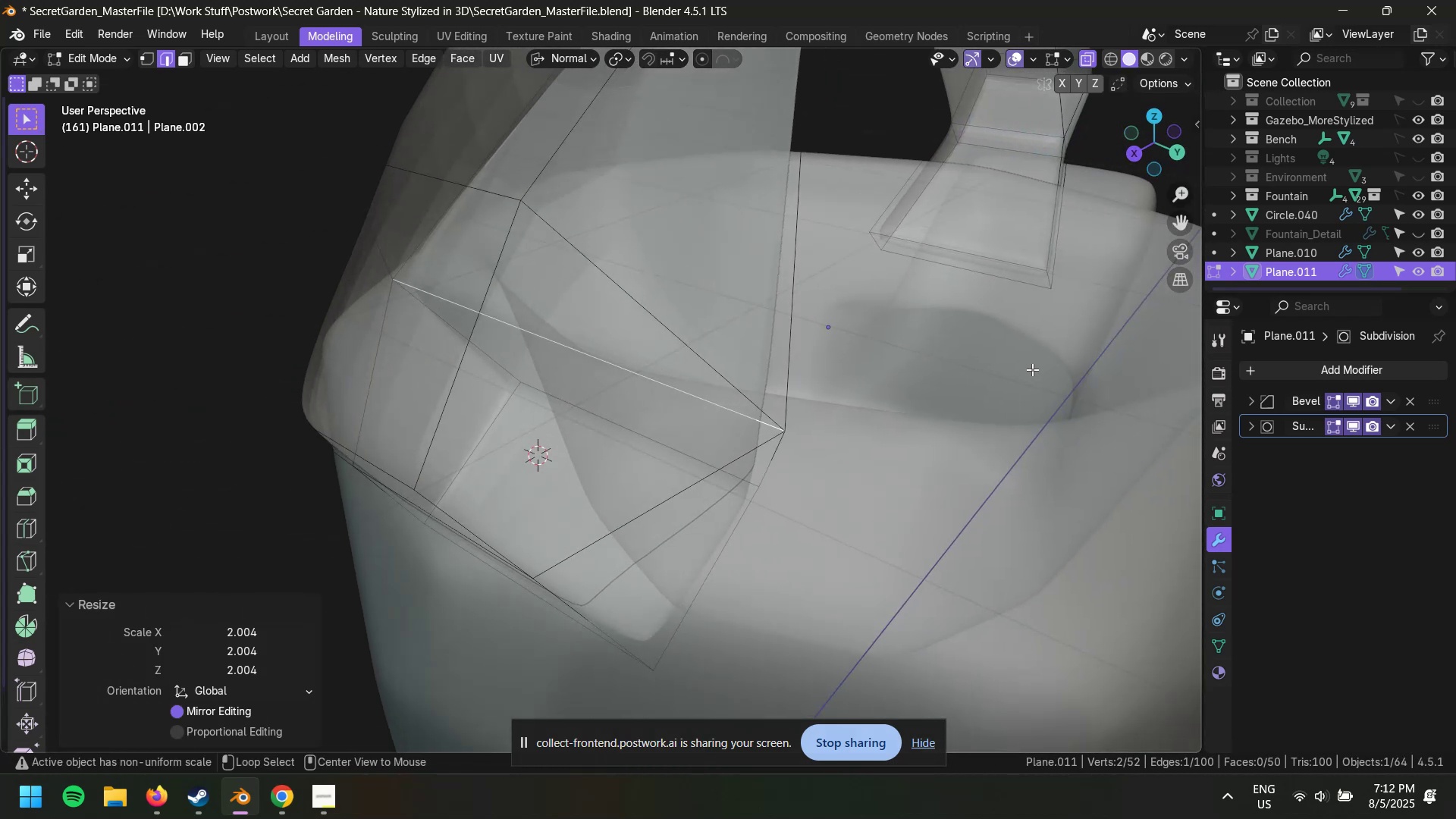 
key(Alt+Z)
 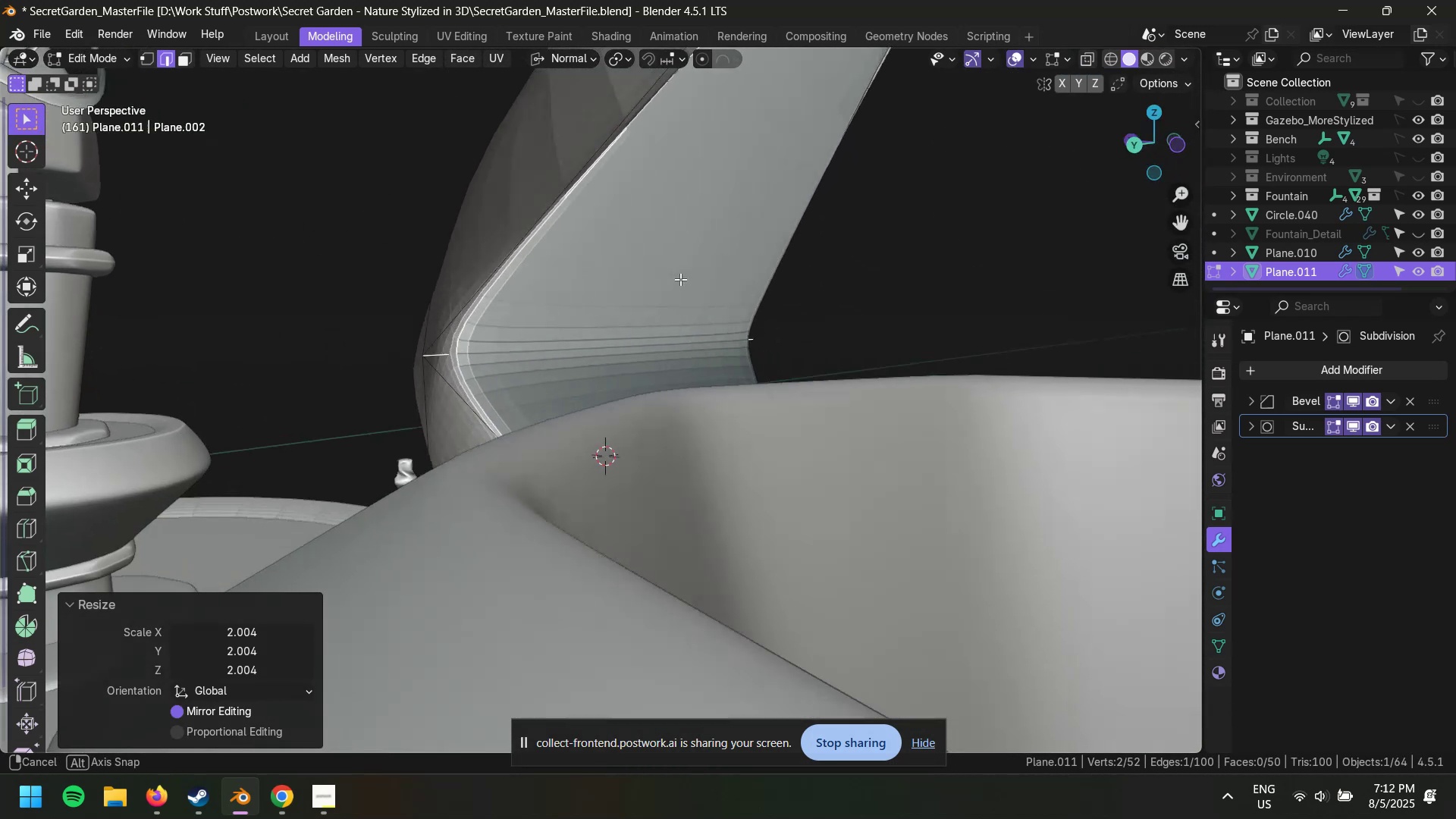 
key(Control+Z)
 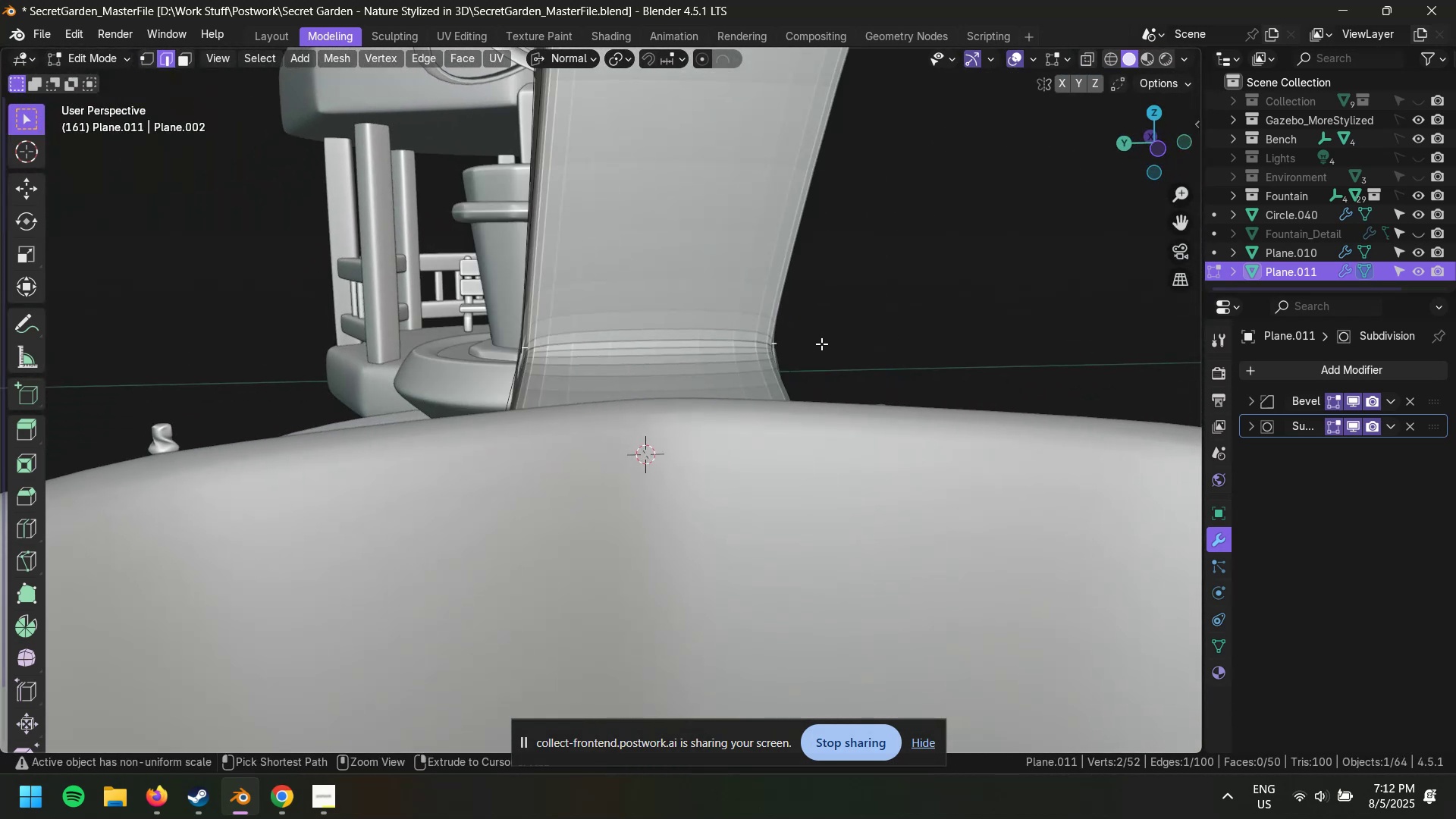 
scroll: coordinate [747, 362], scroll_direction: none, amount: 0.0
 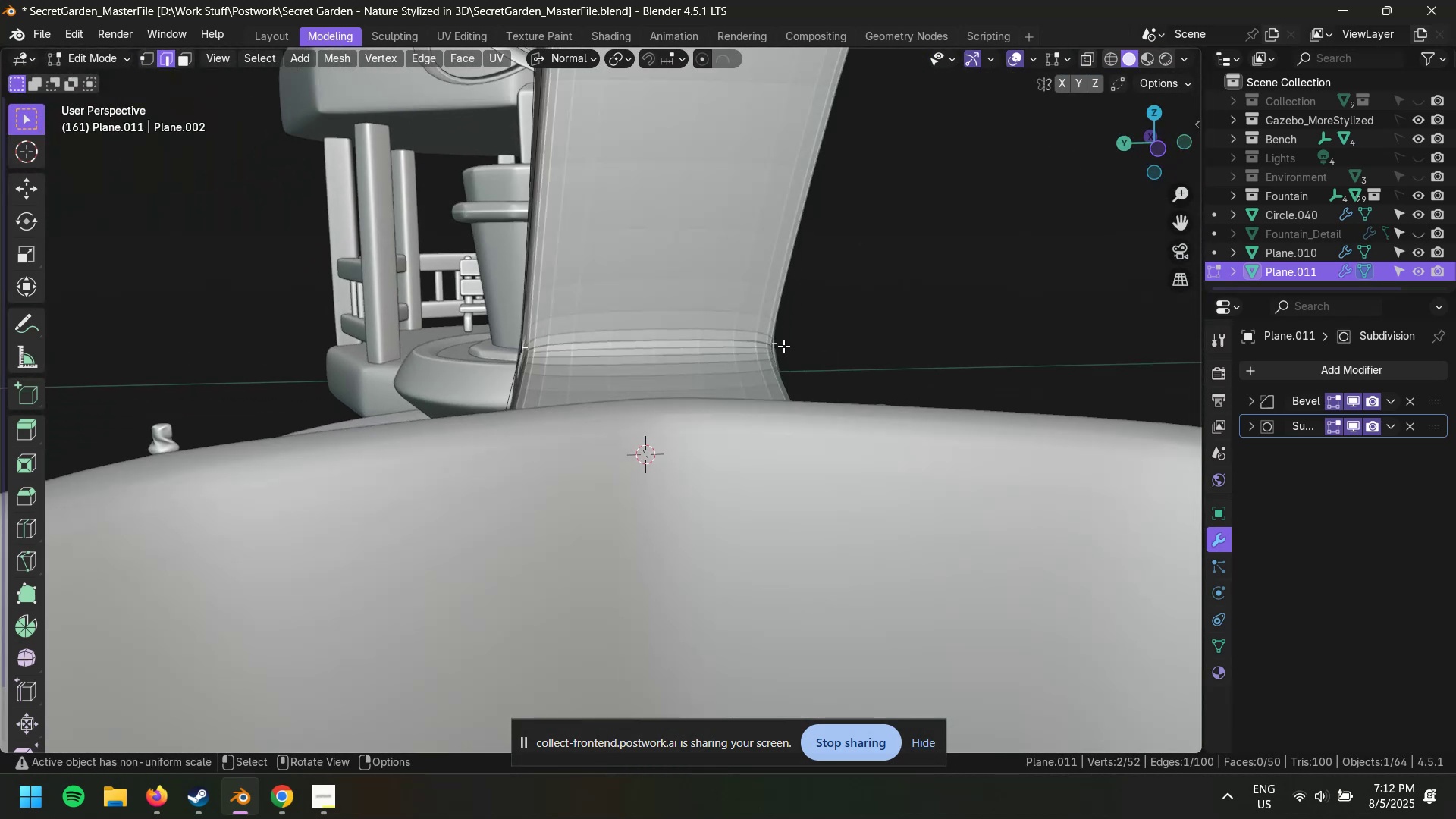 
key(S)
 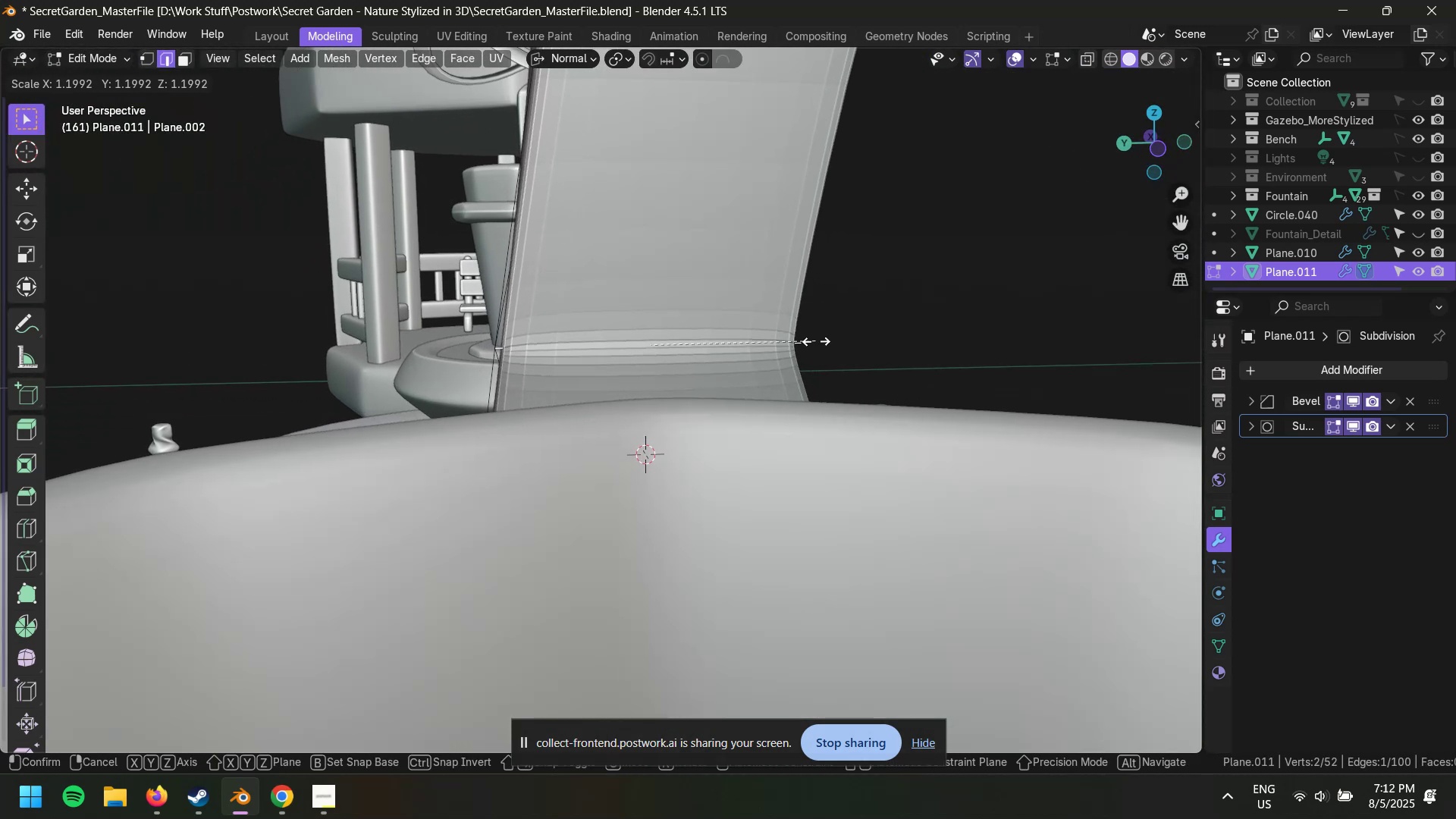 
left_click([833, 340])
 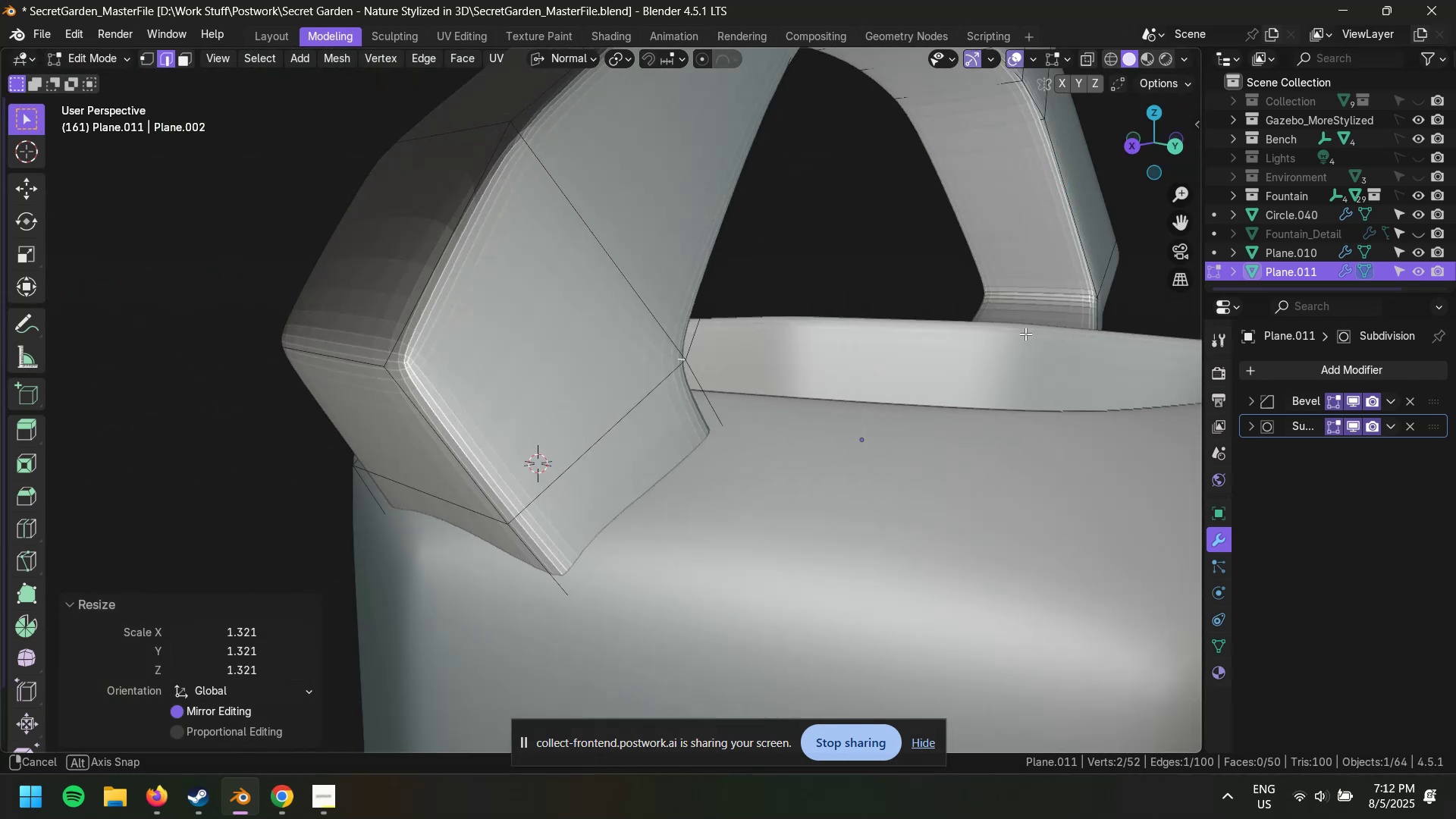 
scroll: coordinate [921, 335], scroll_direction: down, amount: 3.0
 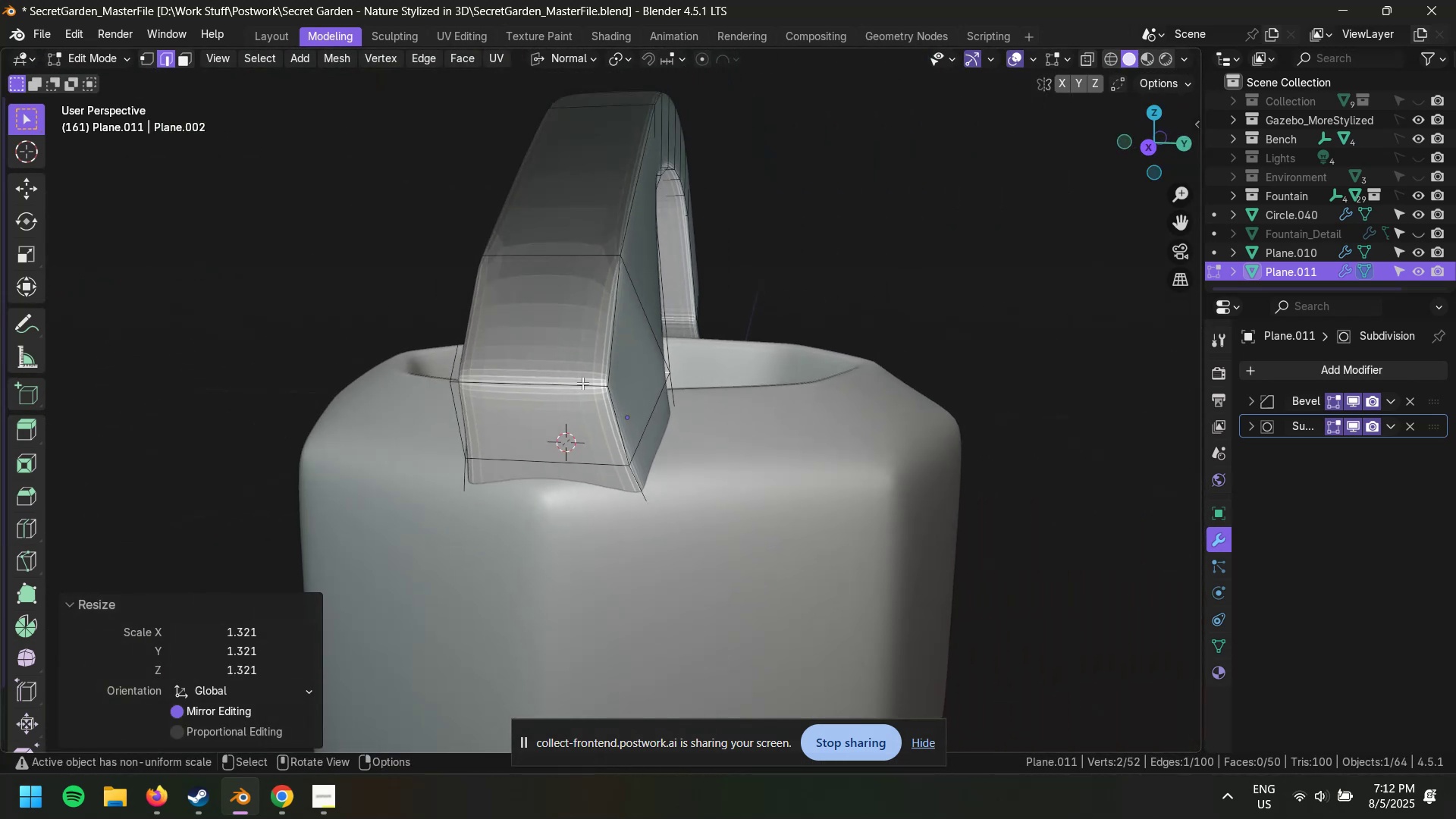 
hold_key(key=AltLeft, duration=0.37)
left_click([546, 386])
 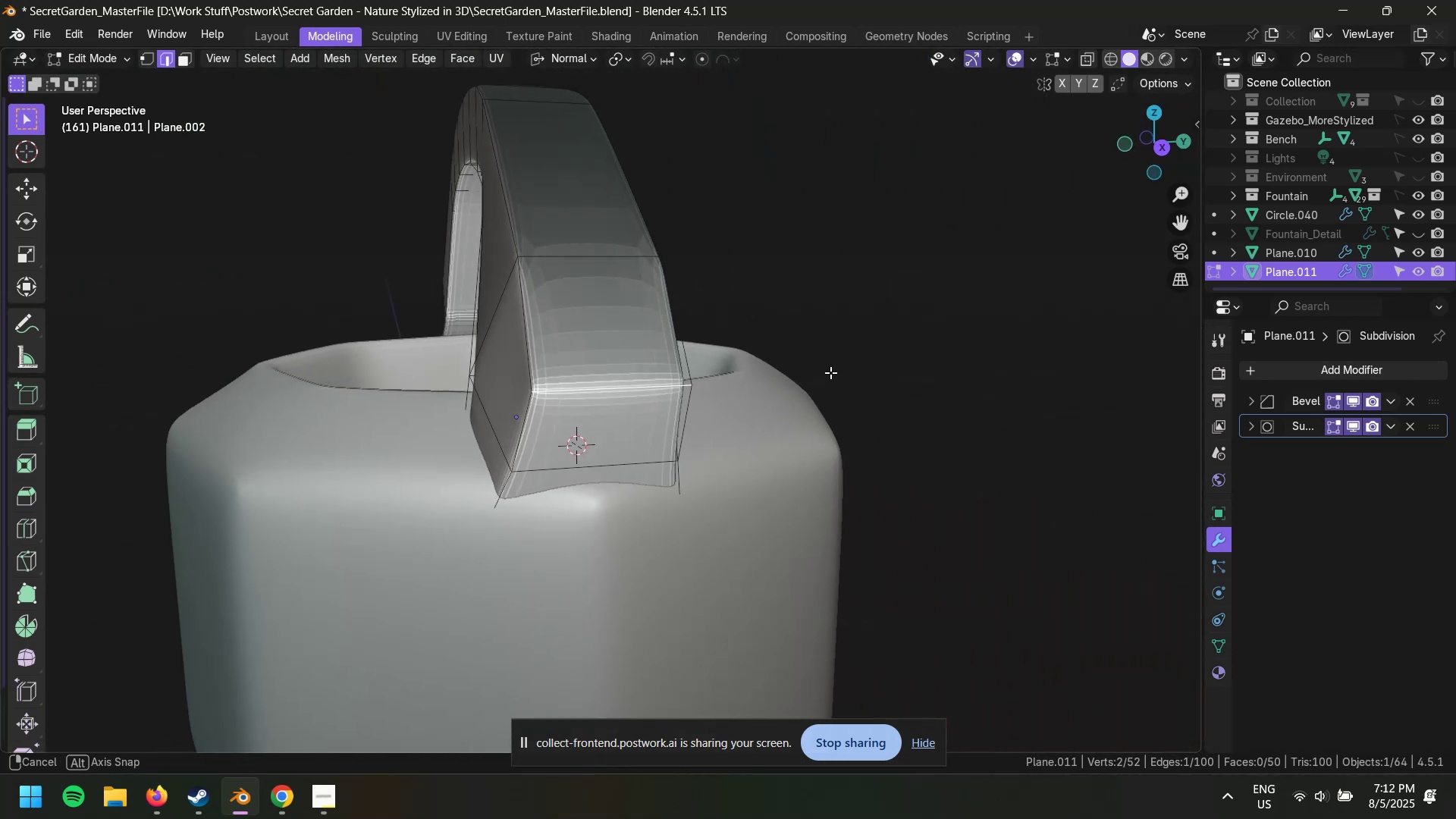 
key(S)
 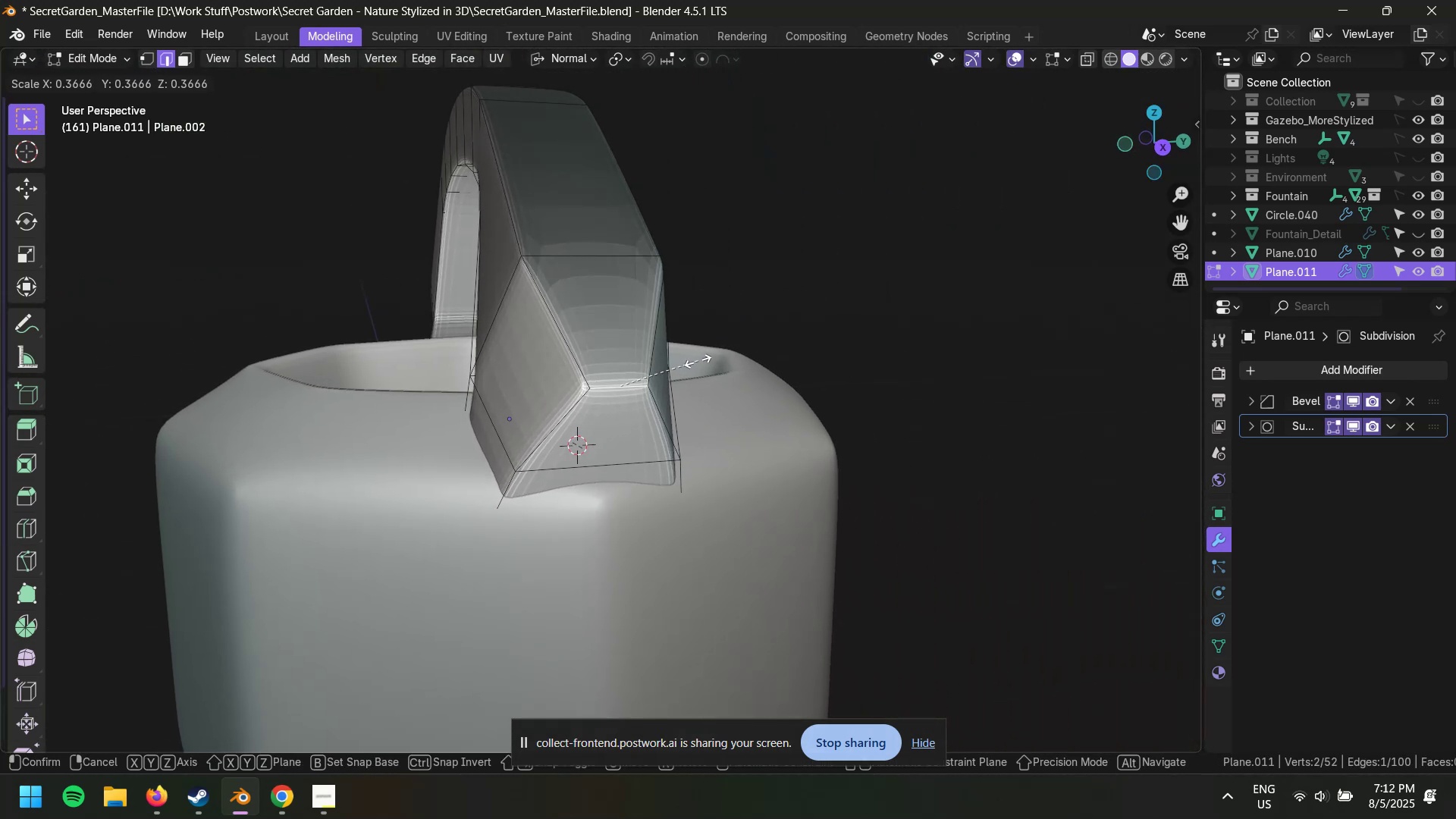 
wait(7.25)
 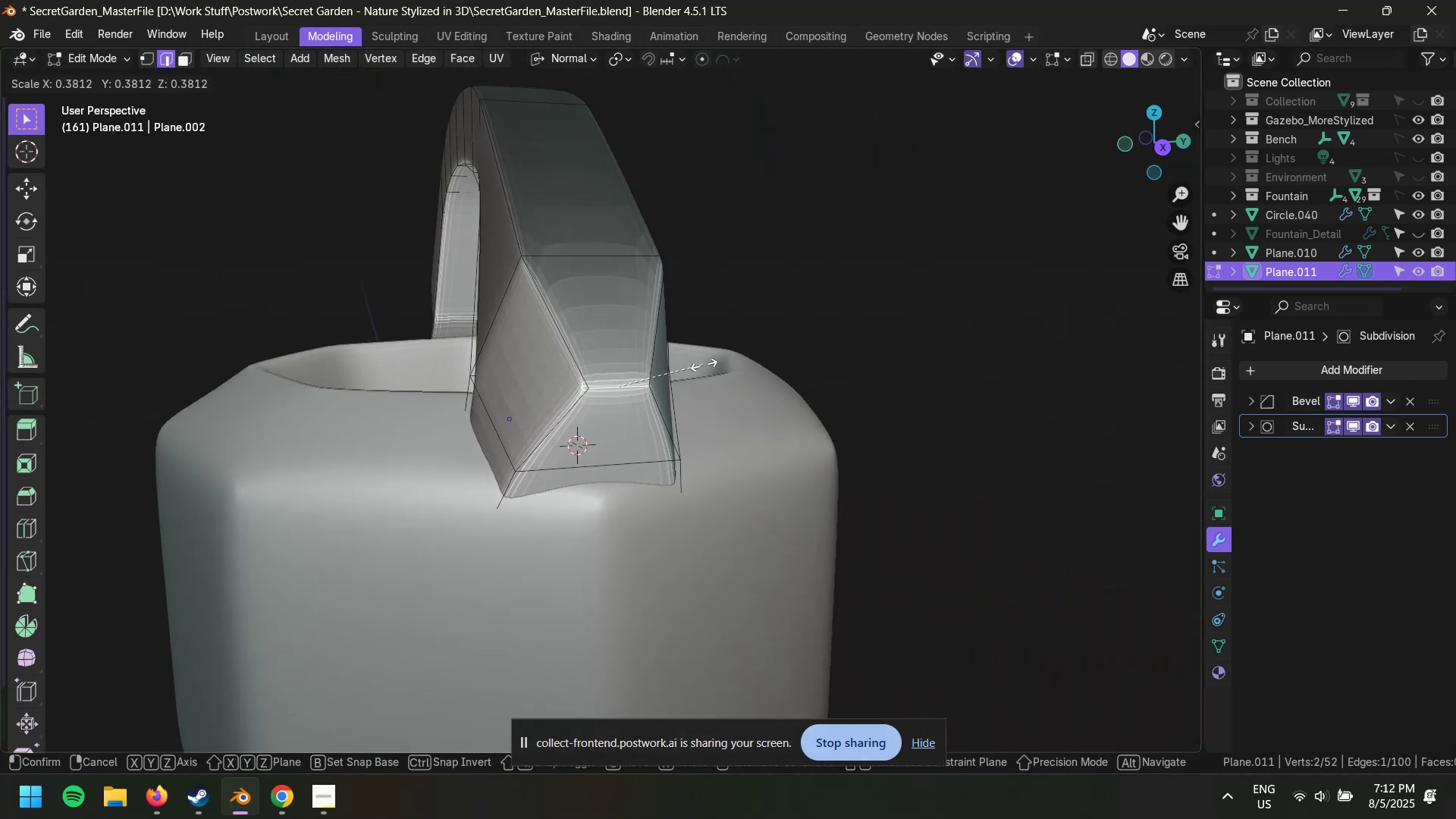 
left_click([694, 361])
 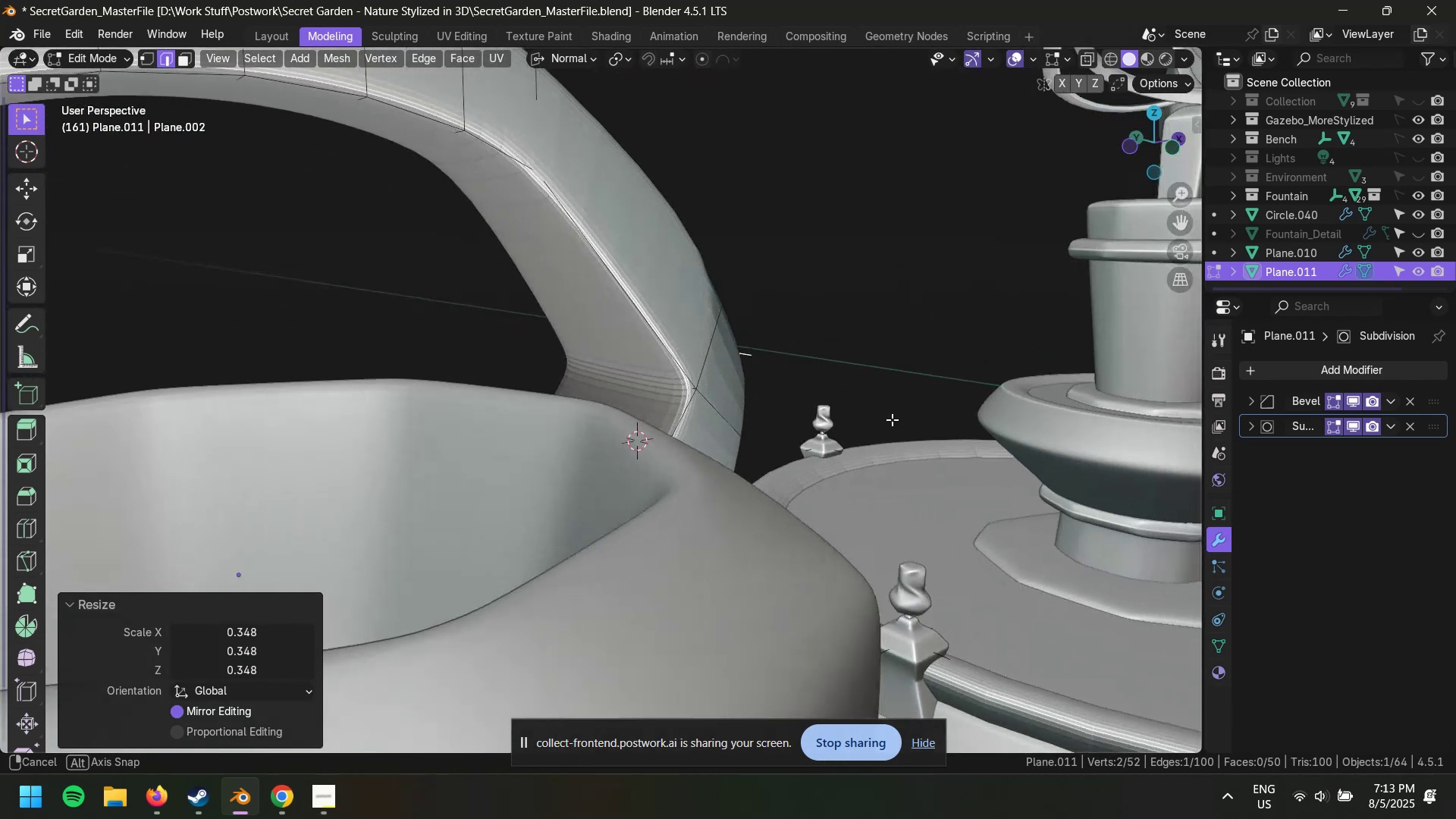 
wait(5.98)
 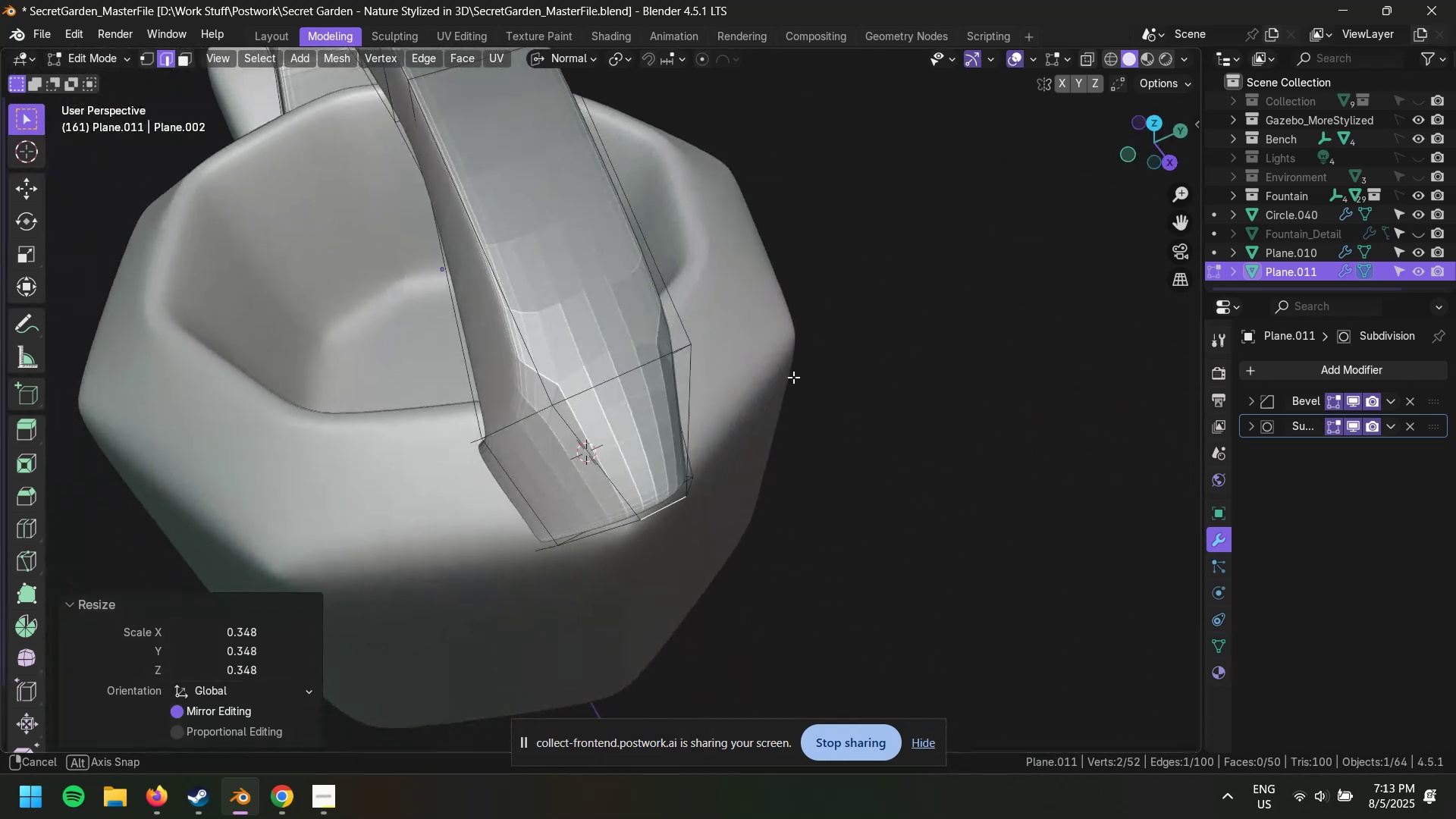 
scroll: coordinate [517, 317], scroll_direction: down, amount: 6.0
 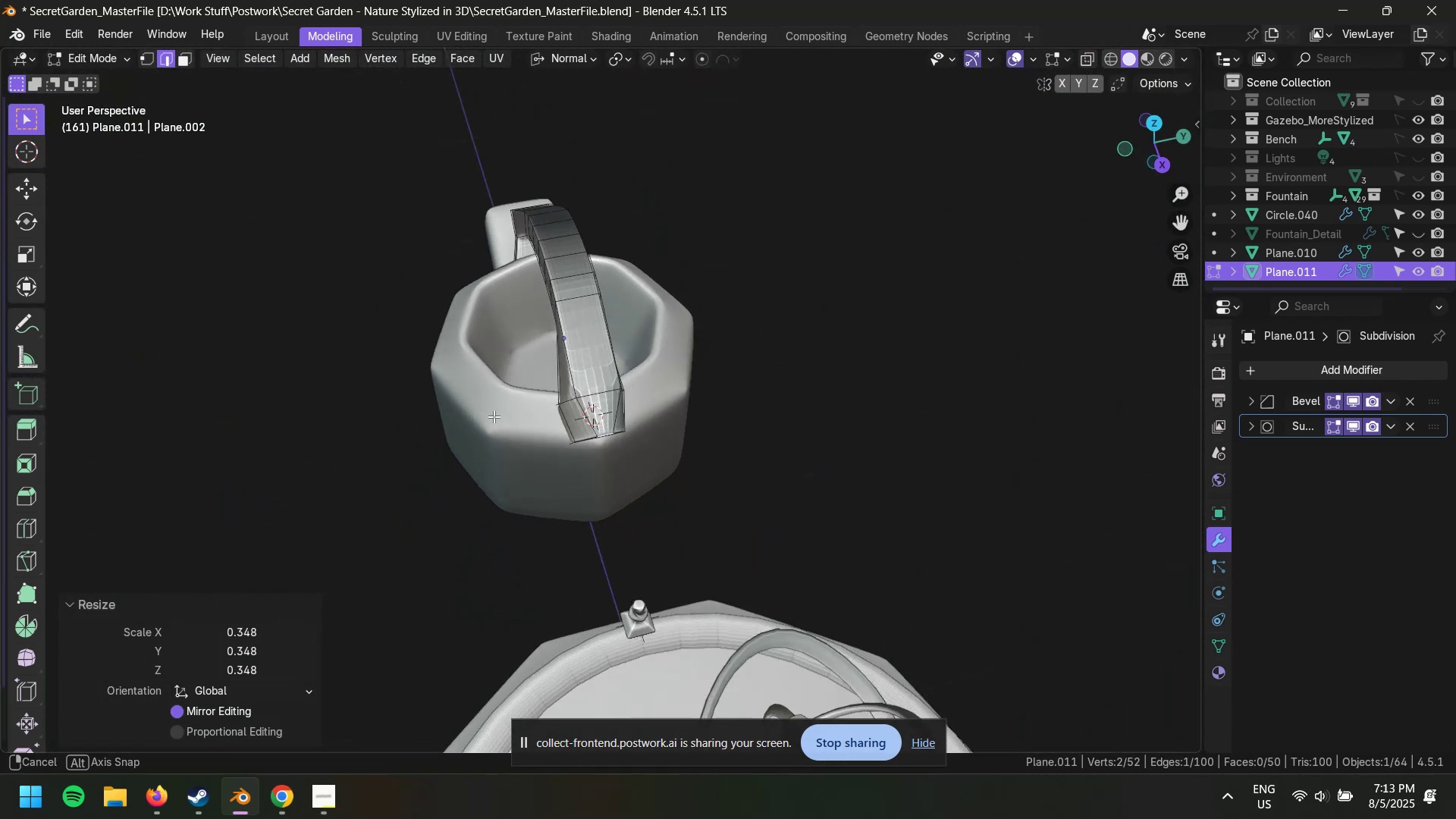 
scroll: coordinate [628, 400], scroll_direction: up, amount: 8.0
 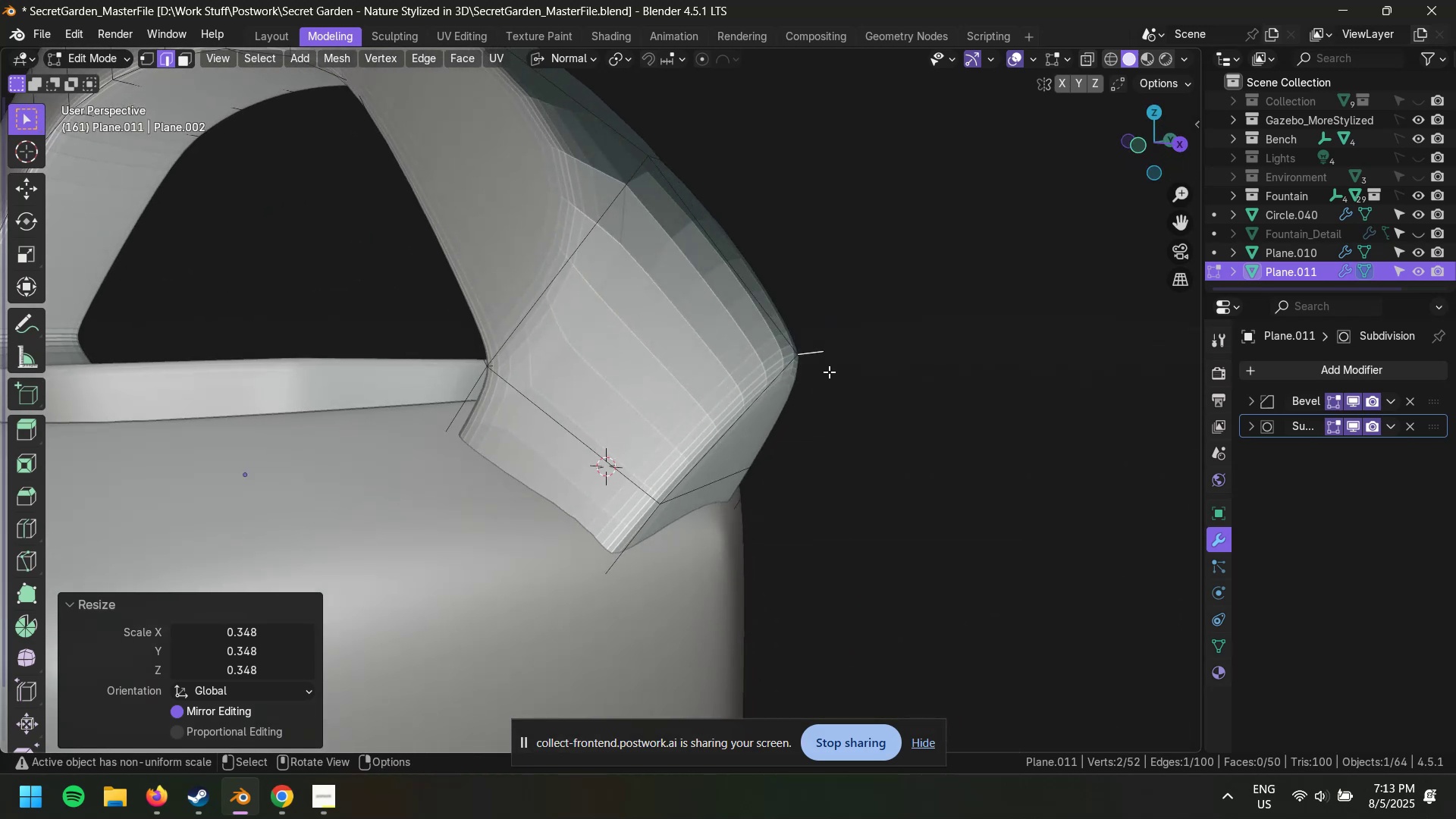 
left_click([1009, 431])
 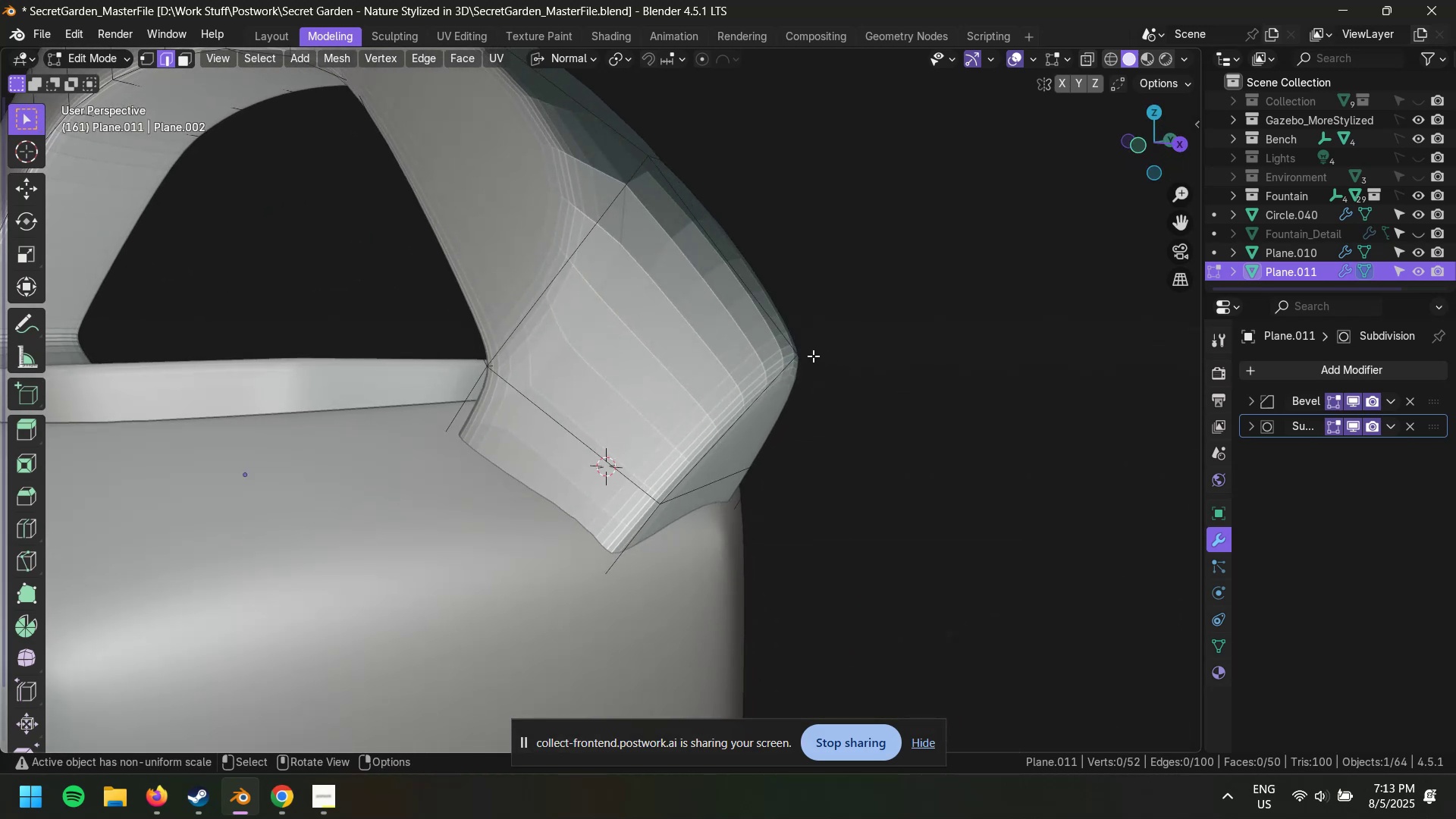 
left_click([807, 353])
 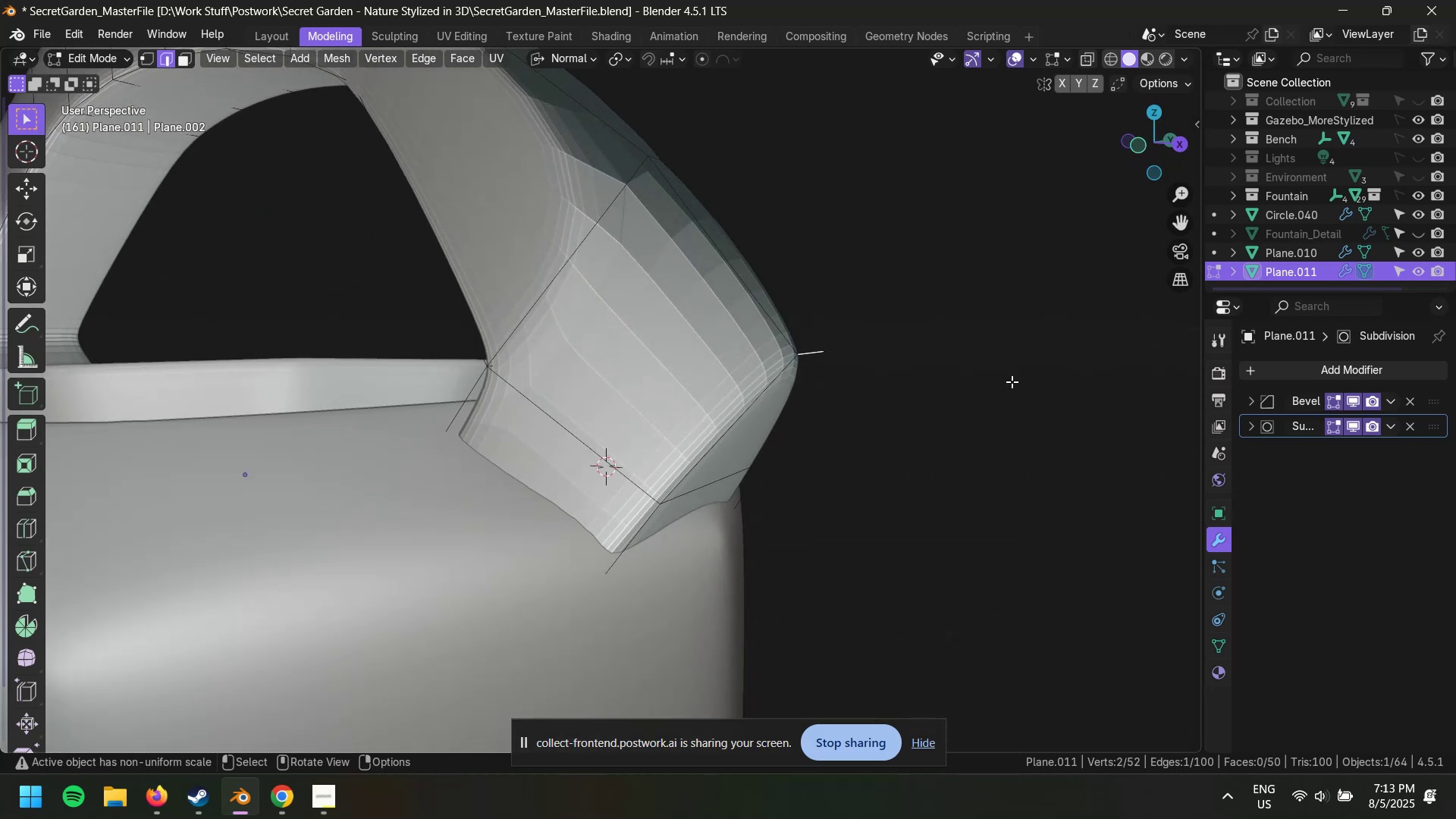 
scroll: coordinate [968, 392], scroll_direction: up, amount: 3.0
 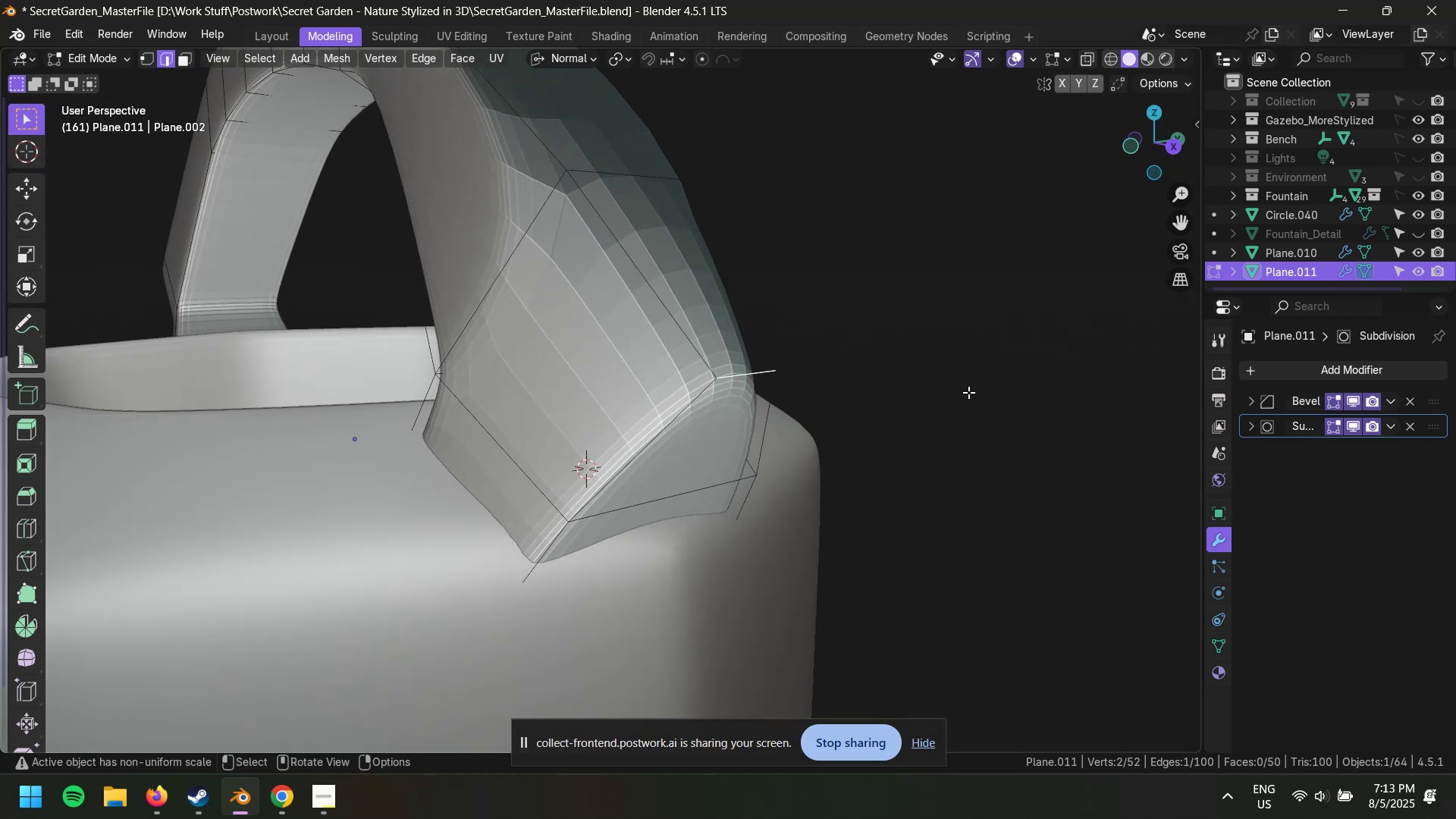 
key(G)
 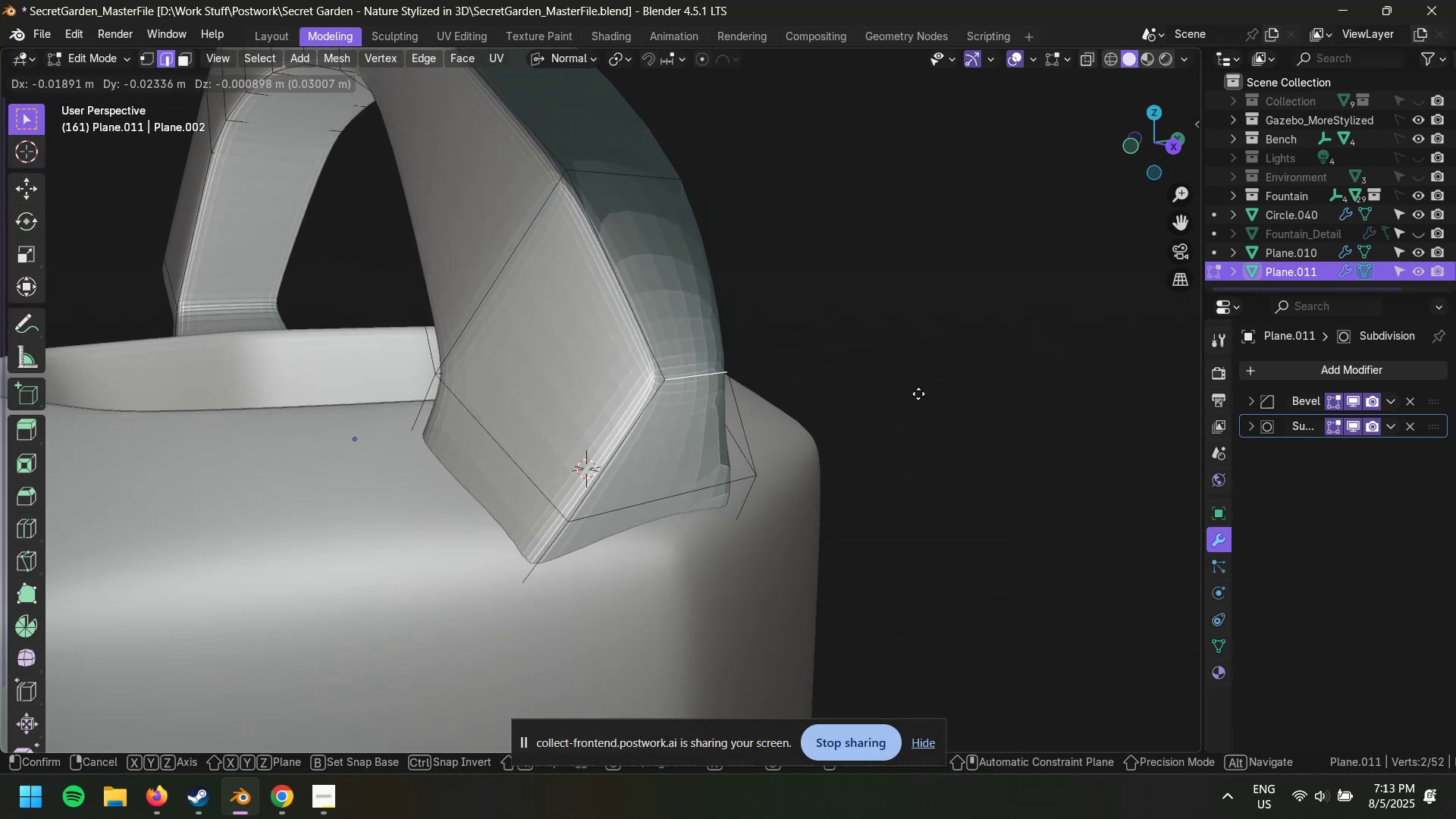 
key(Escape)
 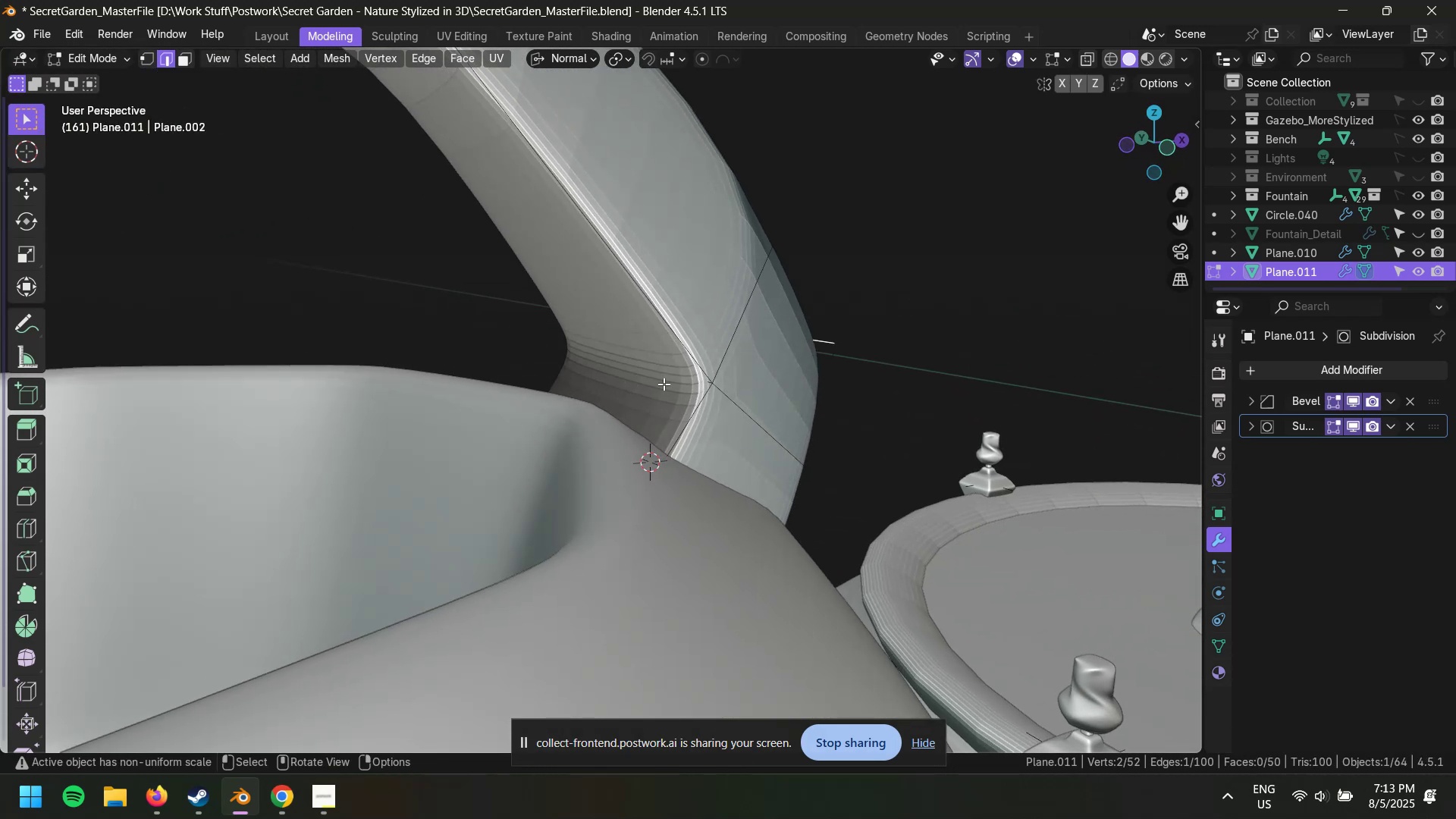 
key(Shift+S)
 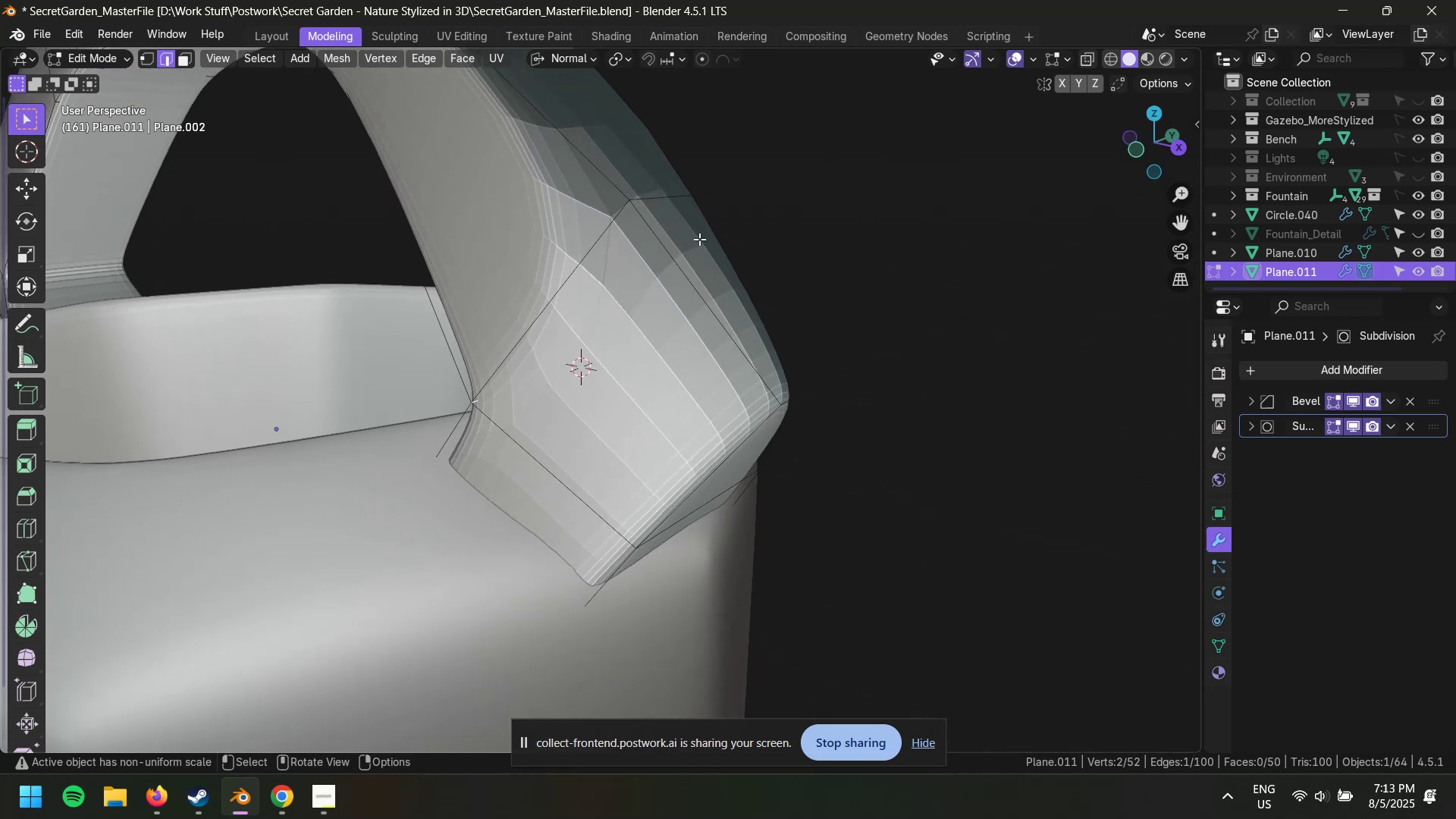 
left_click([791, 398])
 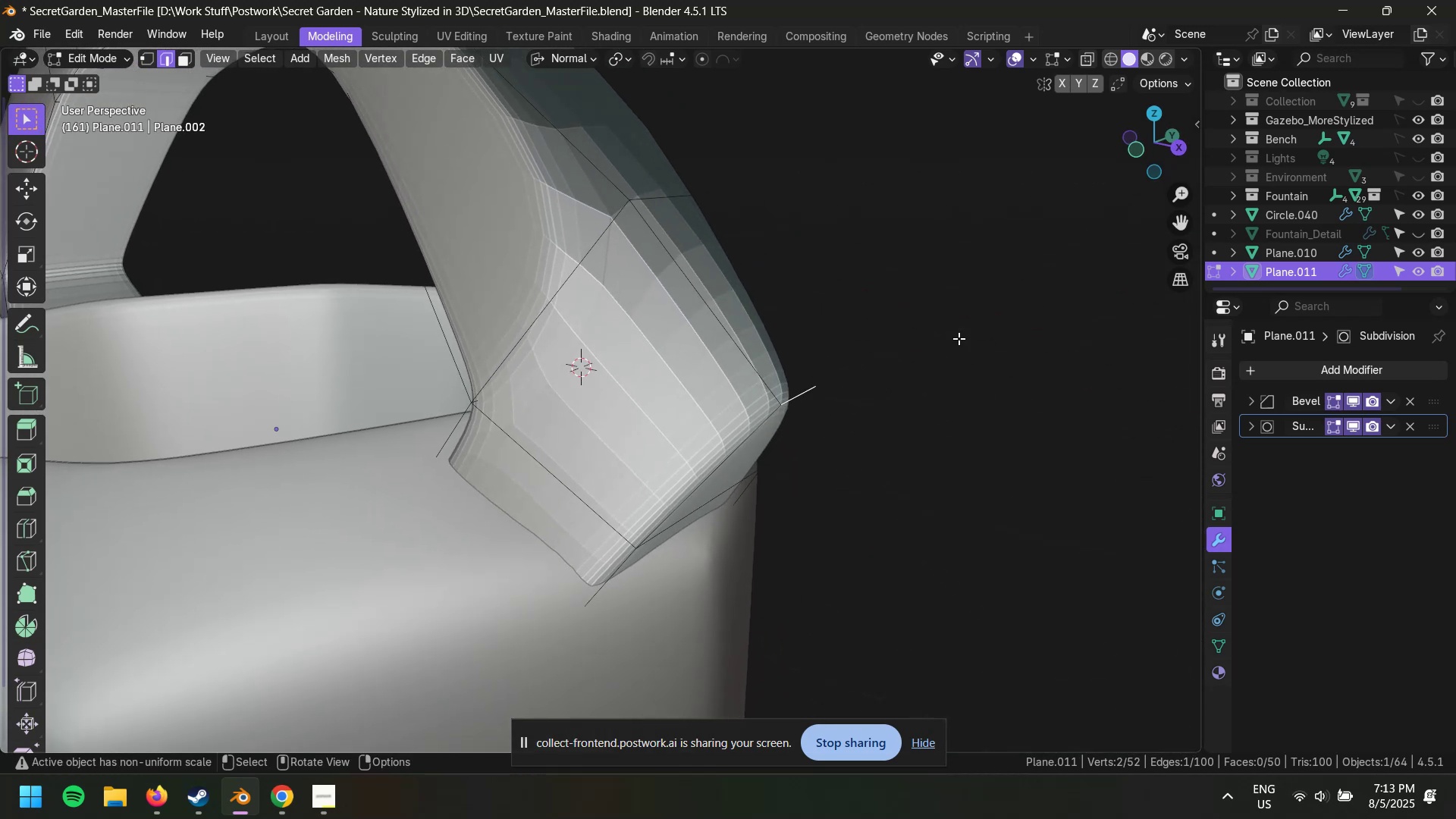 
type(gz)
 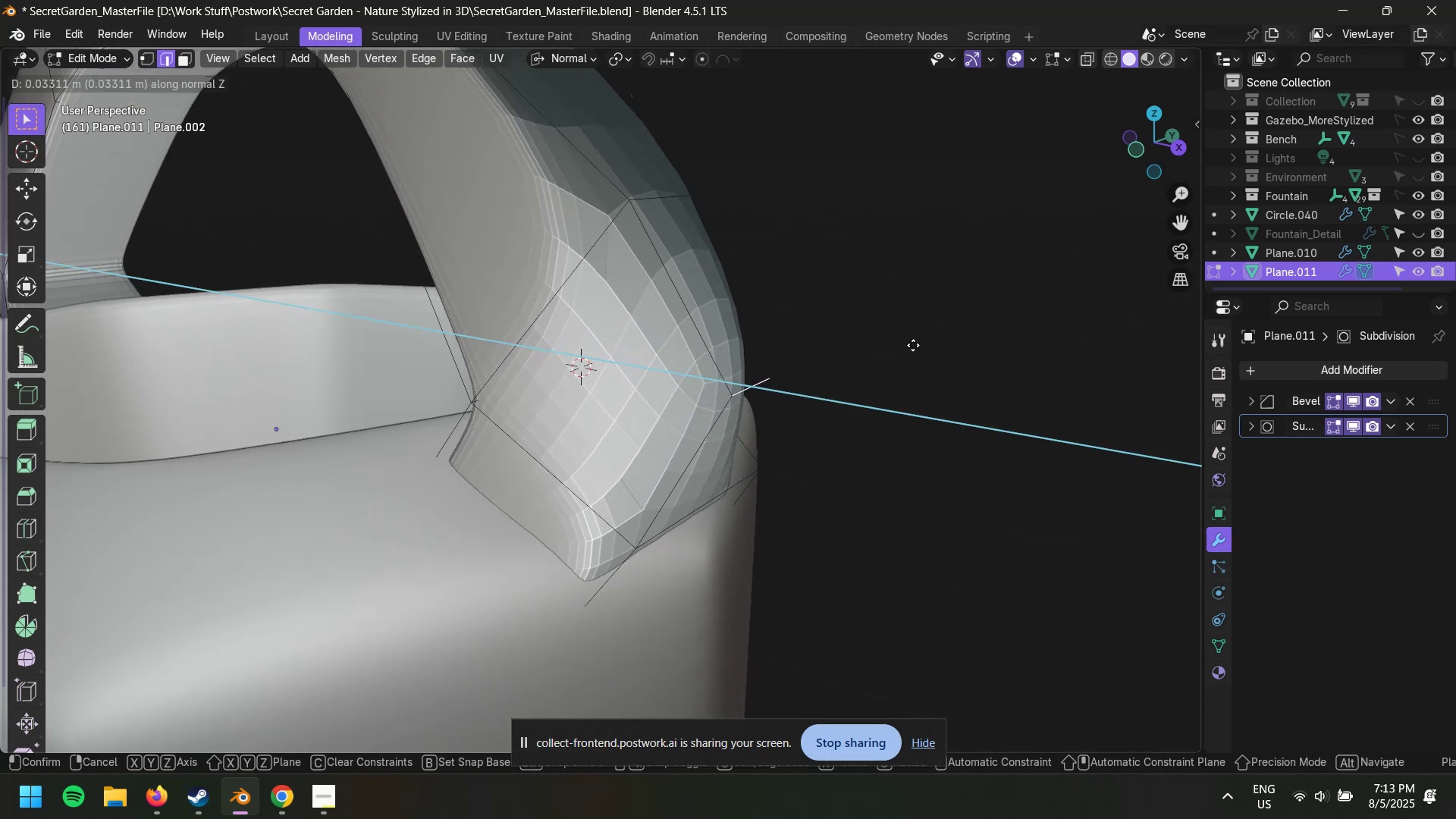 
type(zzz)
 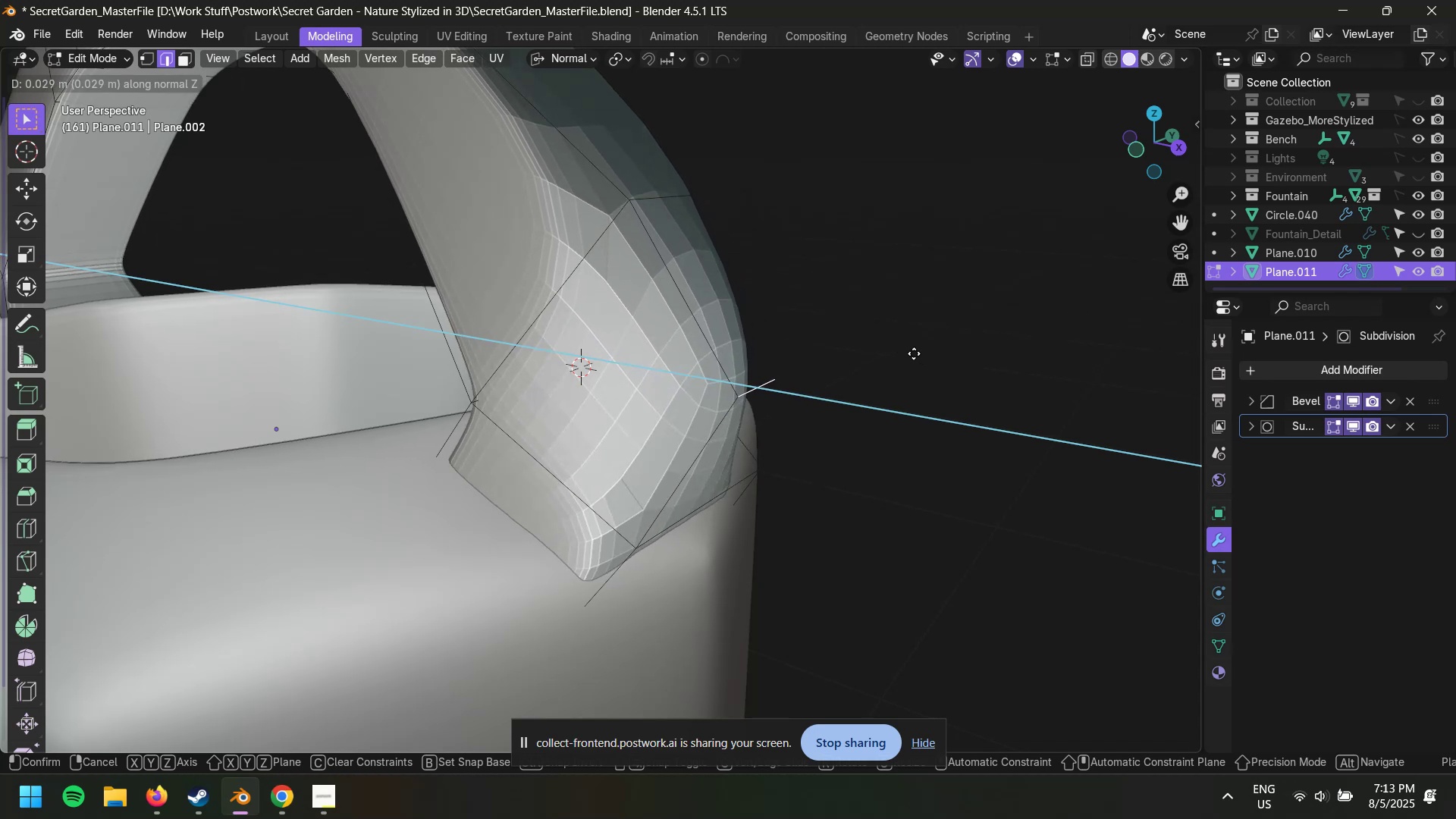 
double_click([973, 365])
 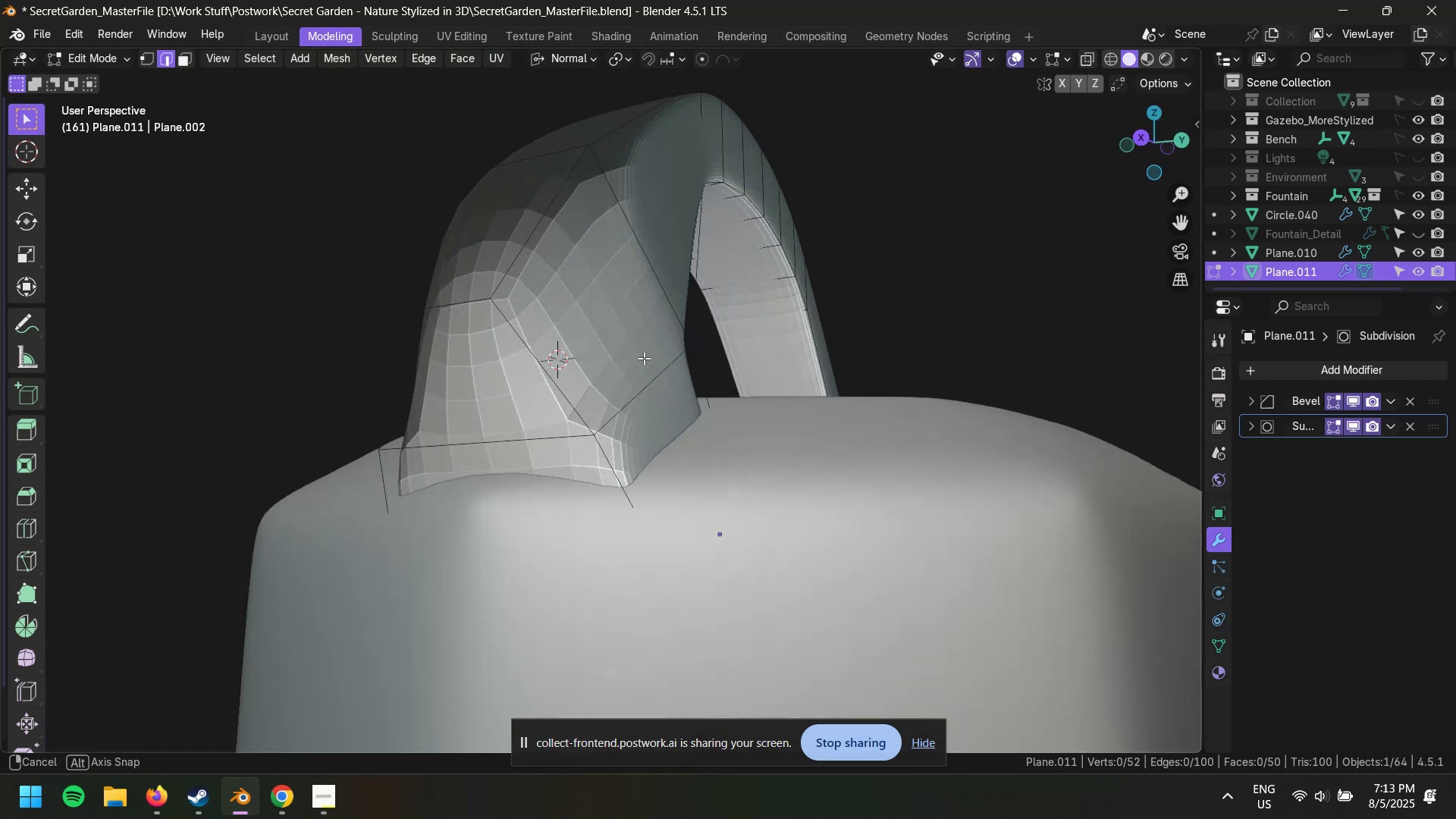 
key(Control+S)
 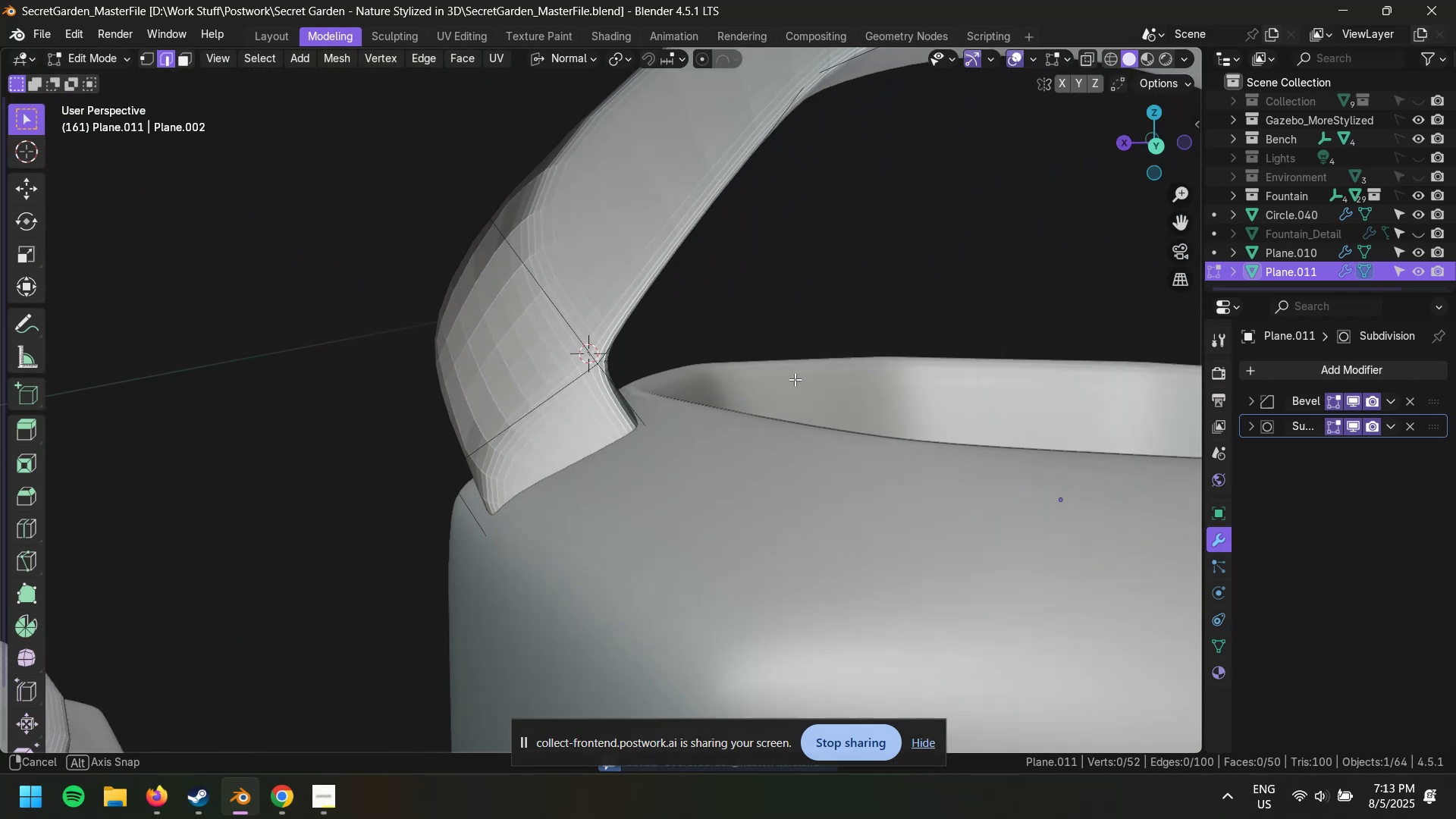 
scroll: coordinate [716, 325], scroll_direction: down, amount: 6.0
 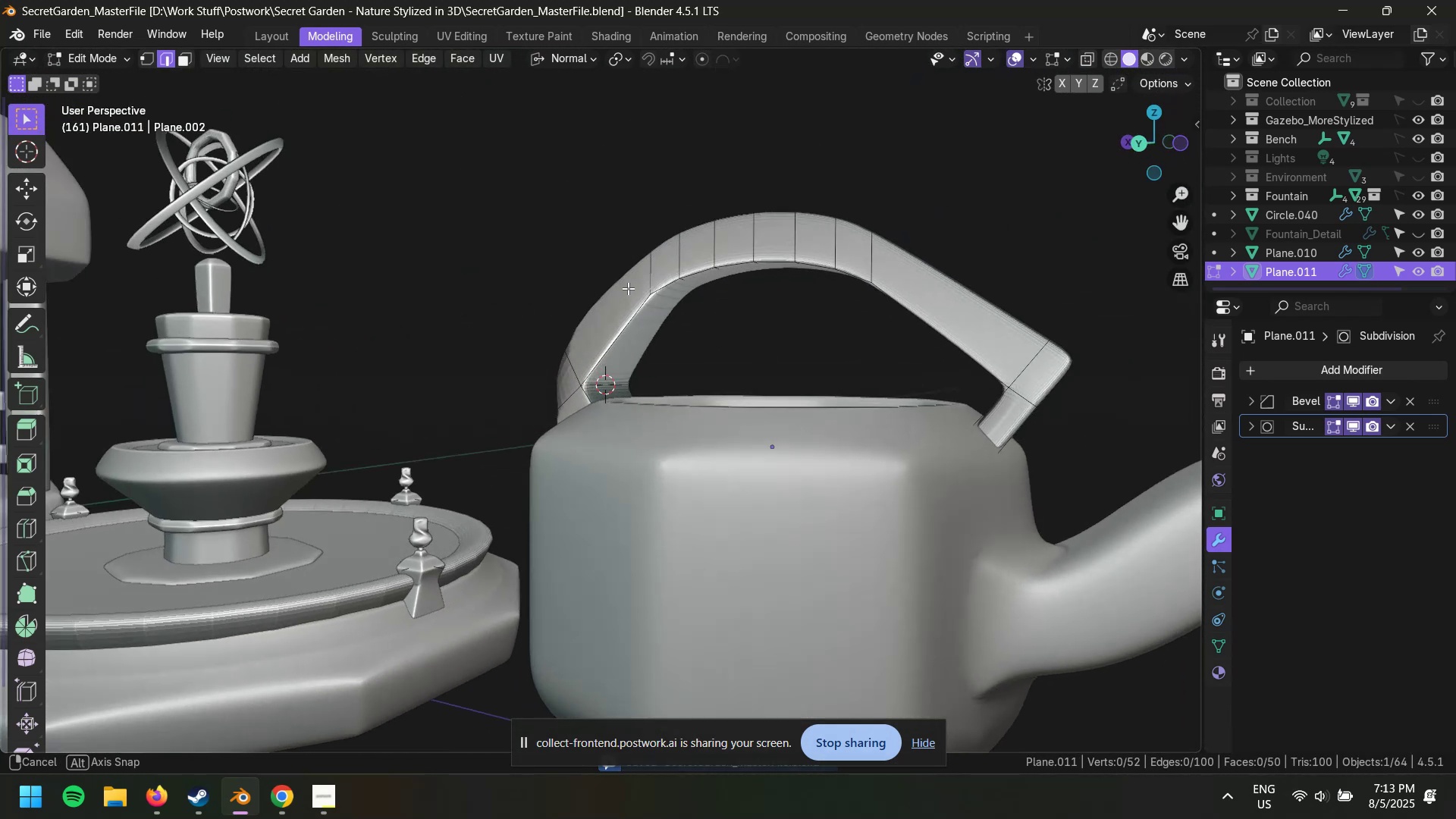 
scroll: coordinate [618, 410], scroll_direction: up, amount: 9.0
 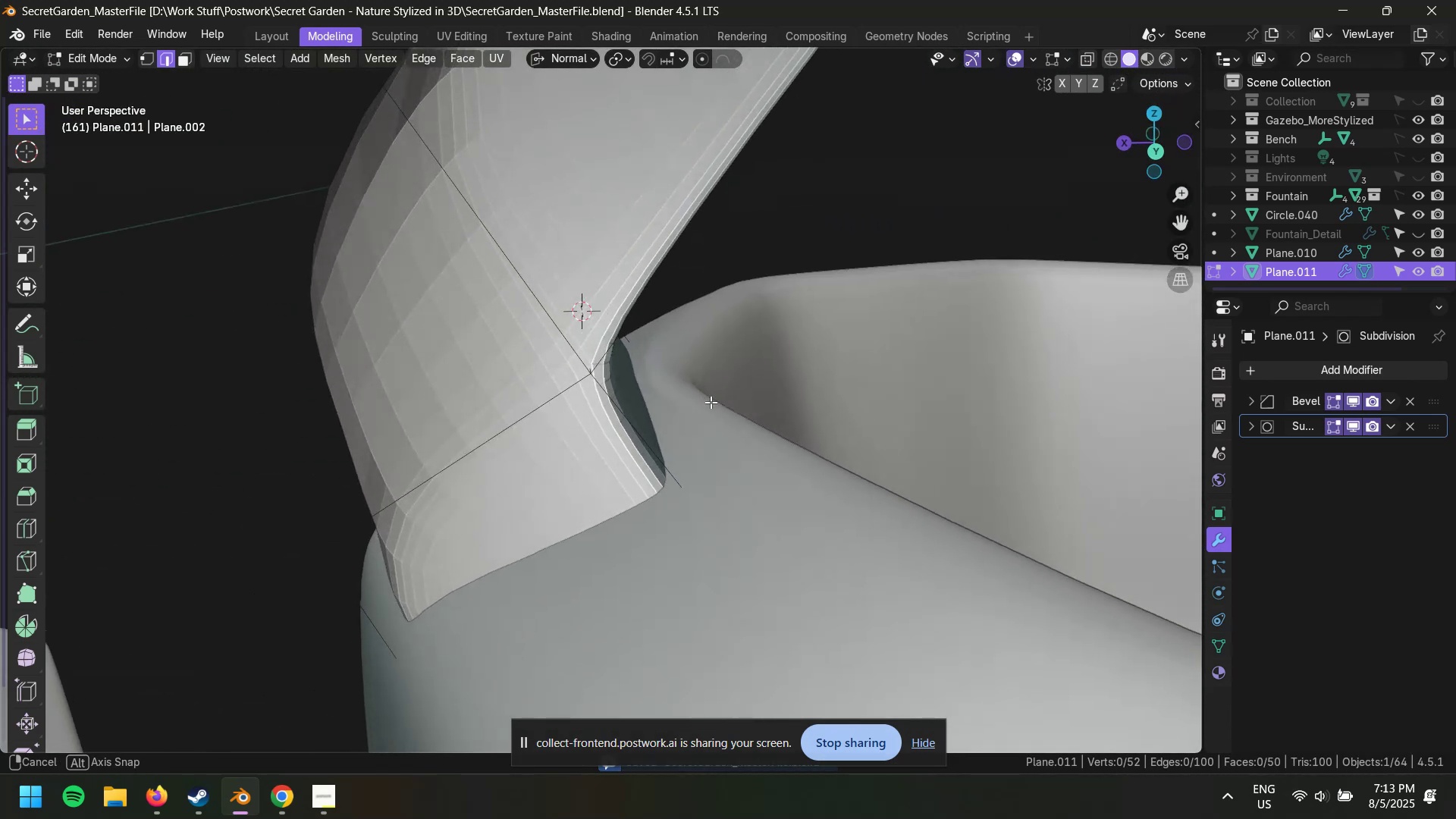 
key(1)
 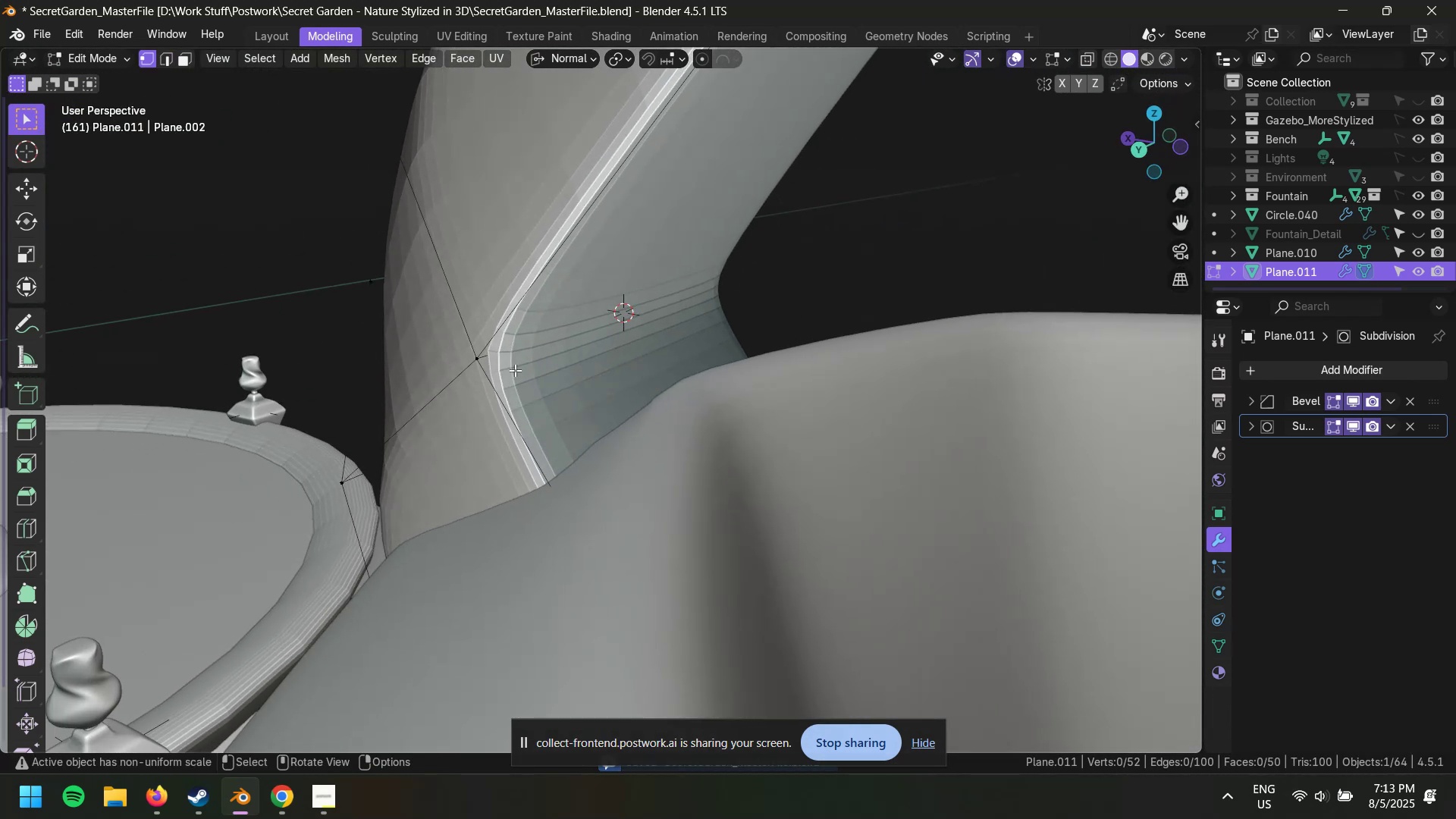 
left_click([467, 355])
 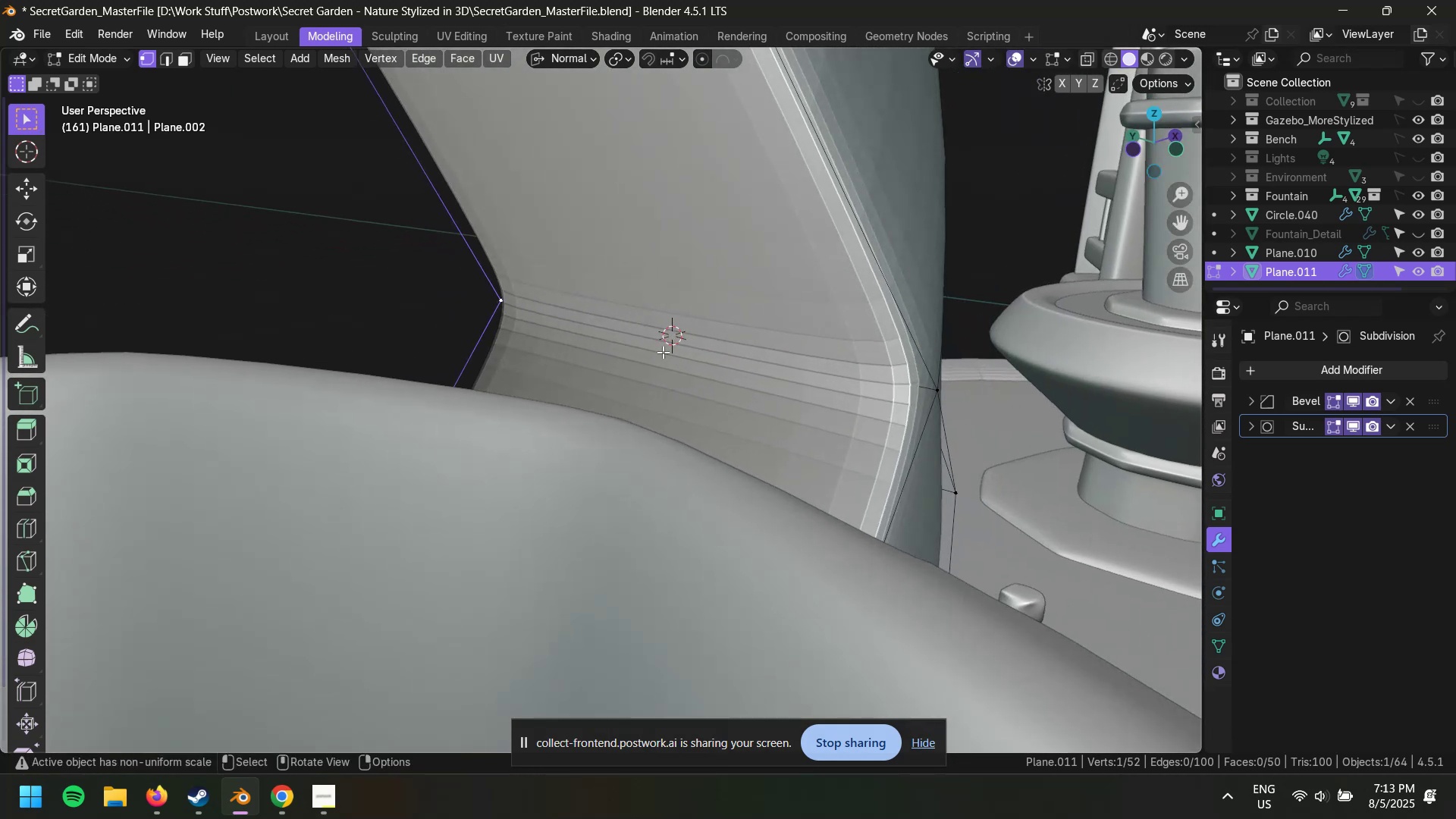 
hold_key(key=ShiftLeft, duration=0.43)
left_click([930, 390])
 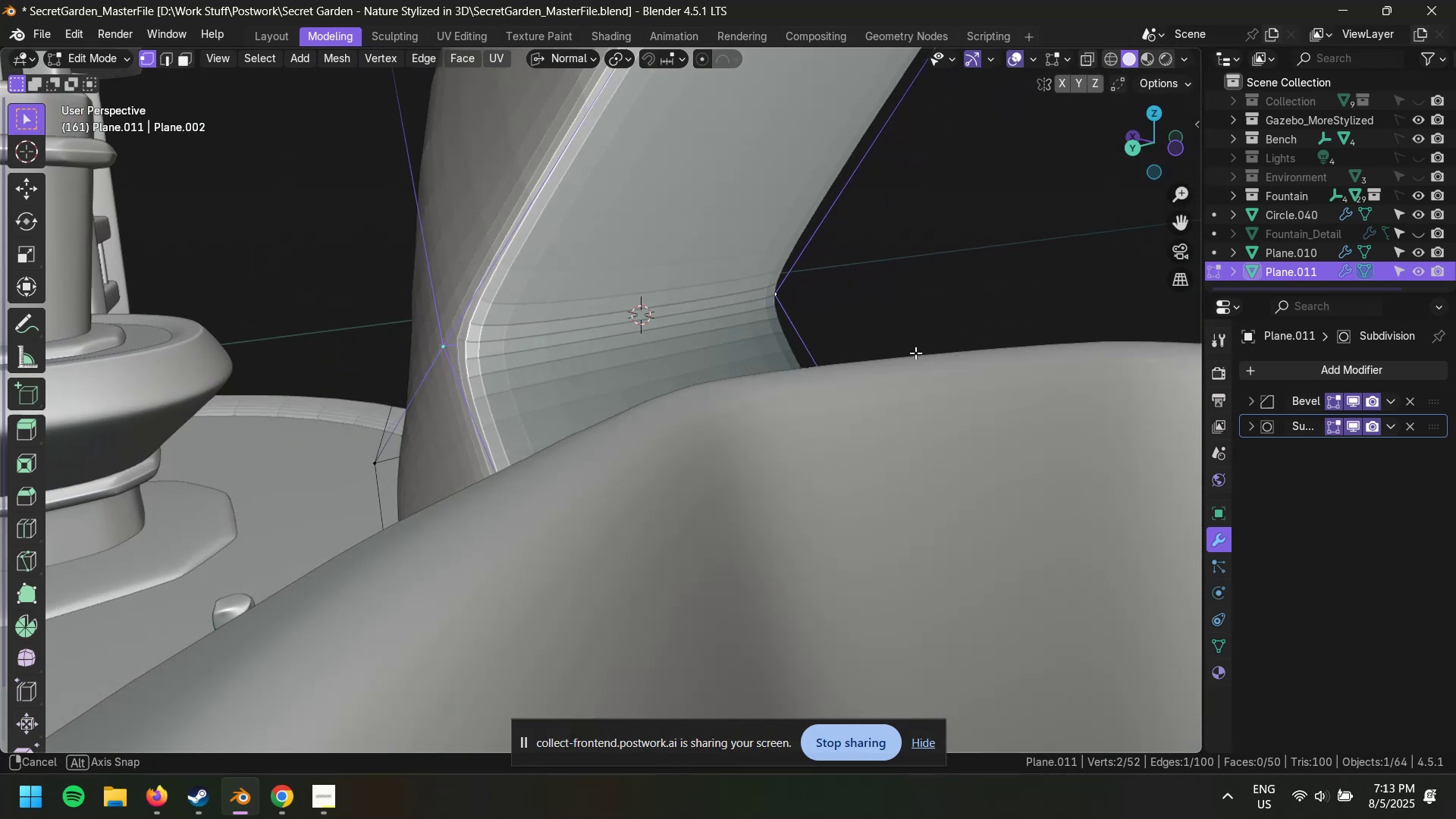 
scroll: coordinate [897, 361], scroll_direction: down, amount: 6.0
 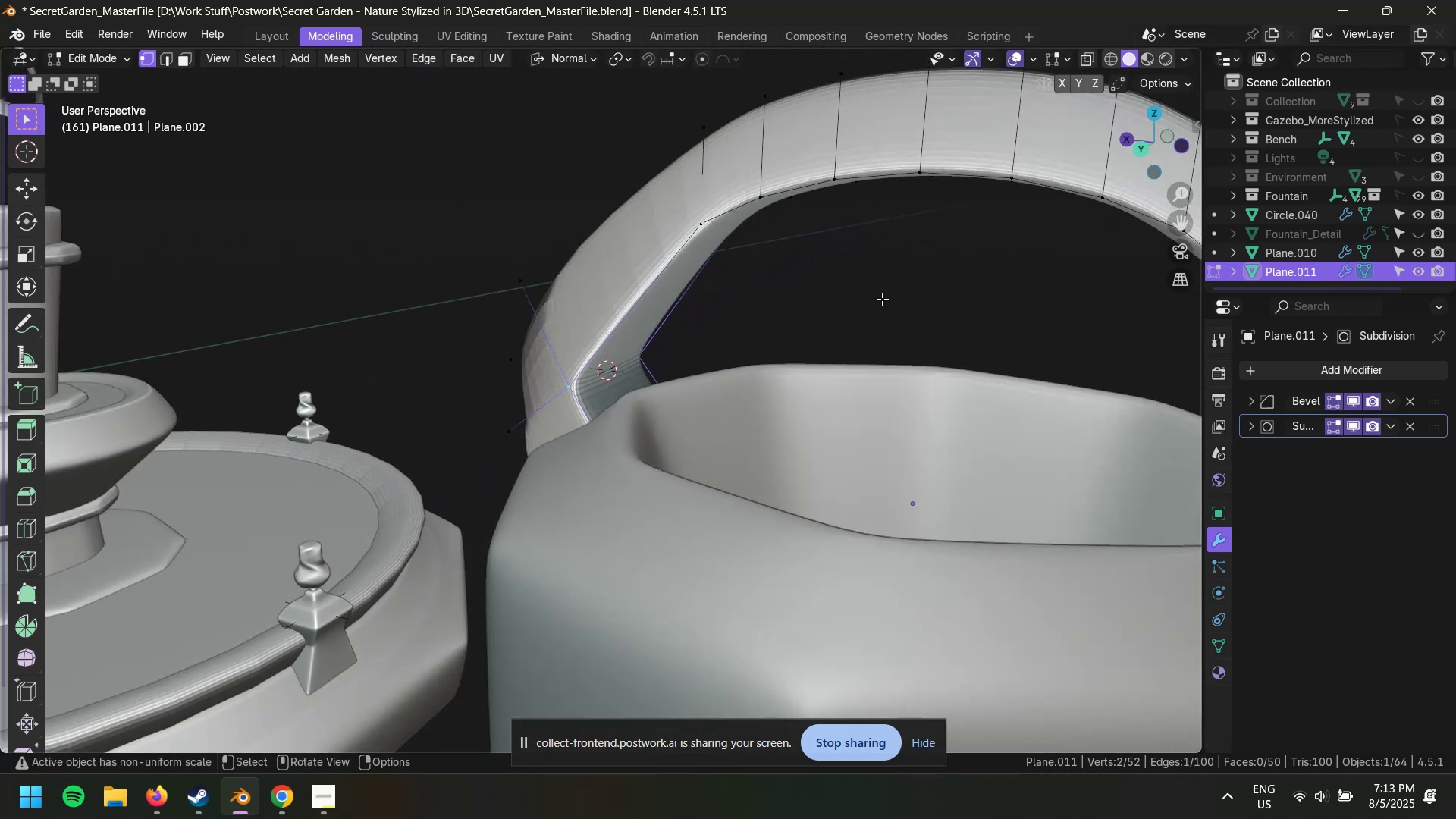 
key(S)
 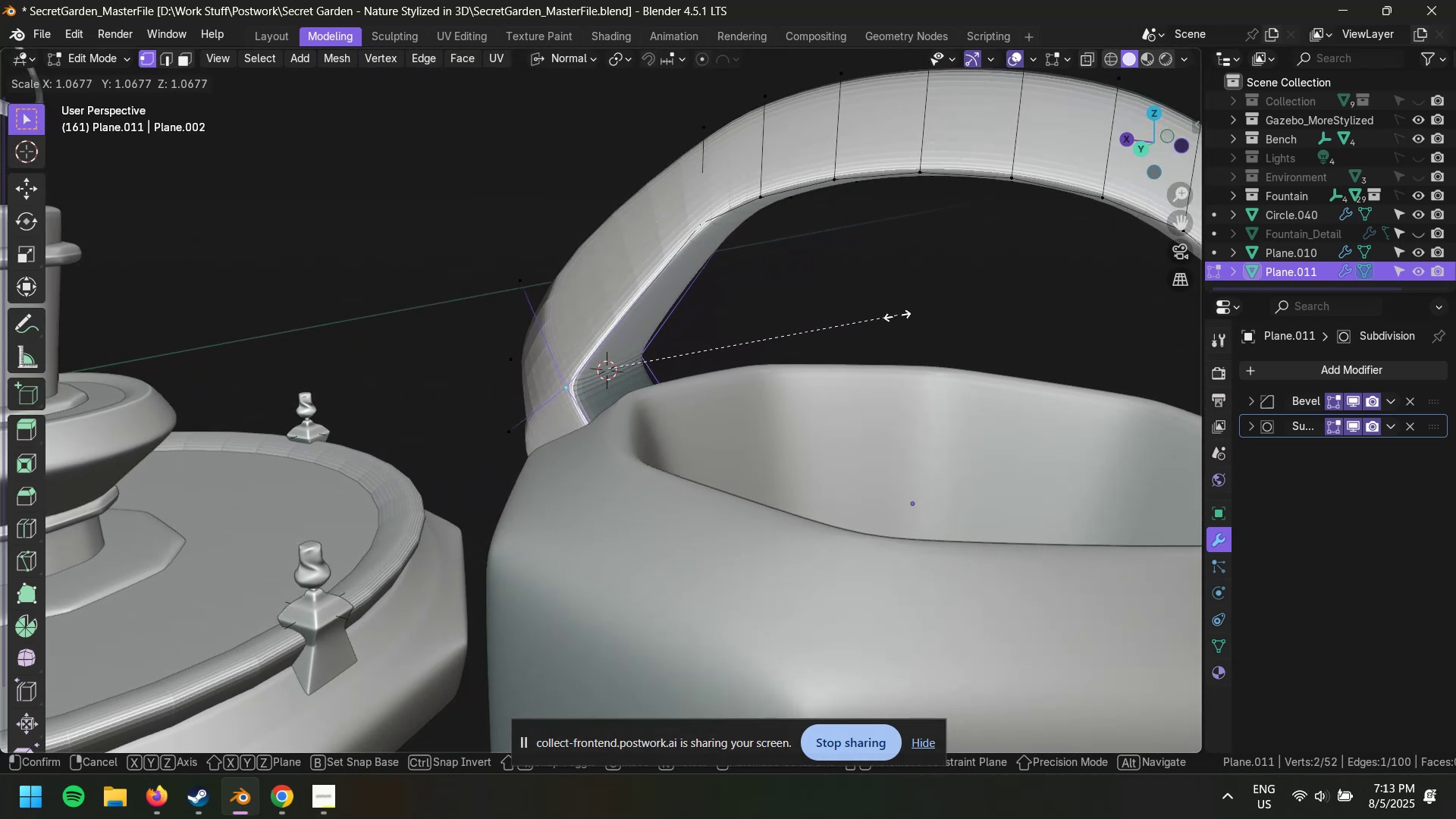 
wait(7.86)
 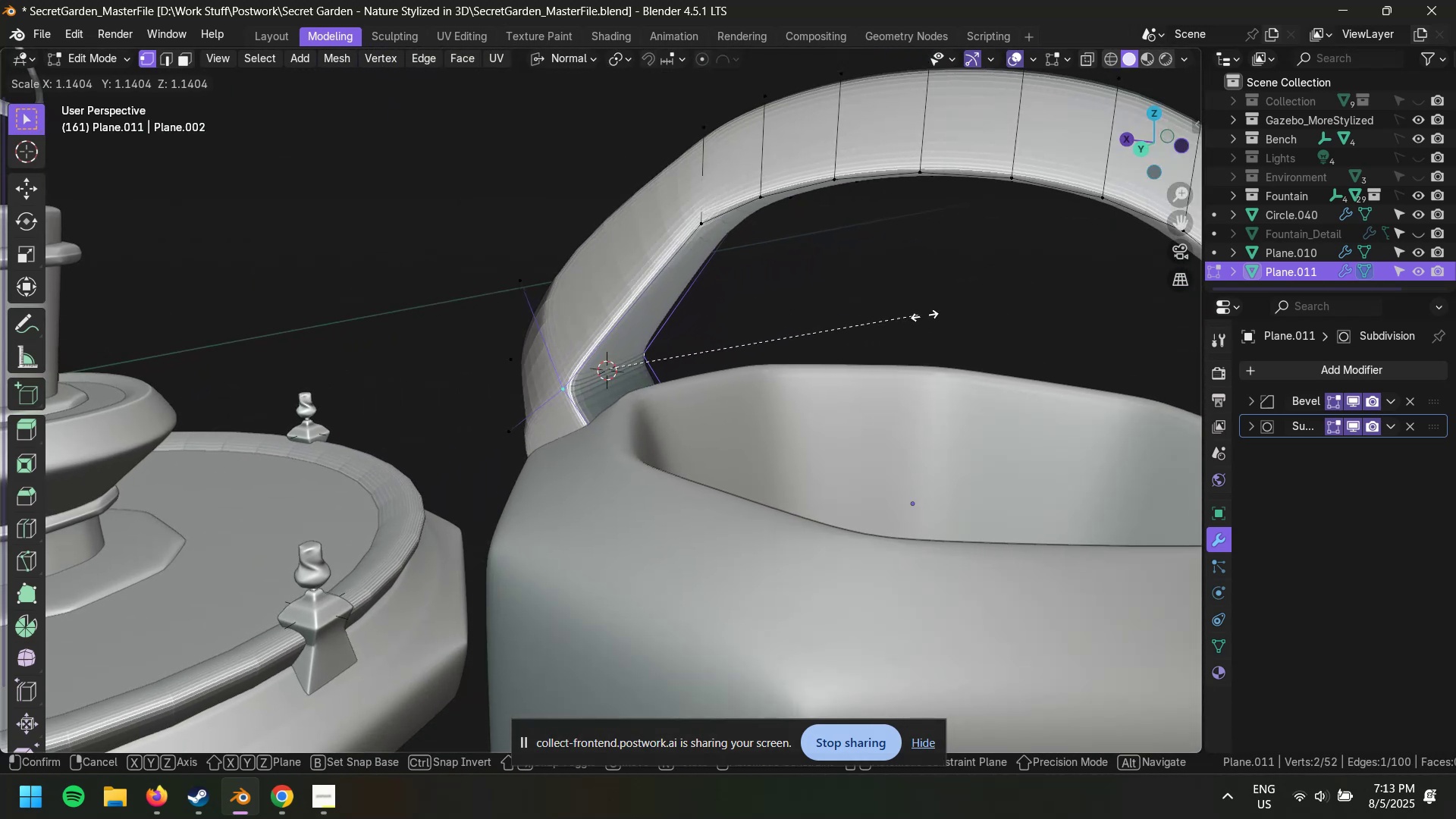 
left_click([912, 315])
 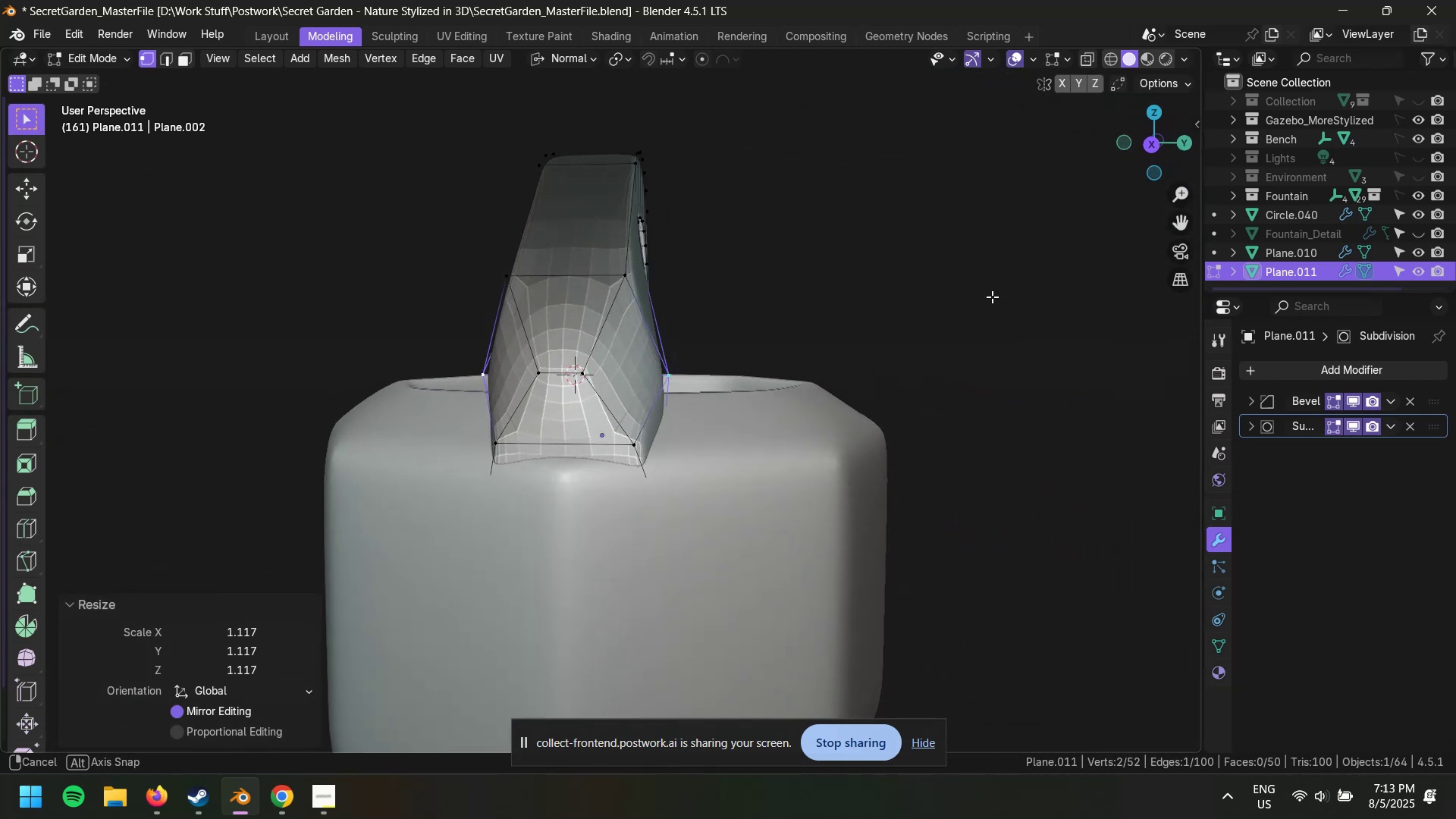 
left_click([936, 293])
 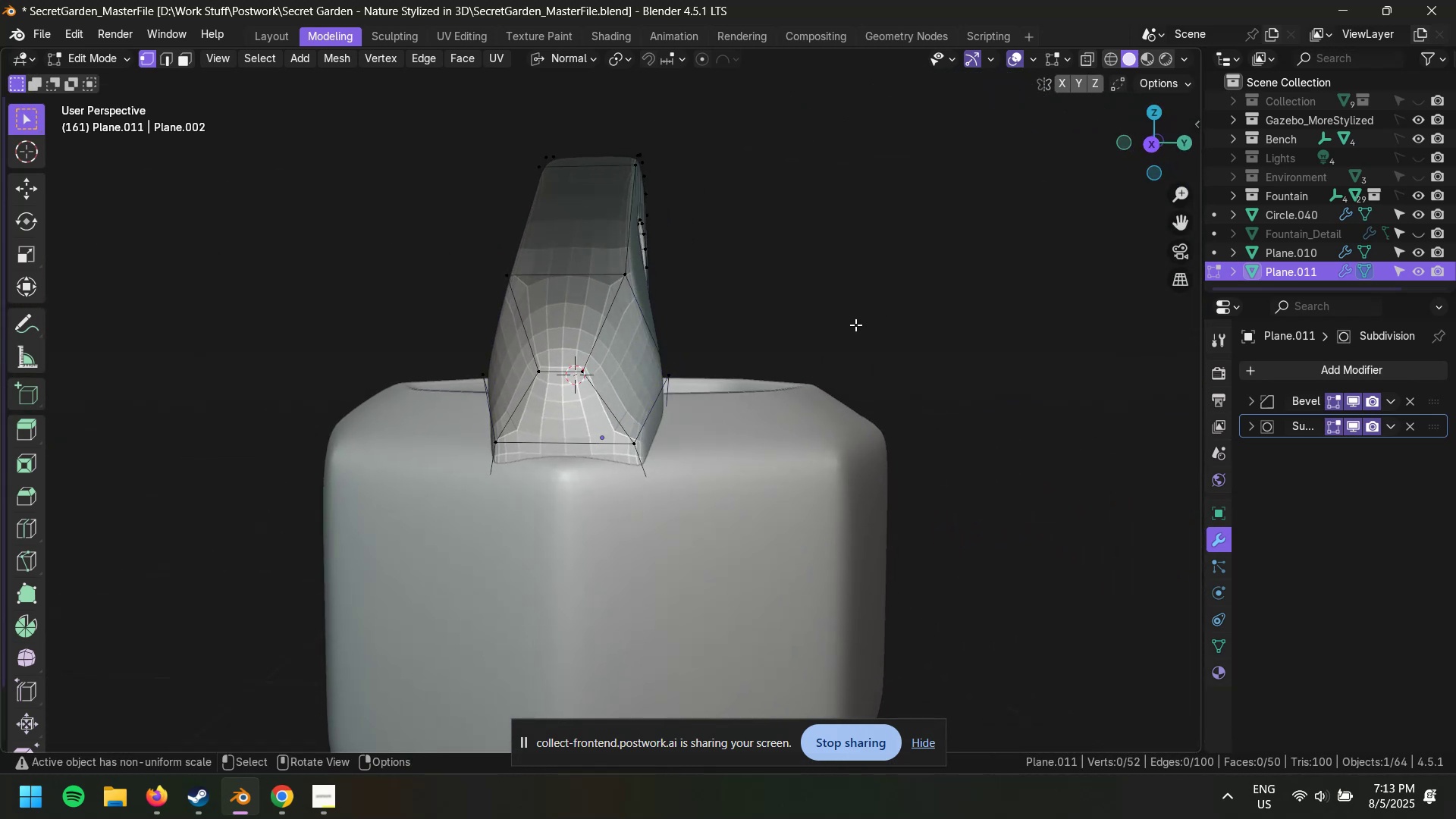 
key(Control+S)
 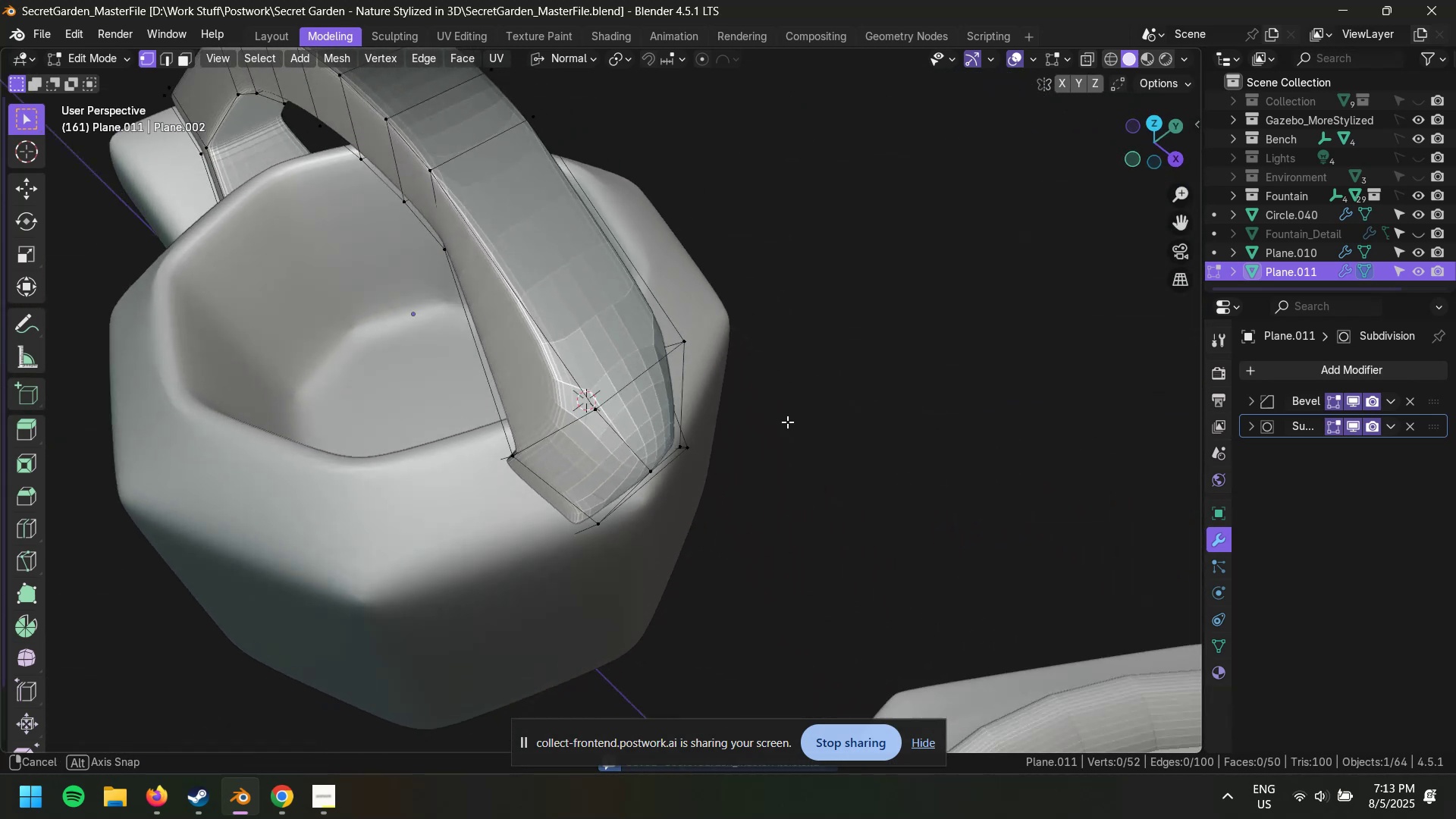 
scroll: coordinate [764, 369], scroll_direction: down, amount: 4.0
 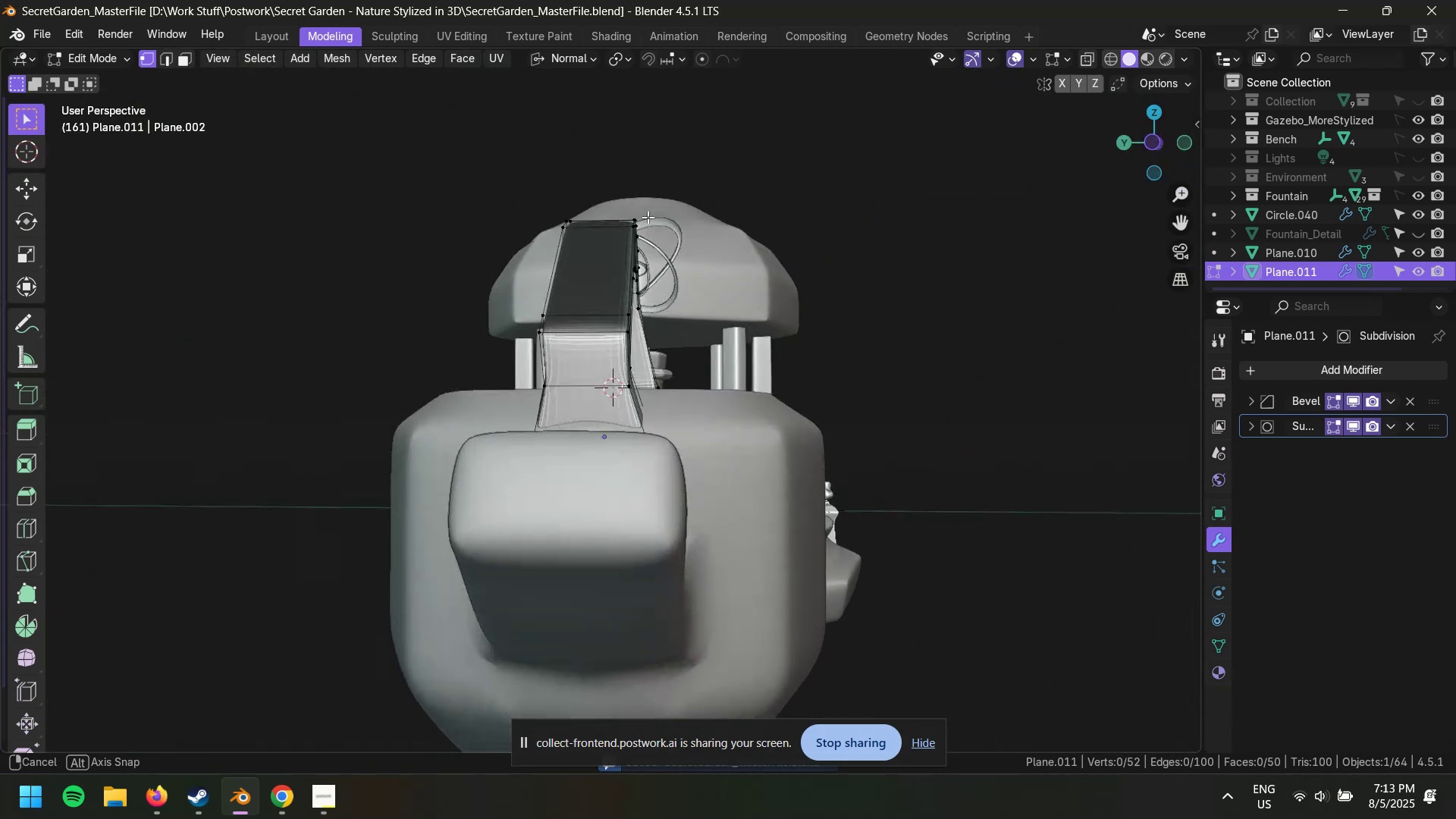 
scroll: coordinate [646, 368], scroll_direction: up, amount: 2.0
 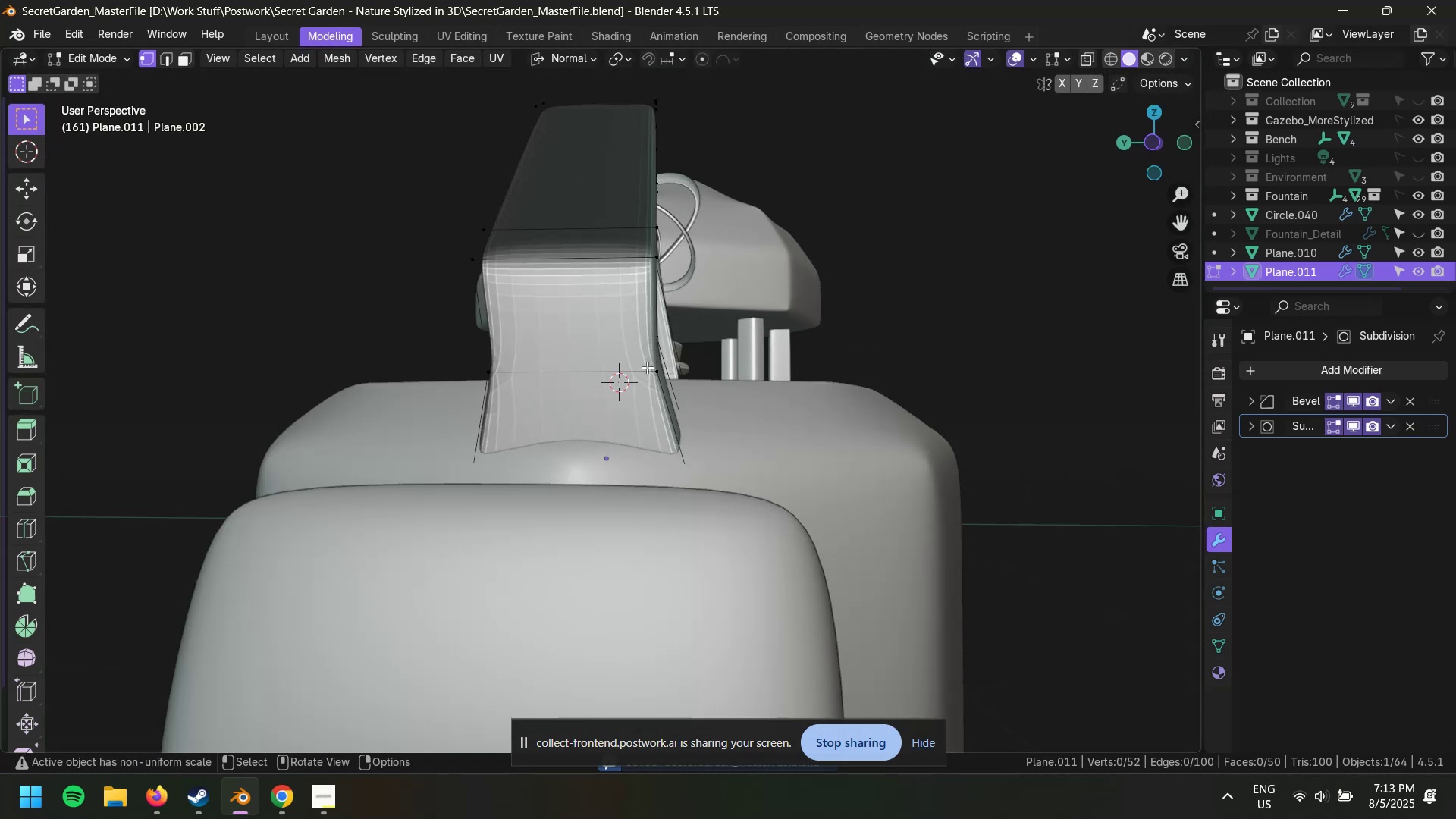 
key(2)
 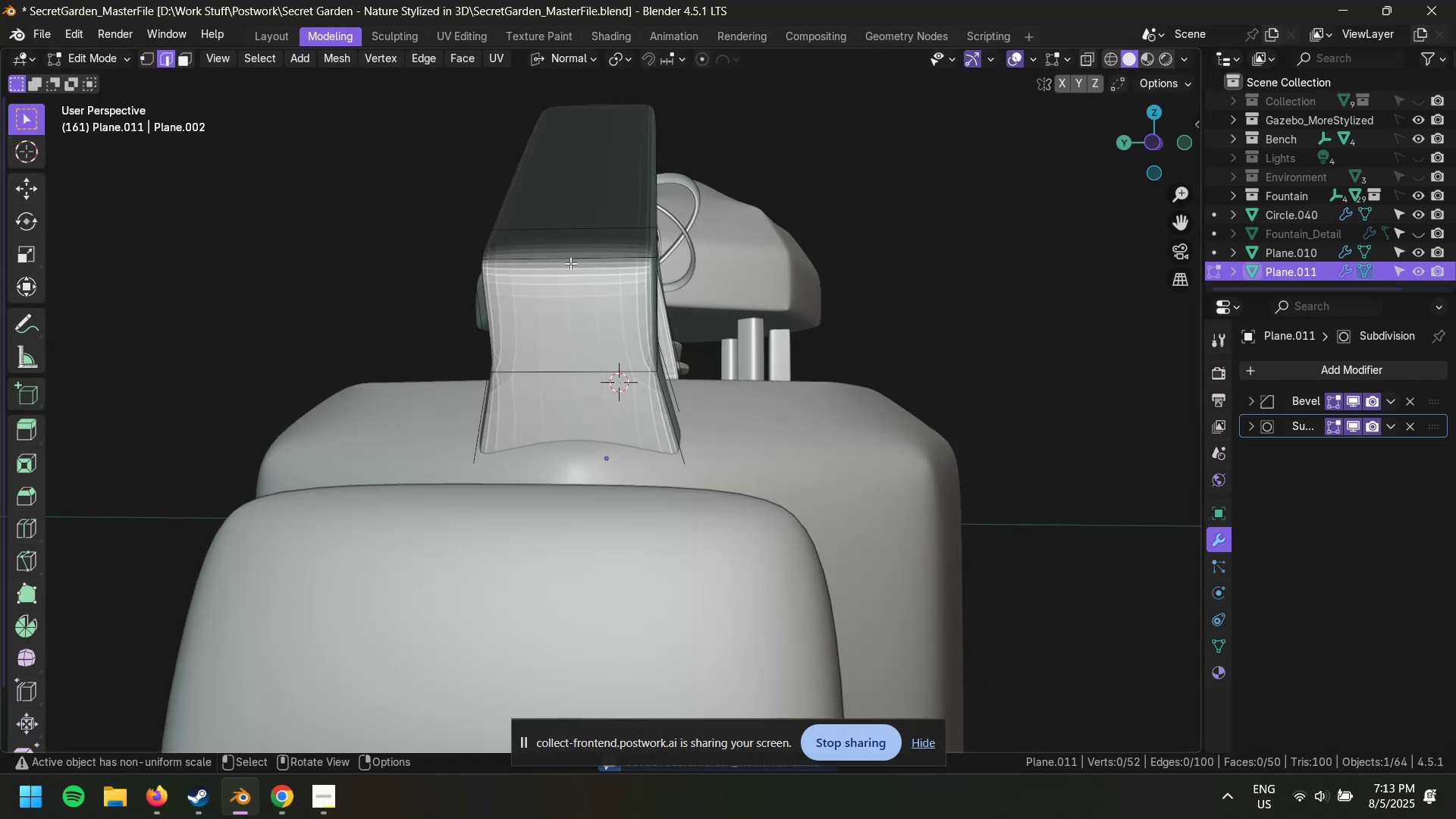 
left_click([570, 263])
 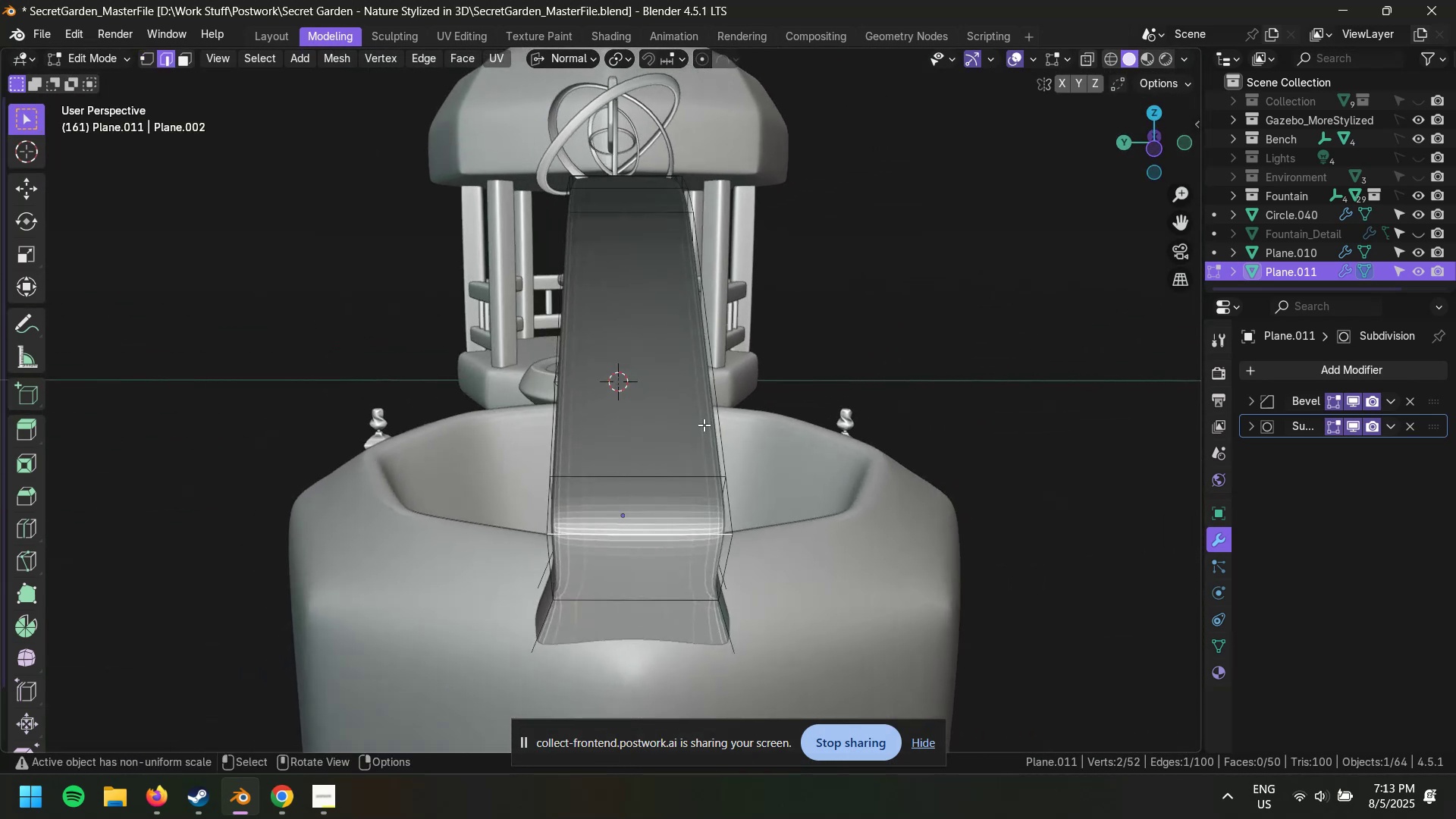 
left_click([662, 475])
 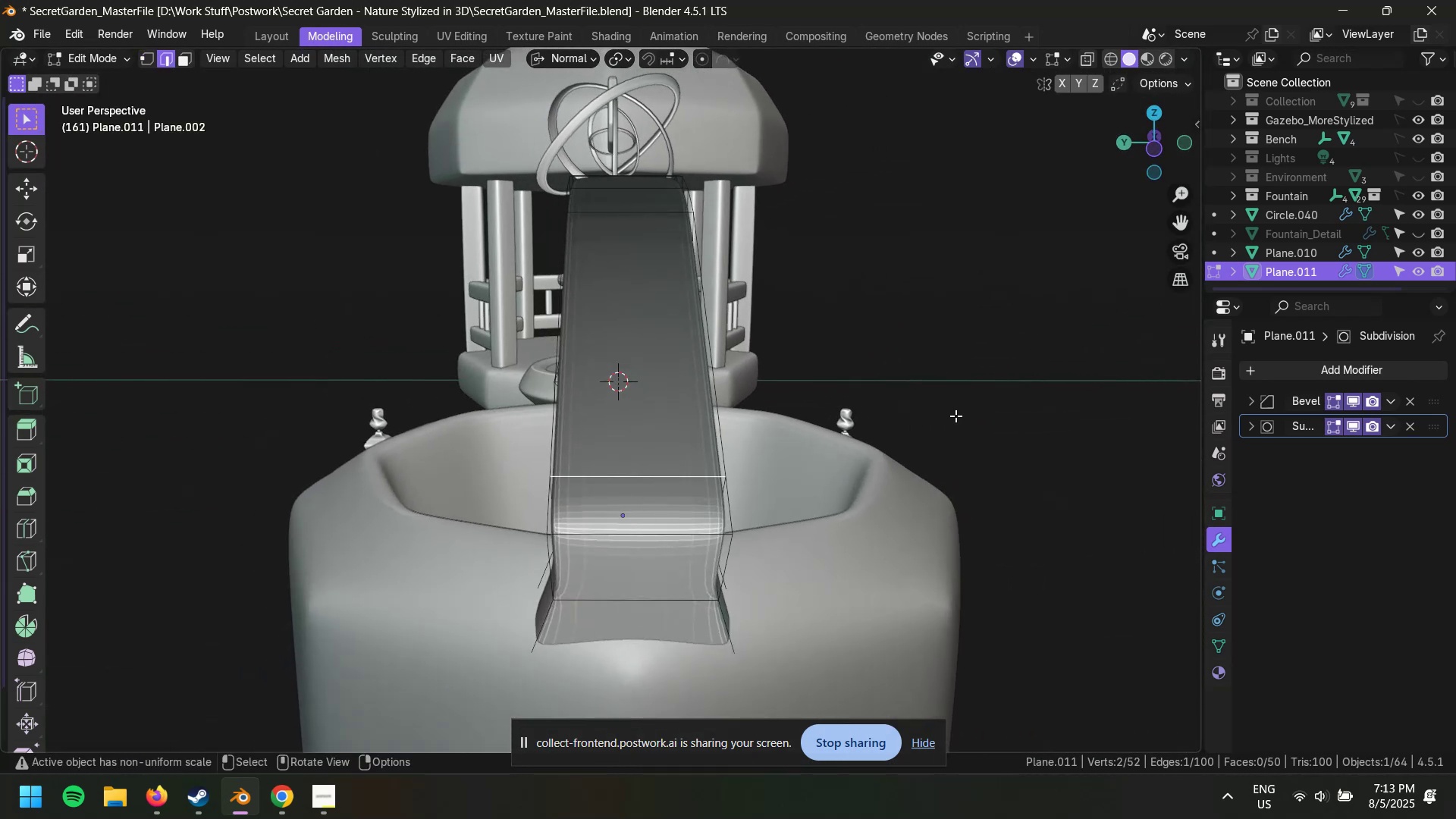 
key(S)
 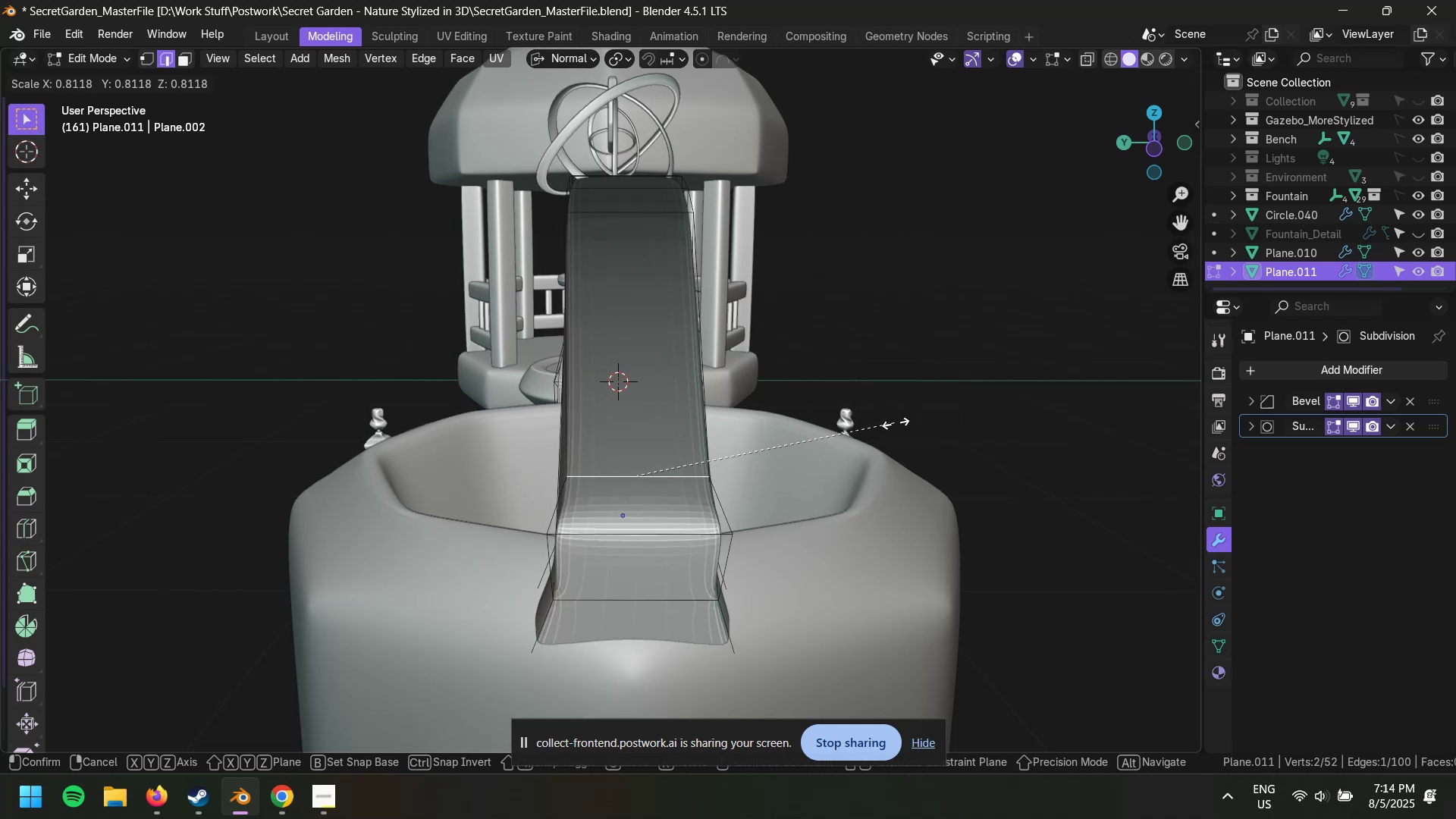 
key(Escape)
 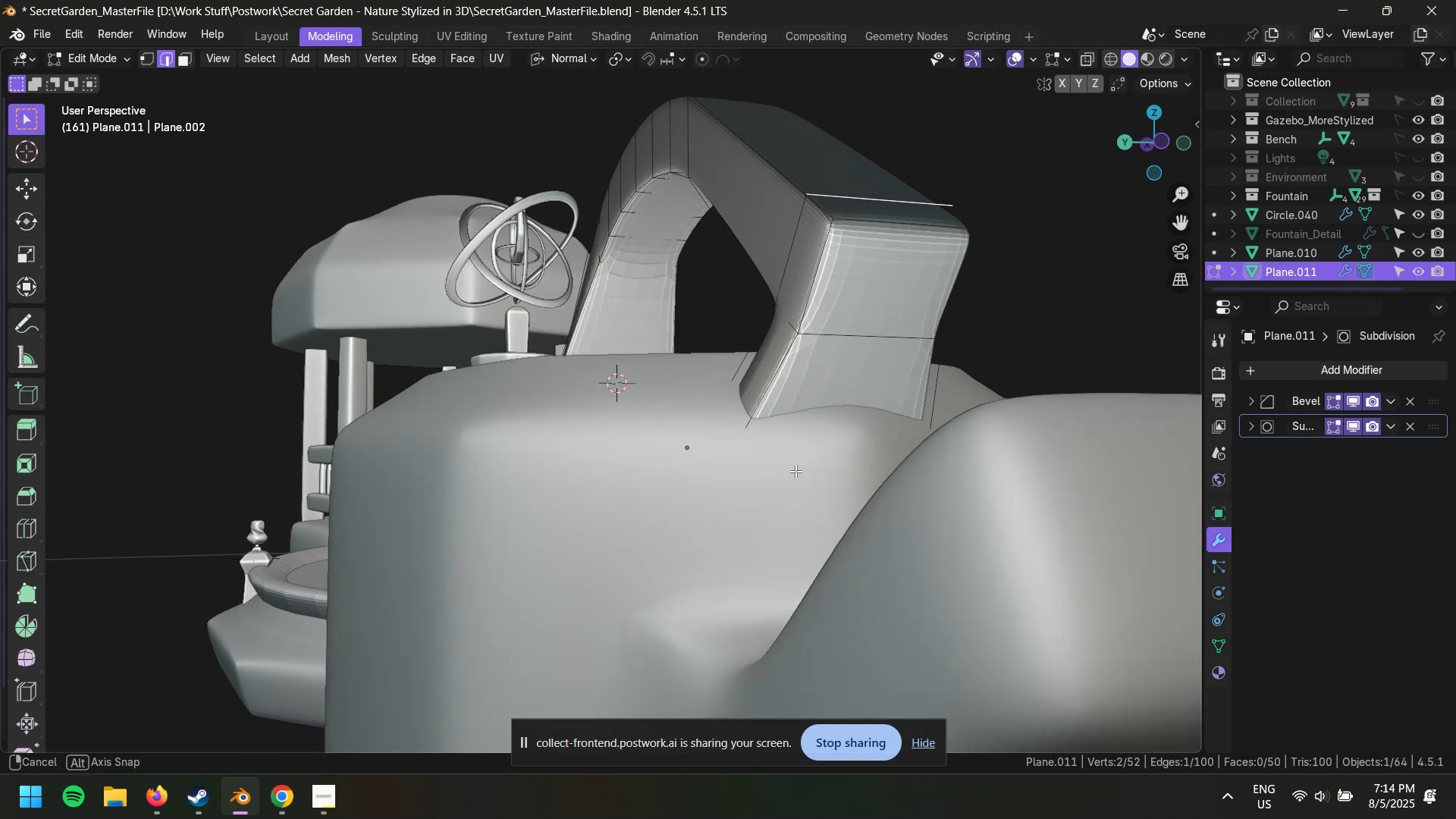 
scroll: coordinate [964, 397], scroll_direction: up, amount: 1.0
 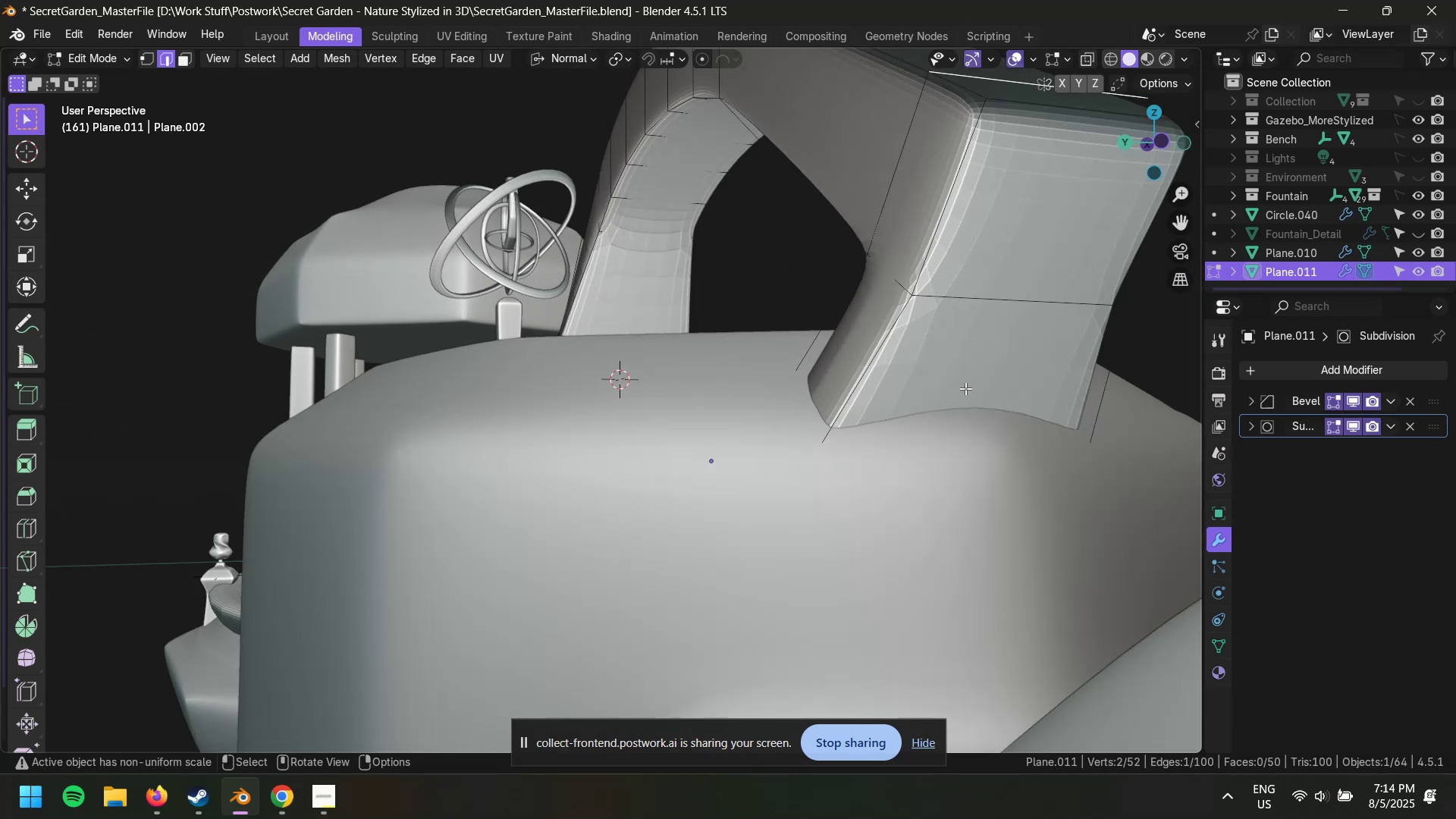 
hold_key(key=ShiftLeft, duration=0.48)
 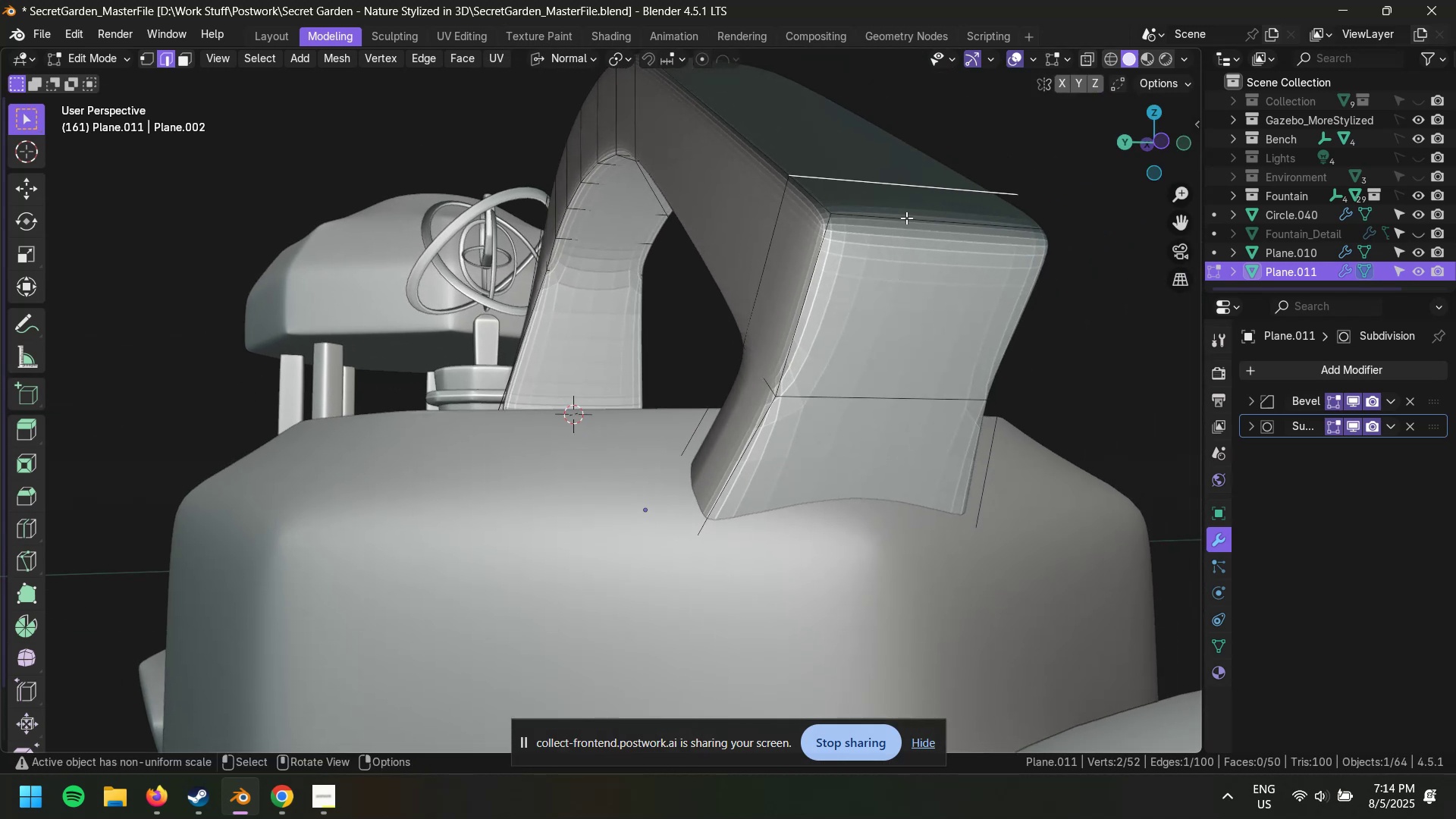 
left_click([906, 218])
 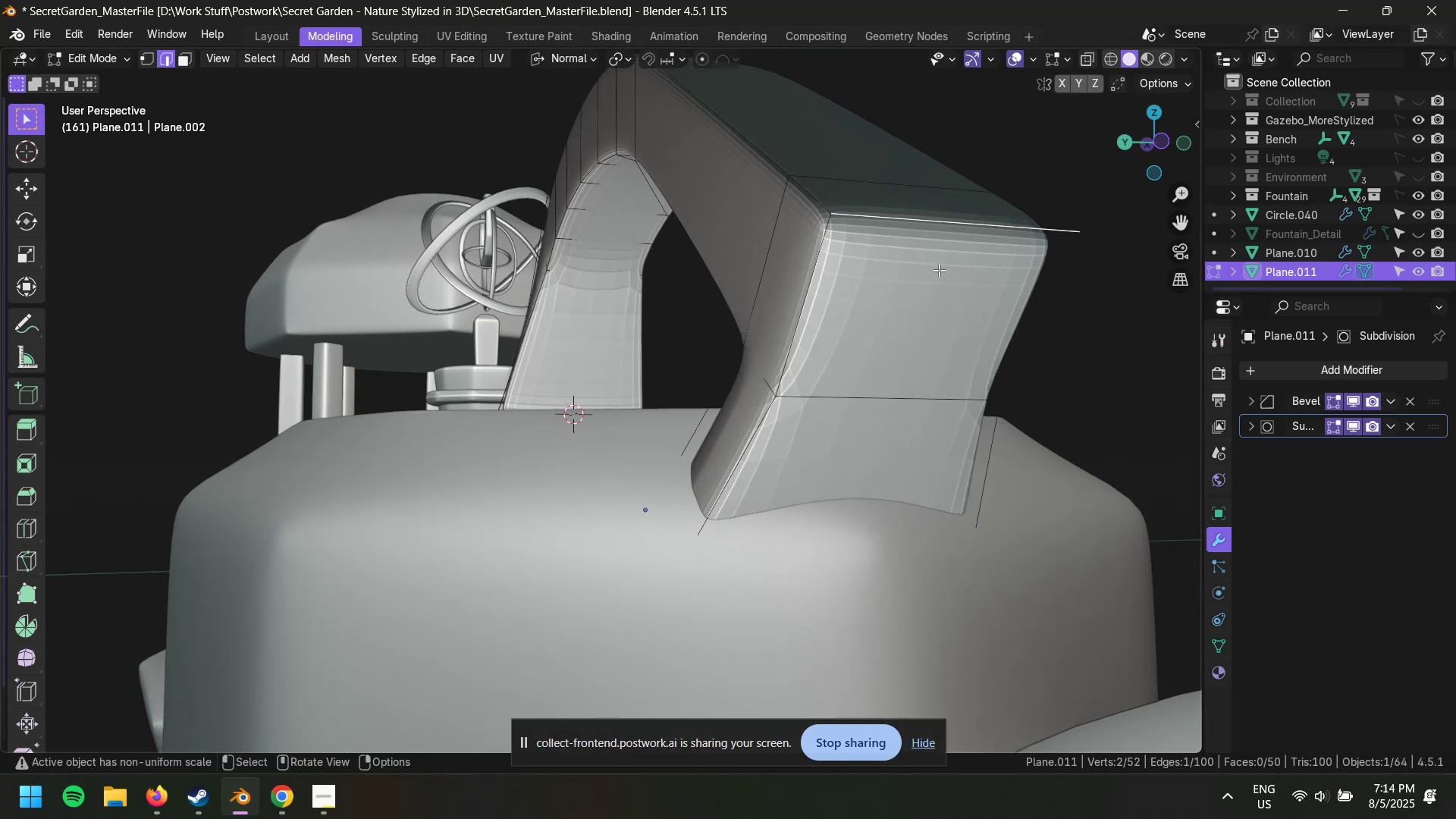 
type(Sgzzzz)
key(Escape)
 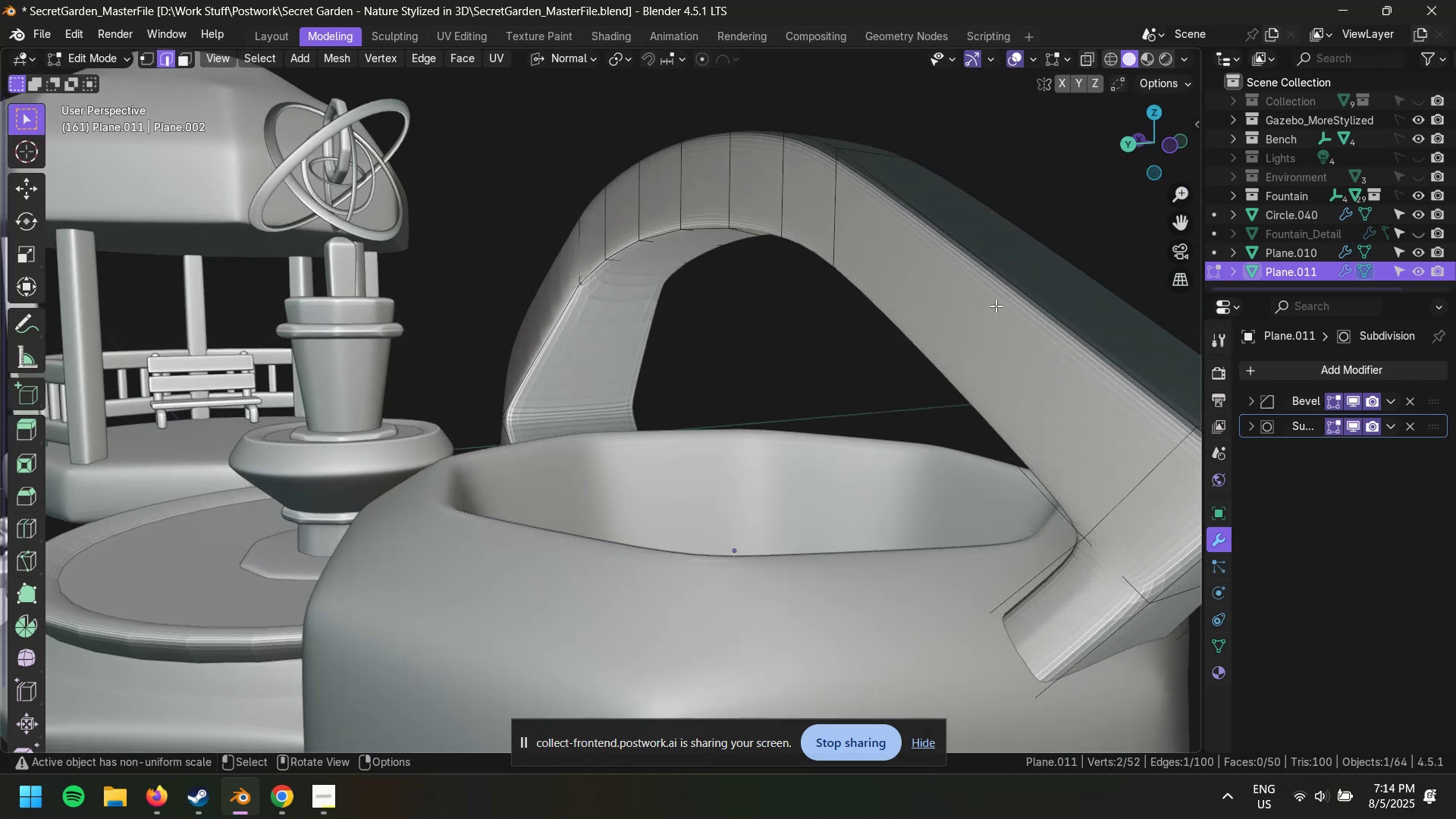 
scroll: coordinate [943, 285], scroll_direction: down, amount: 3.0
 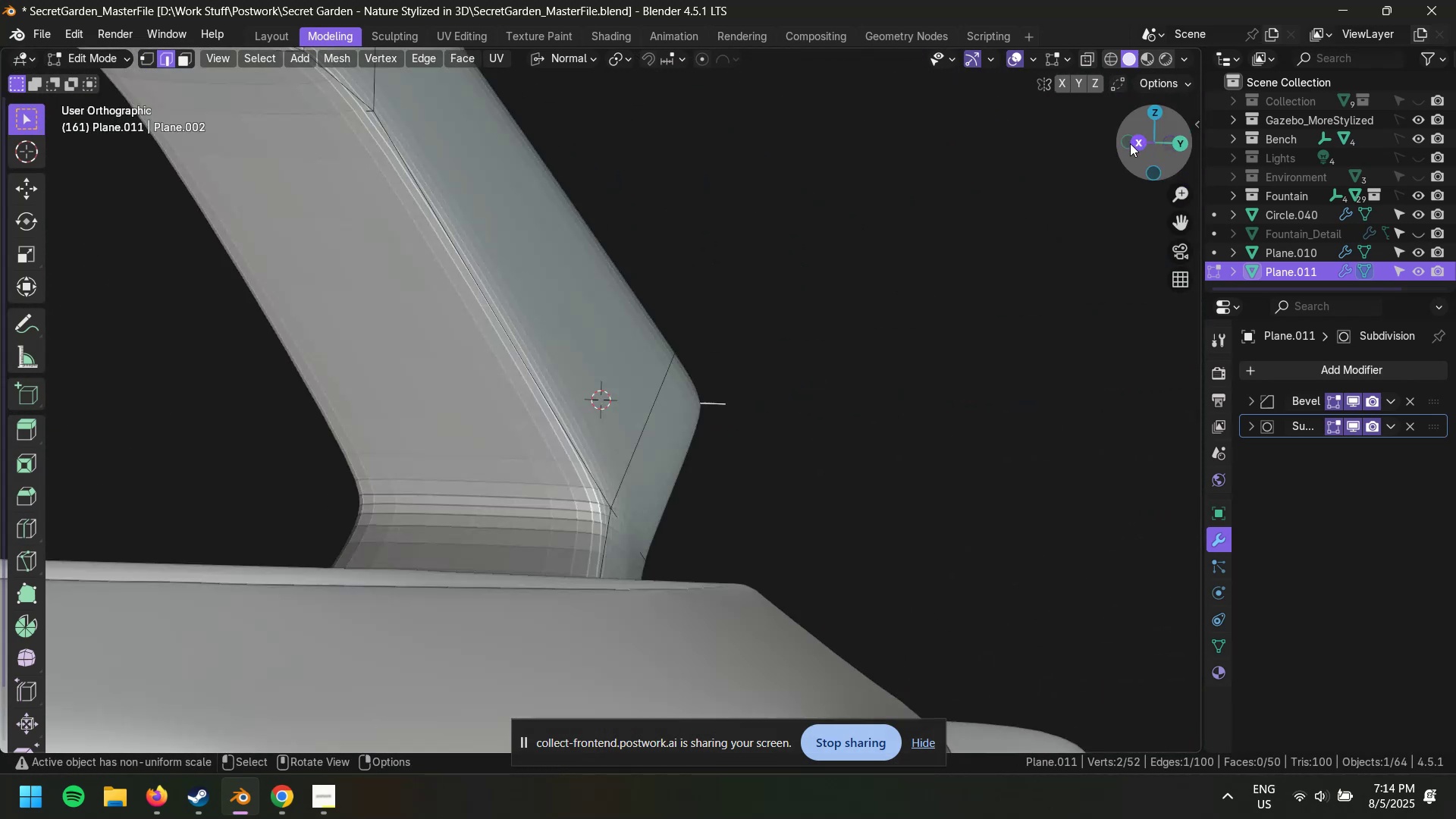 
double_click([1130, 143])
 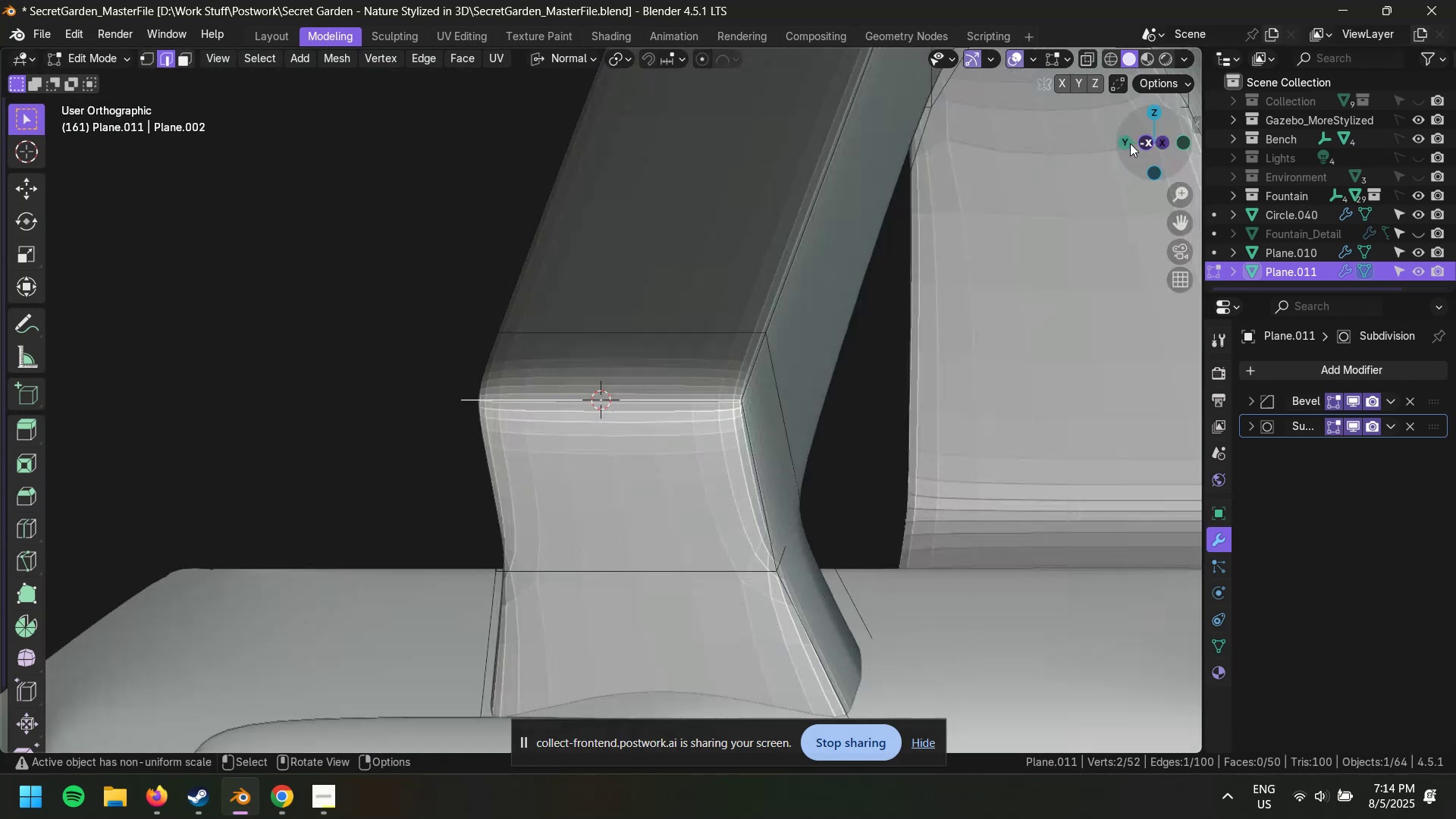 
double_click([1130, 143])
 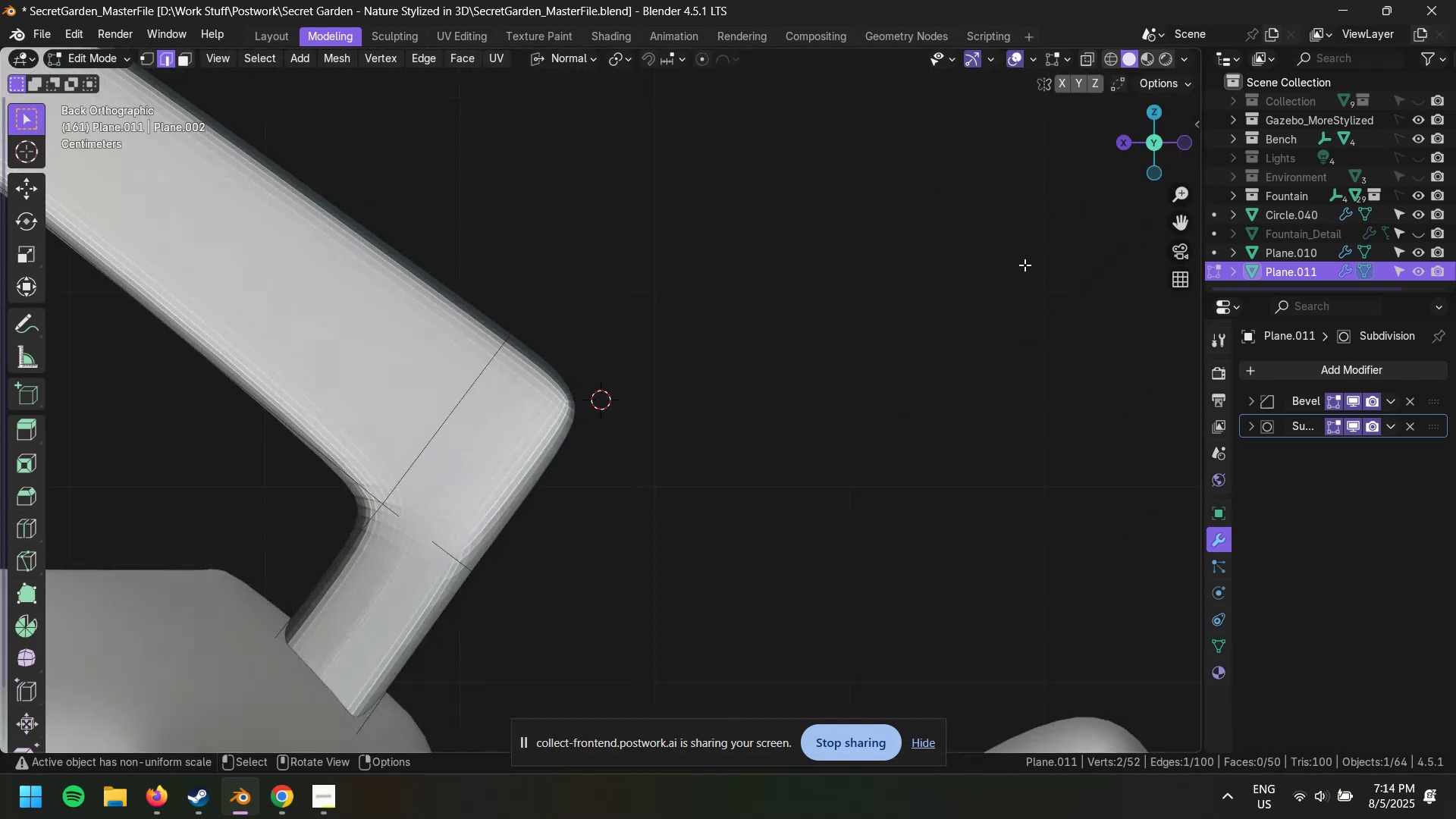 
scroll: coordinate [980, 331], scroll_direction: down, amount: 3.0
 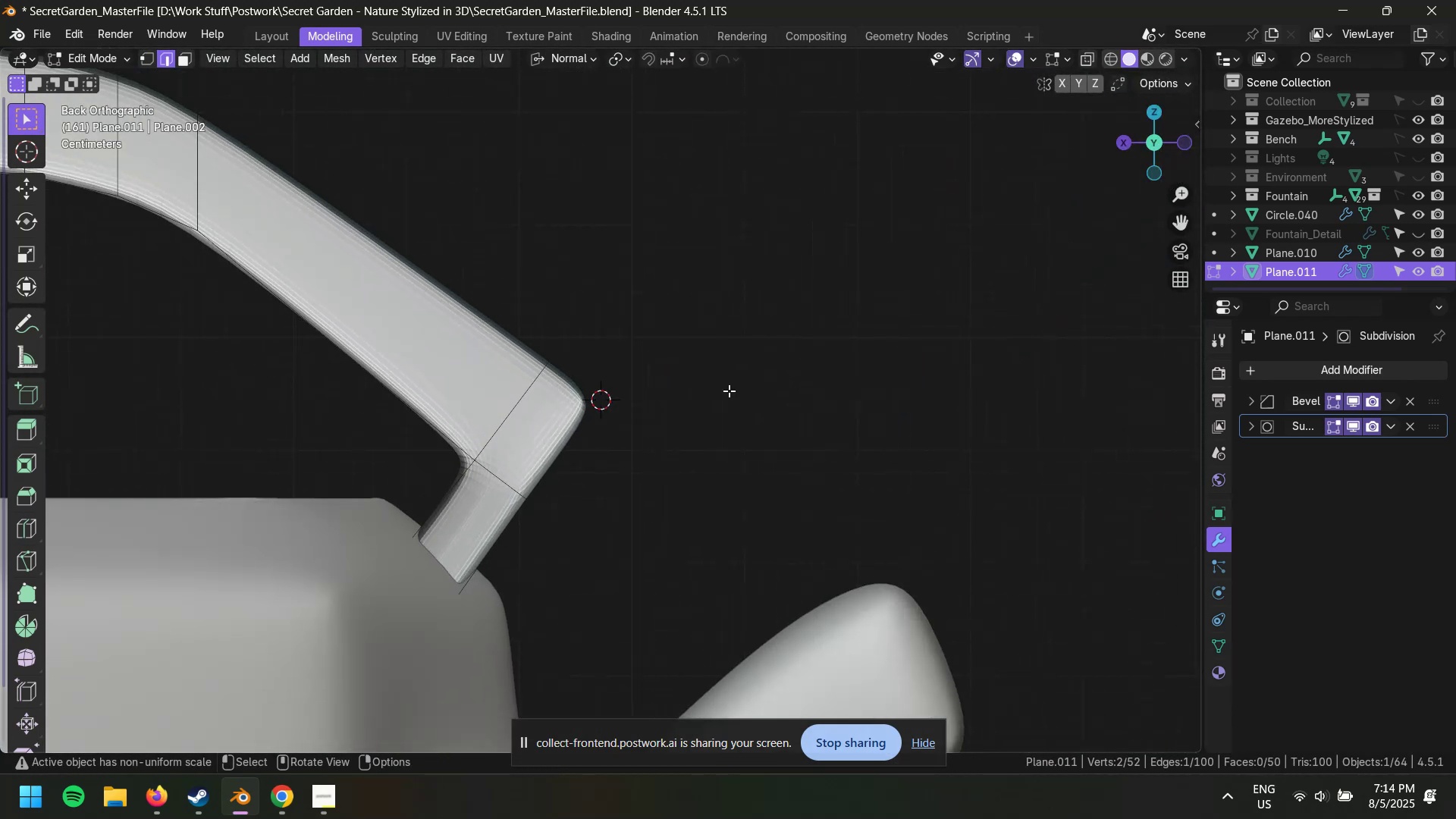 
scroll: coordinate [601, 435], scroll_direction: up, amount: 3.0
 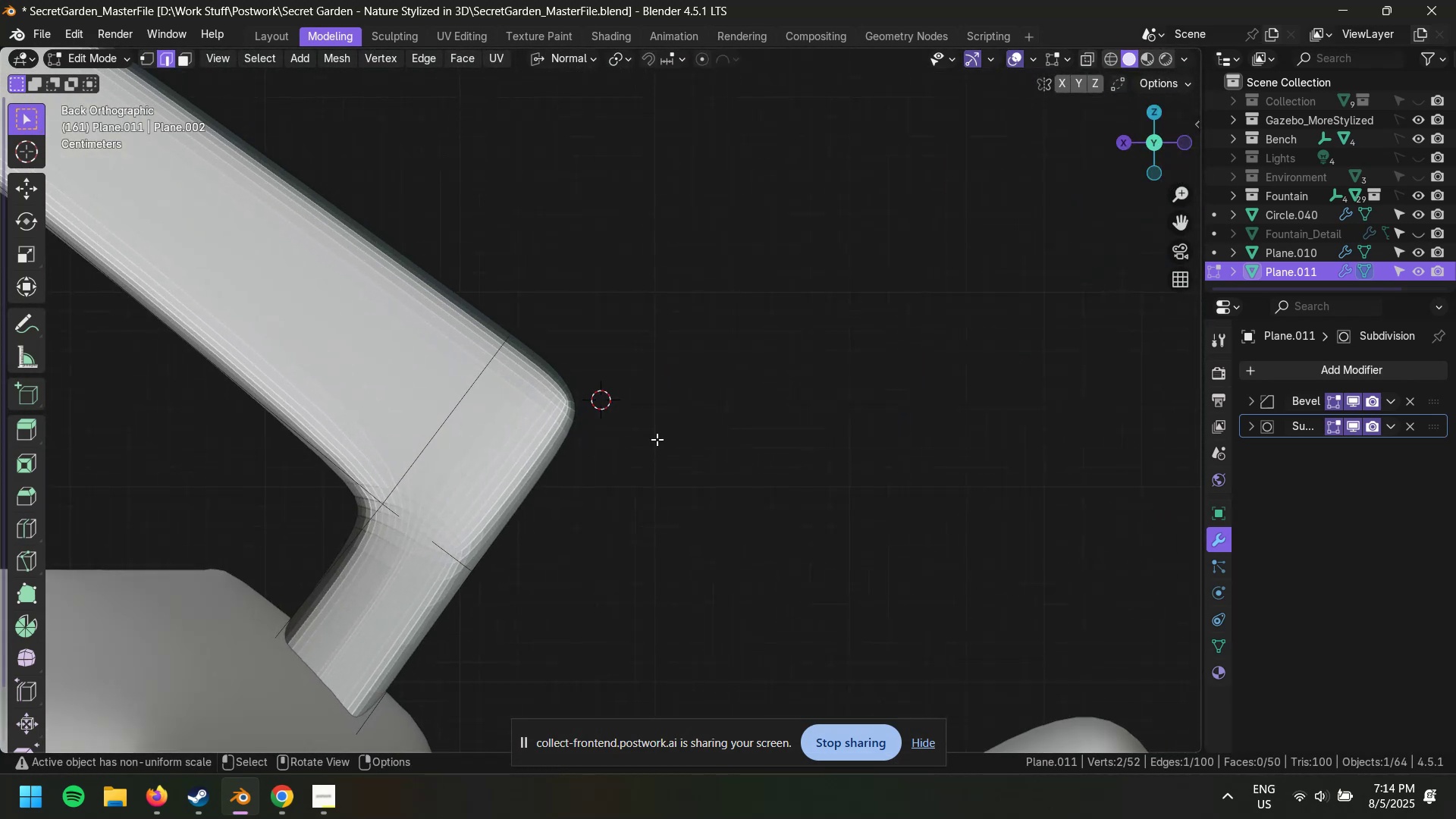 
type(gg)
 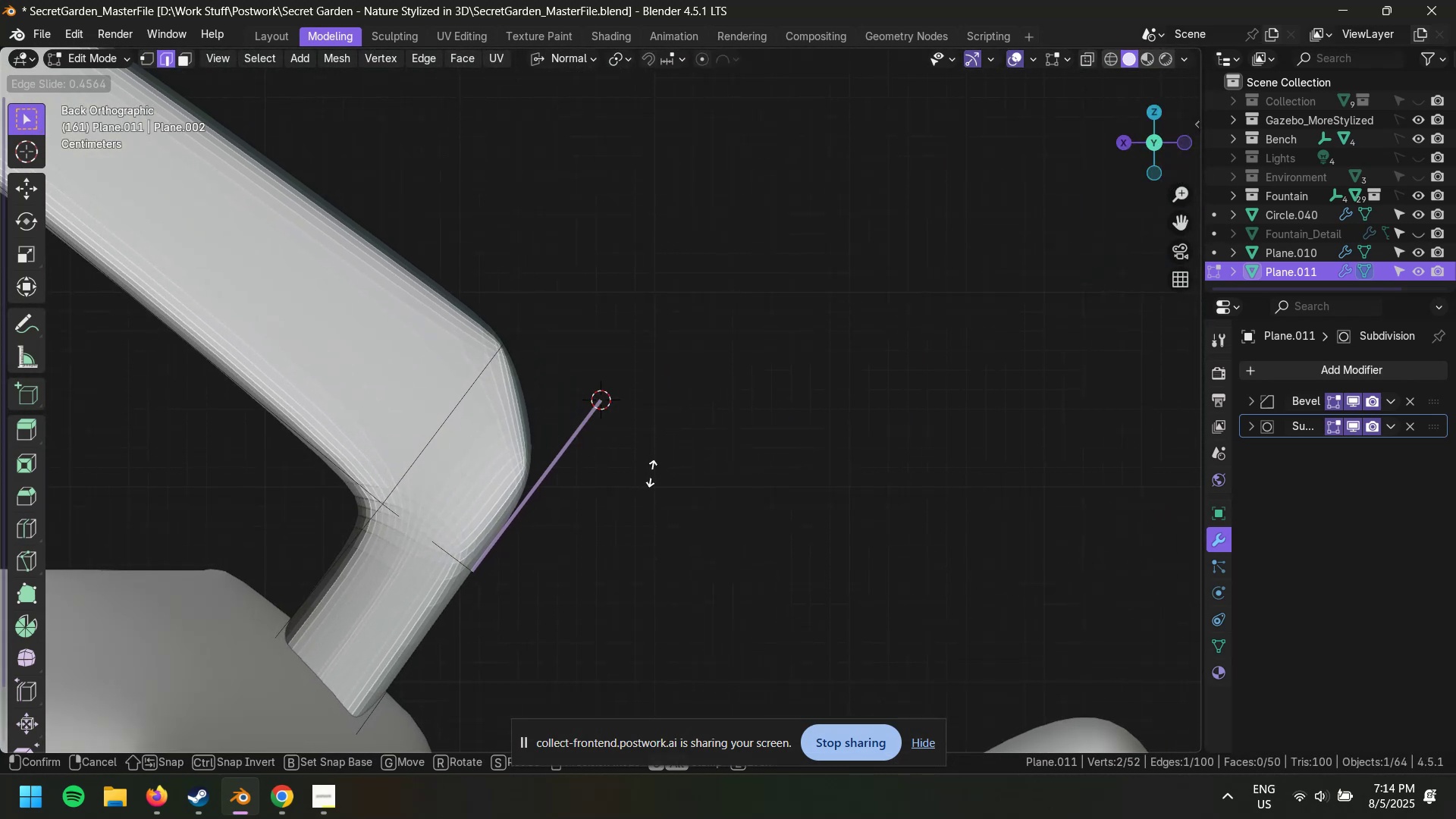 
left_click([645, 480])
 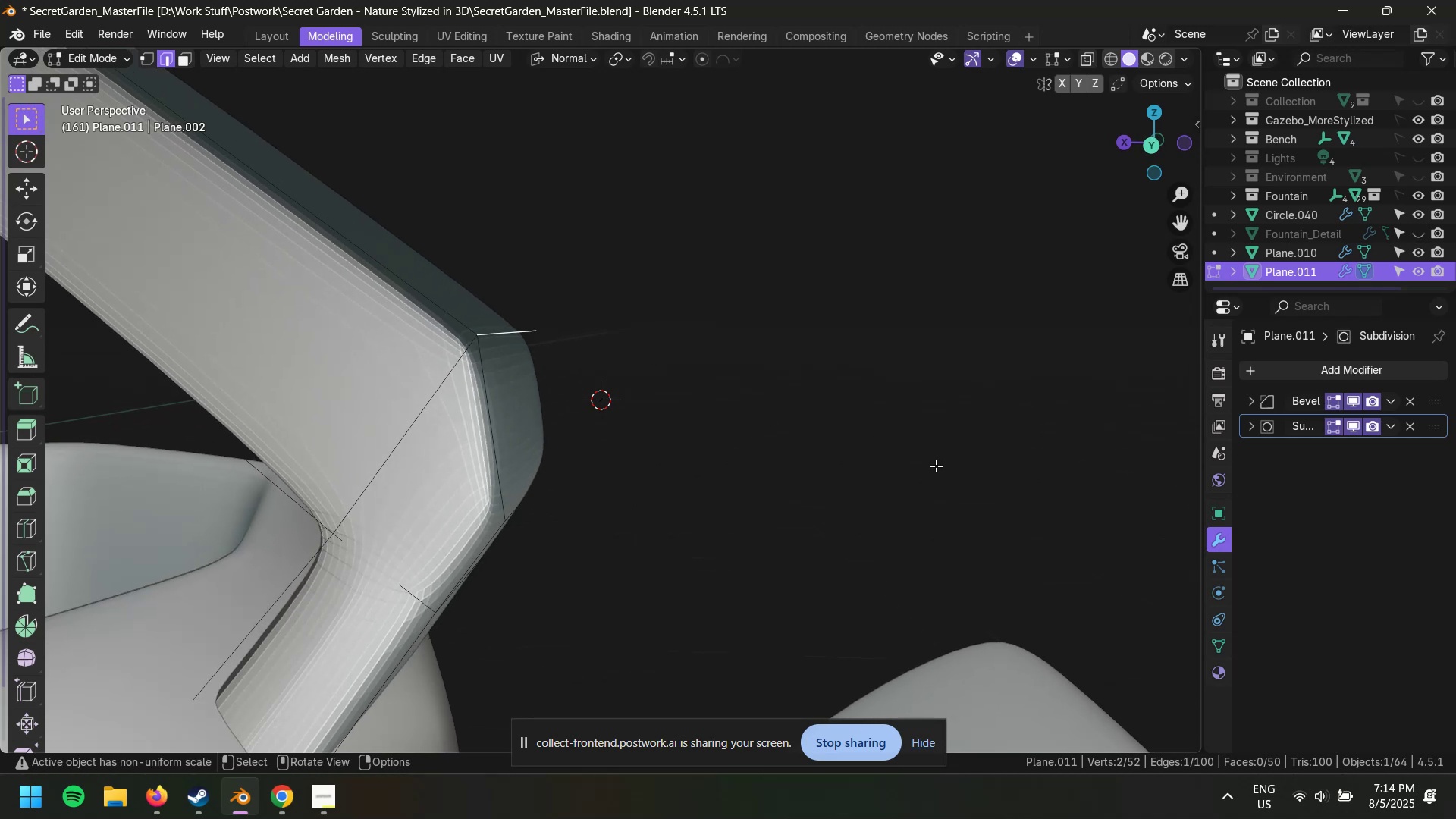 
left_click([1160, 142])
 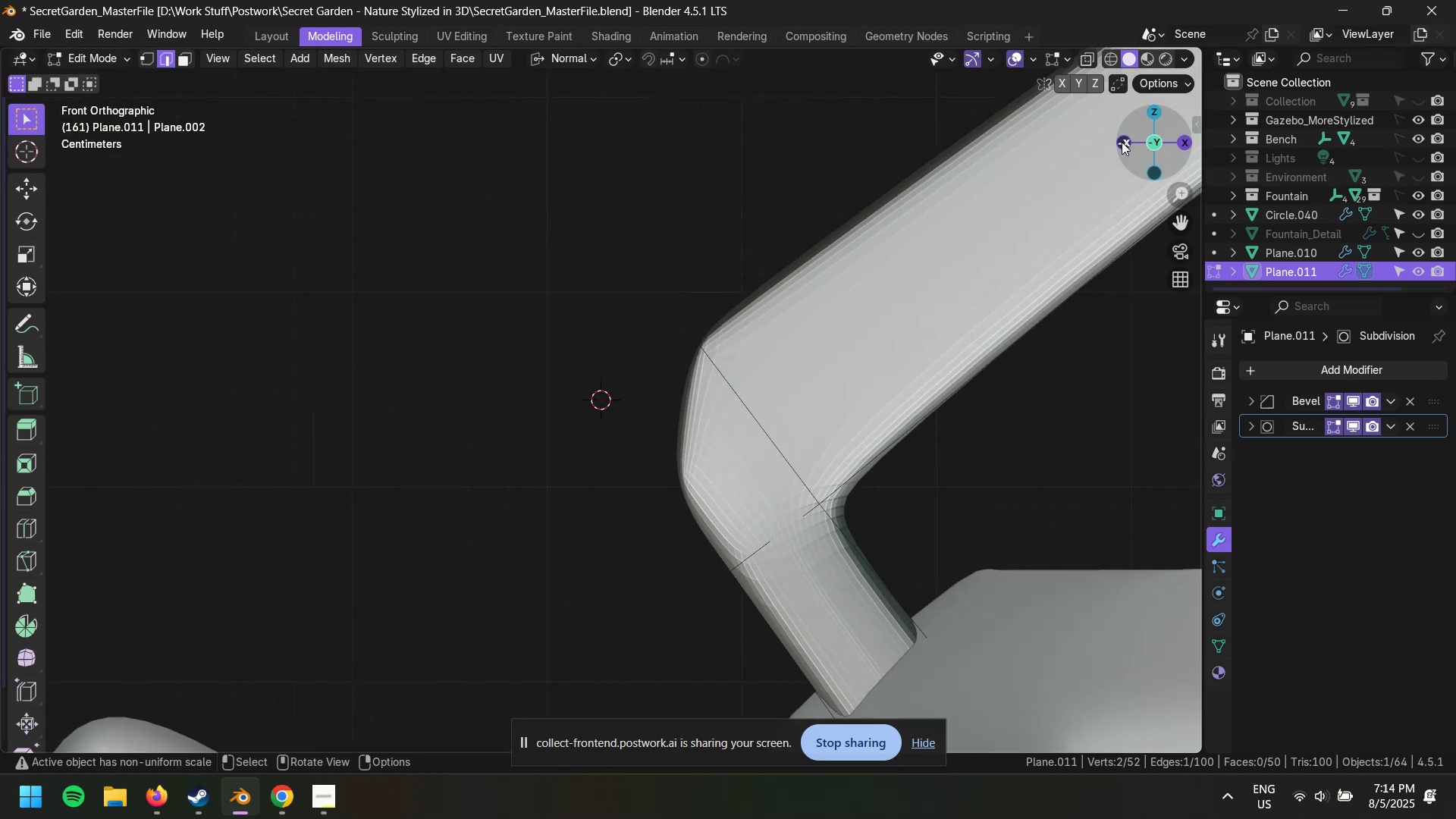 
left_click([1121, 141])
 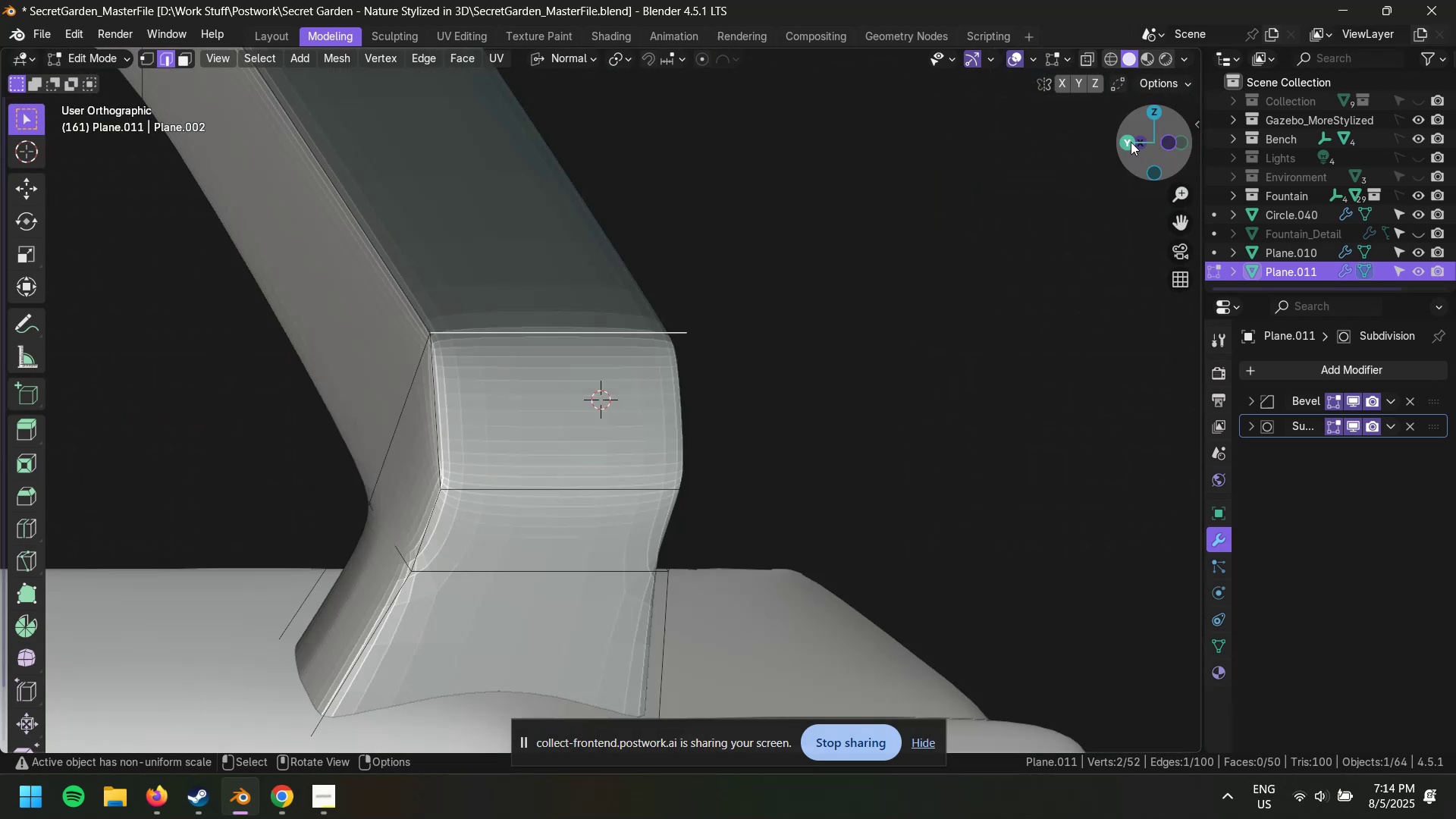 
type(gg)
 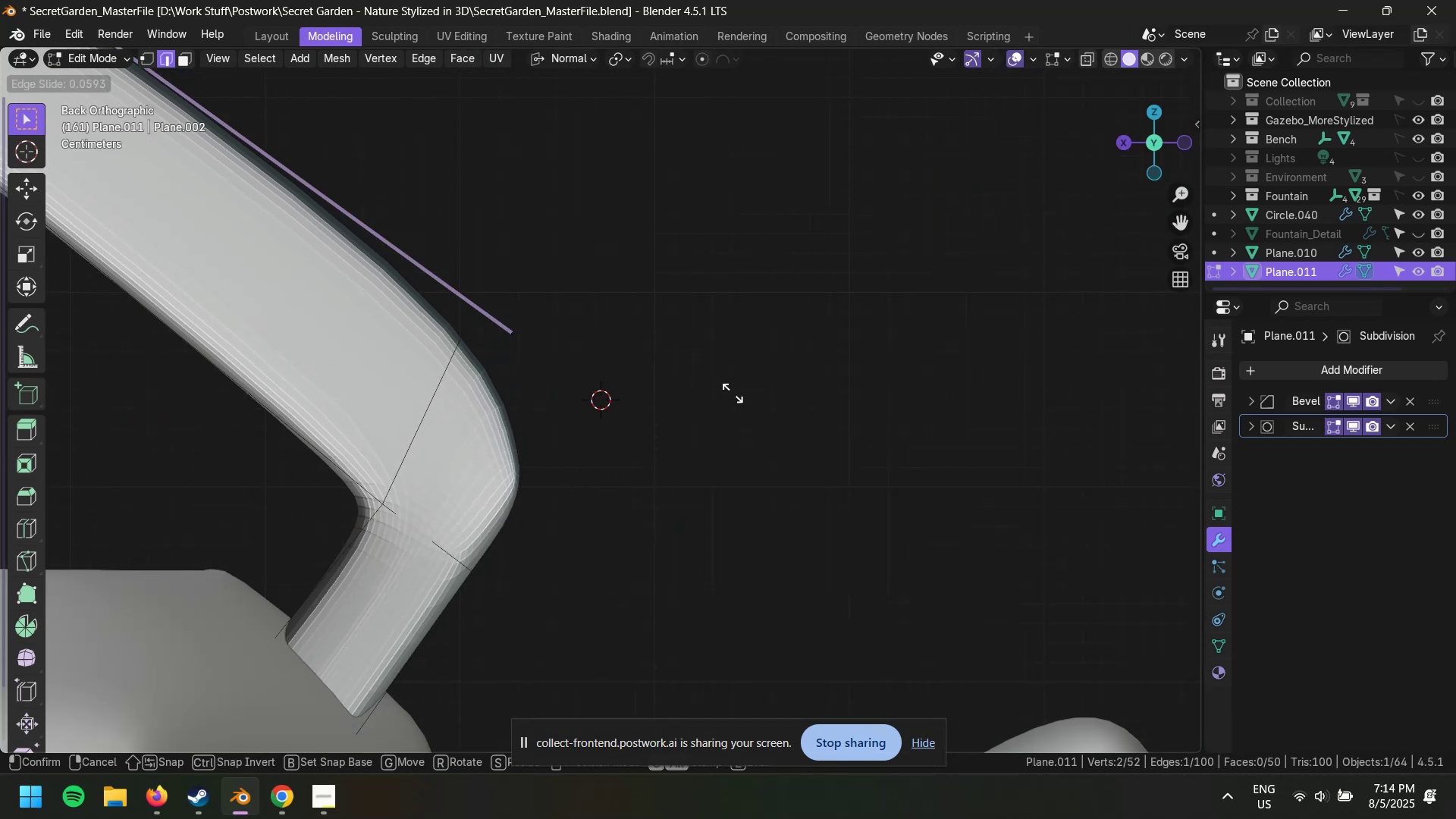 
left_click([708, 377])
 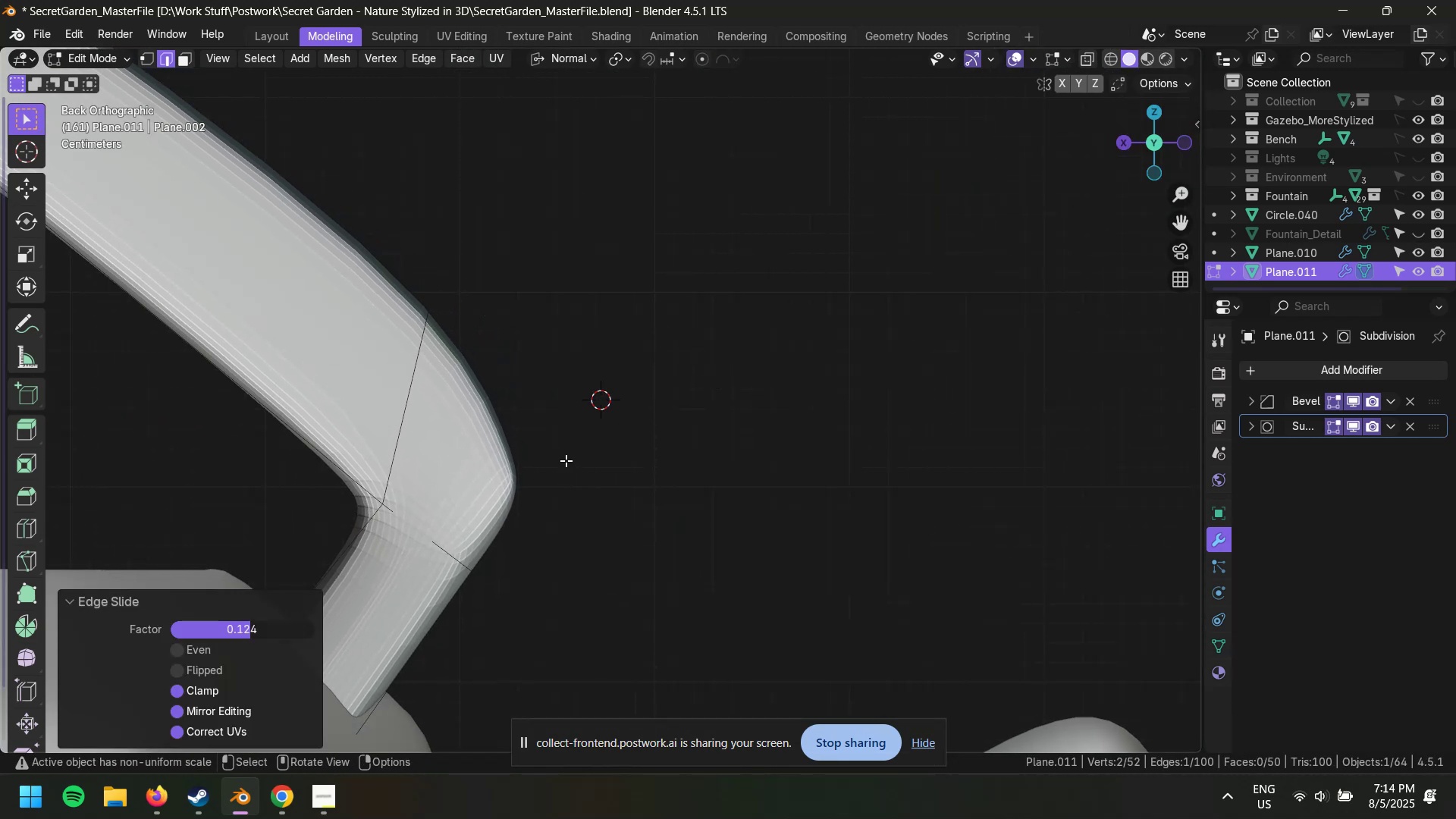 
hold_key(key=ShiftLeft, duration=0.58)
 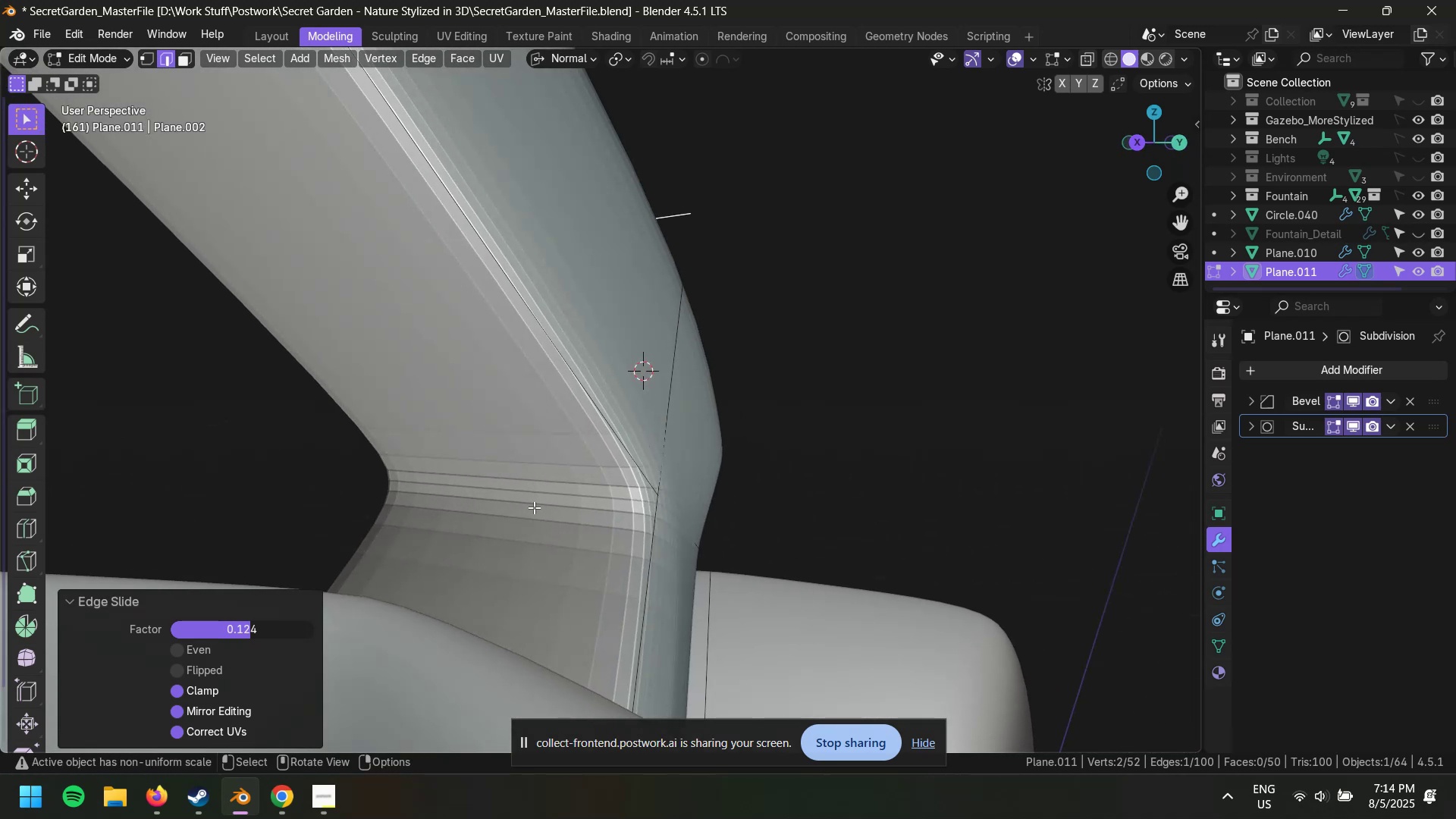 
key(2)
 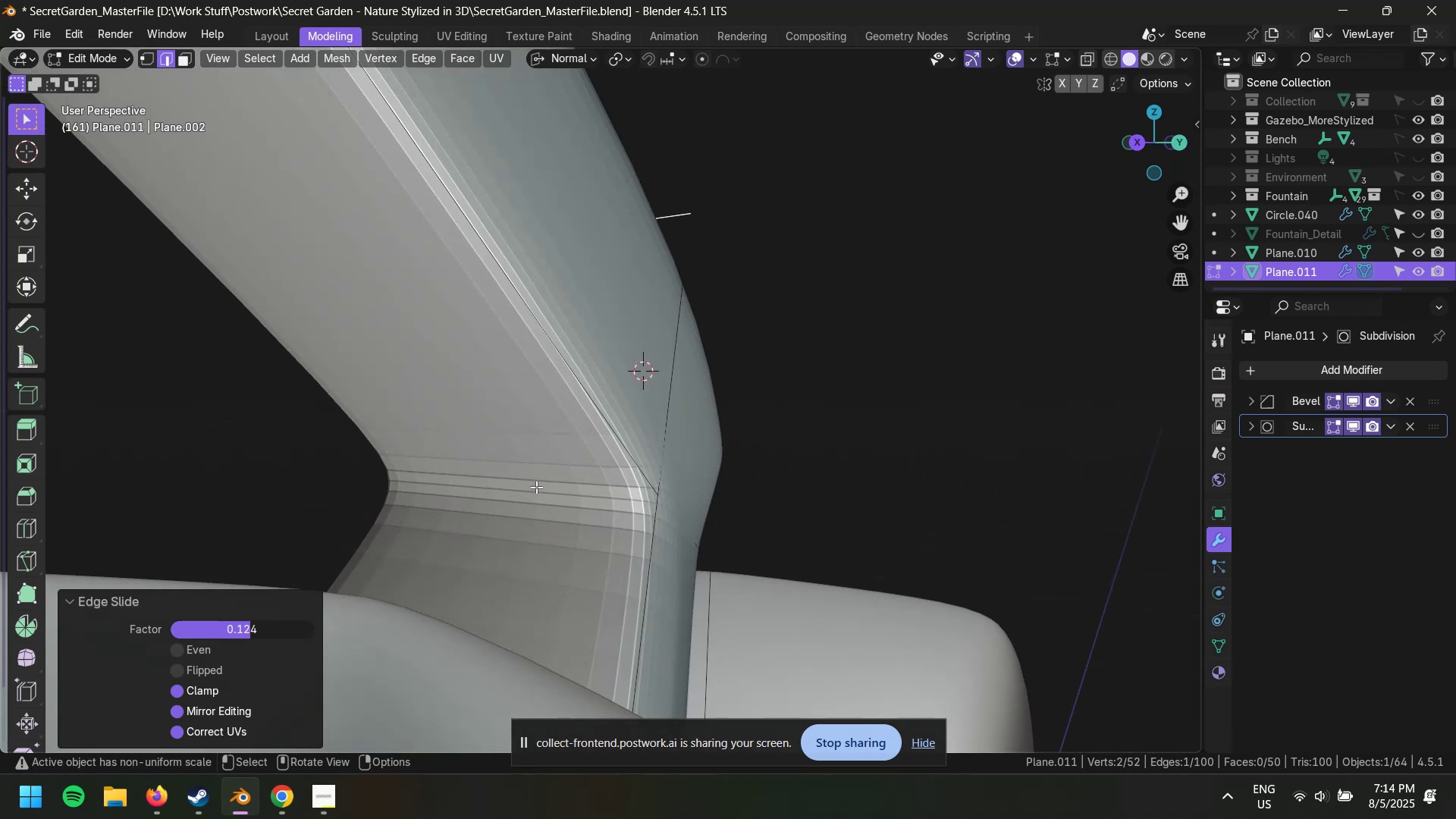 
left_click([536, 487])
 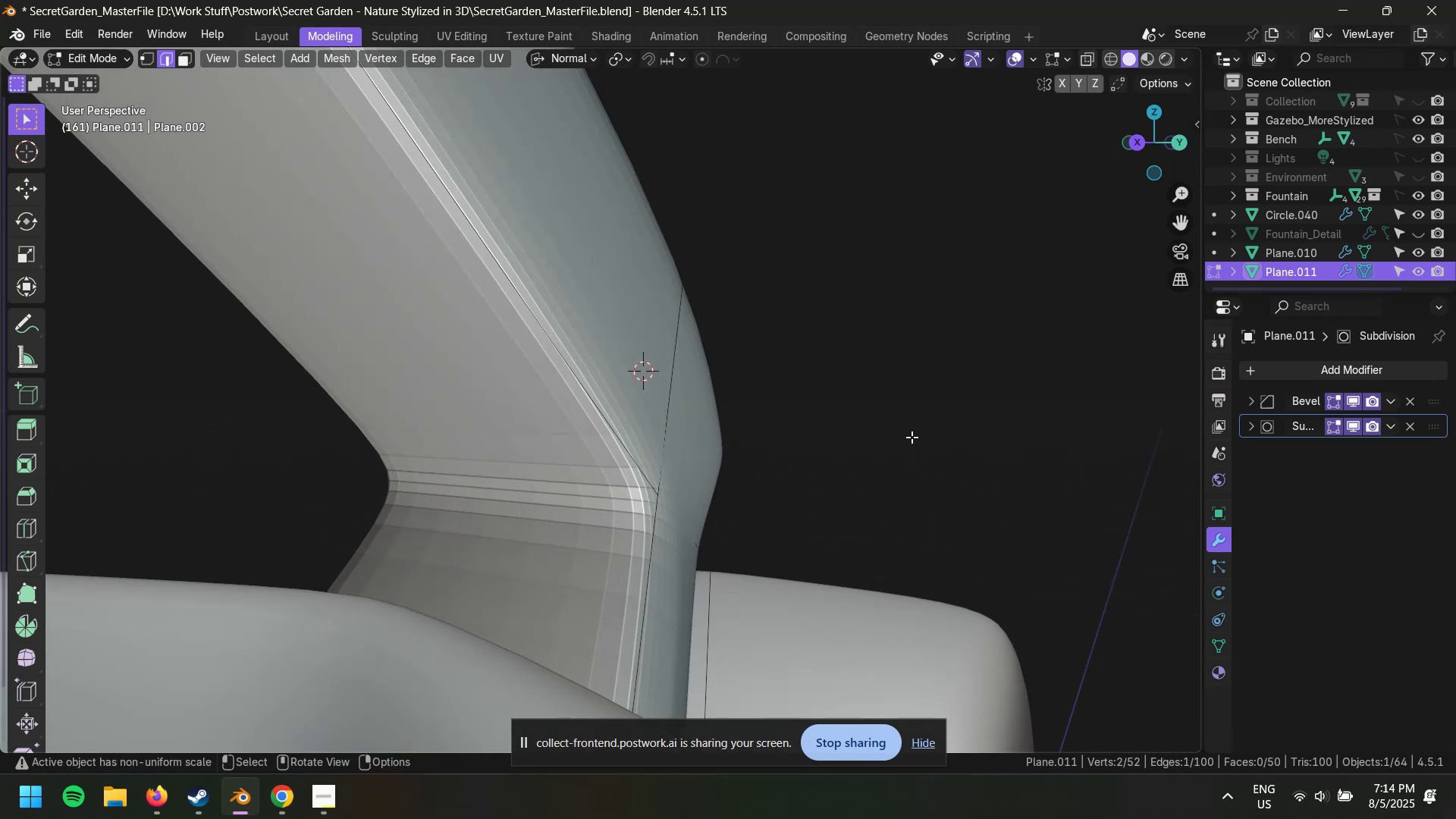 
key(S)
 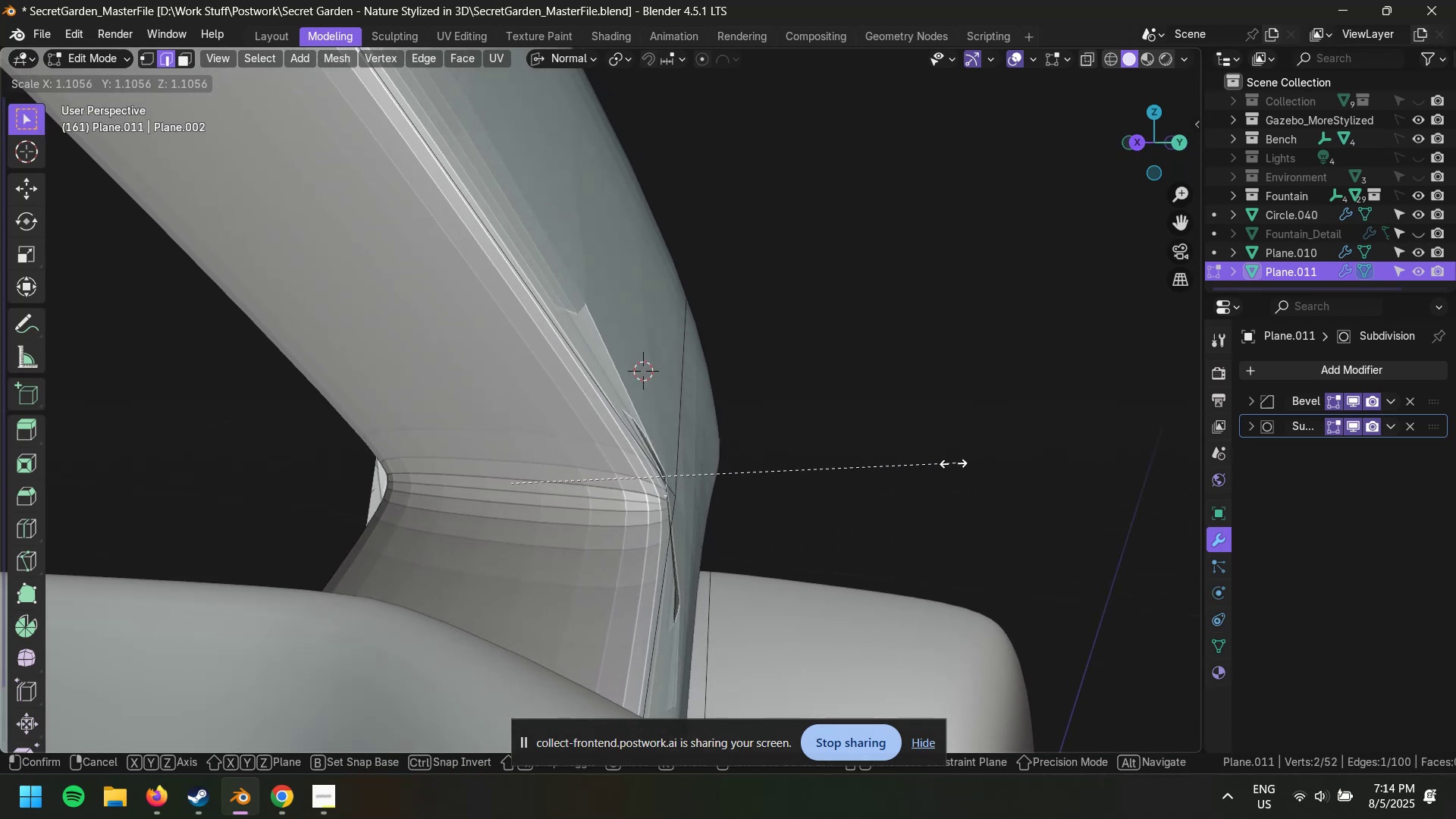 
left_click([1062, 471])
 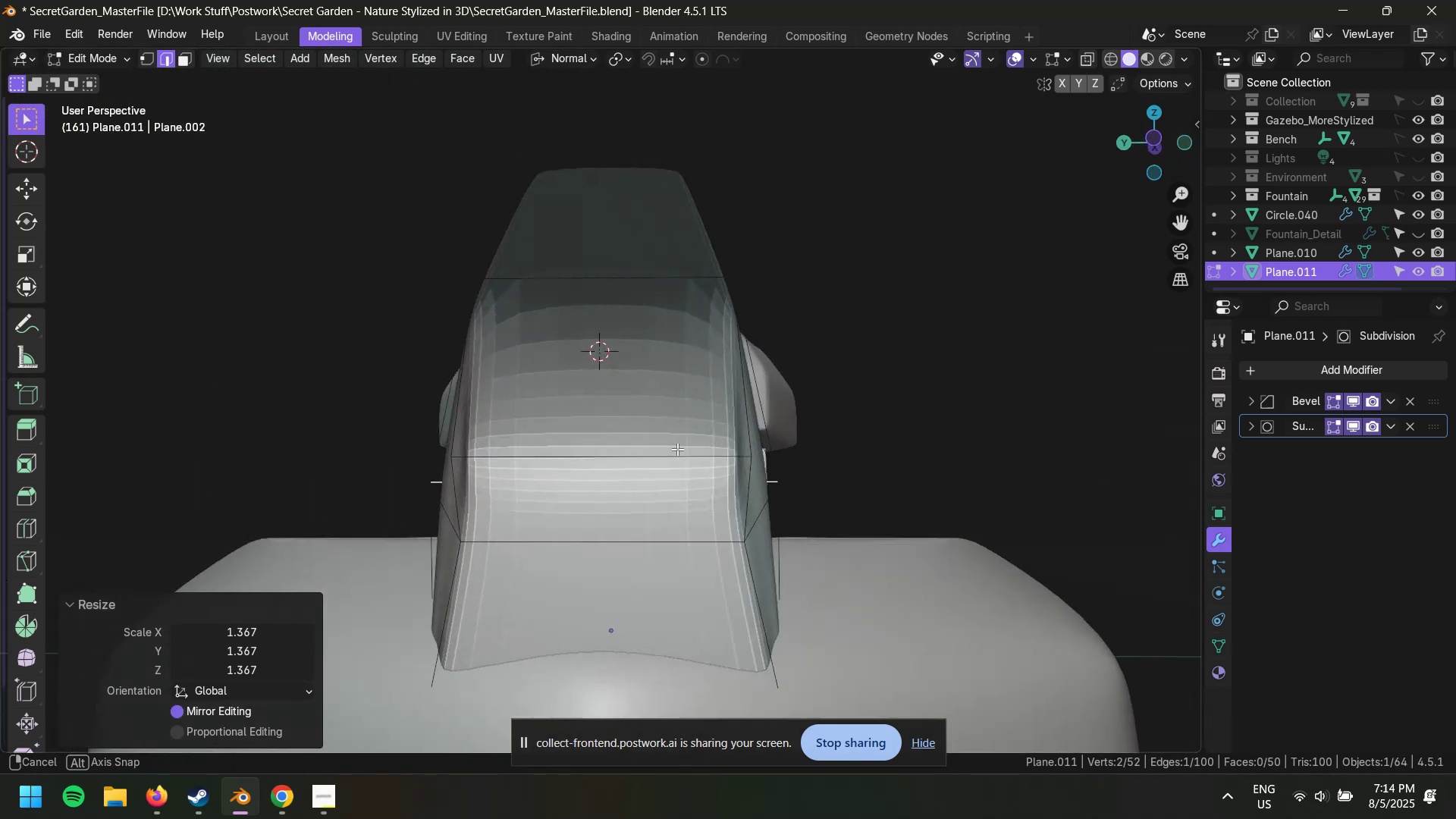 
scroll: coordinate [585, 541], scroll_direction: down, amount: 2.0
 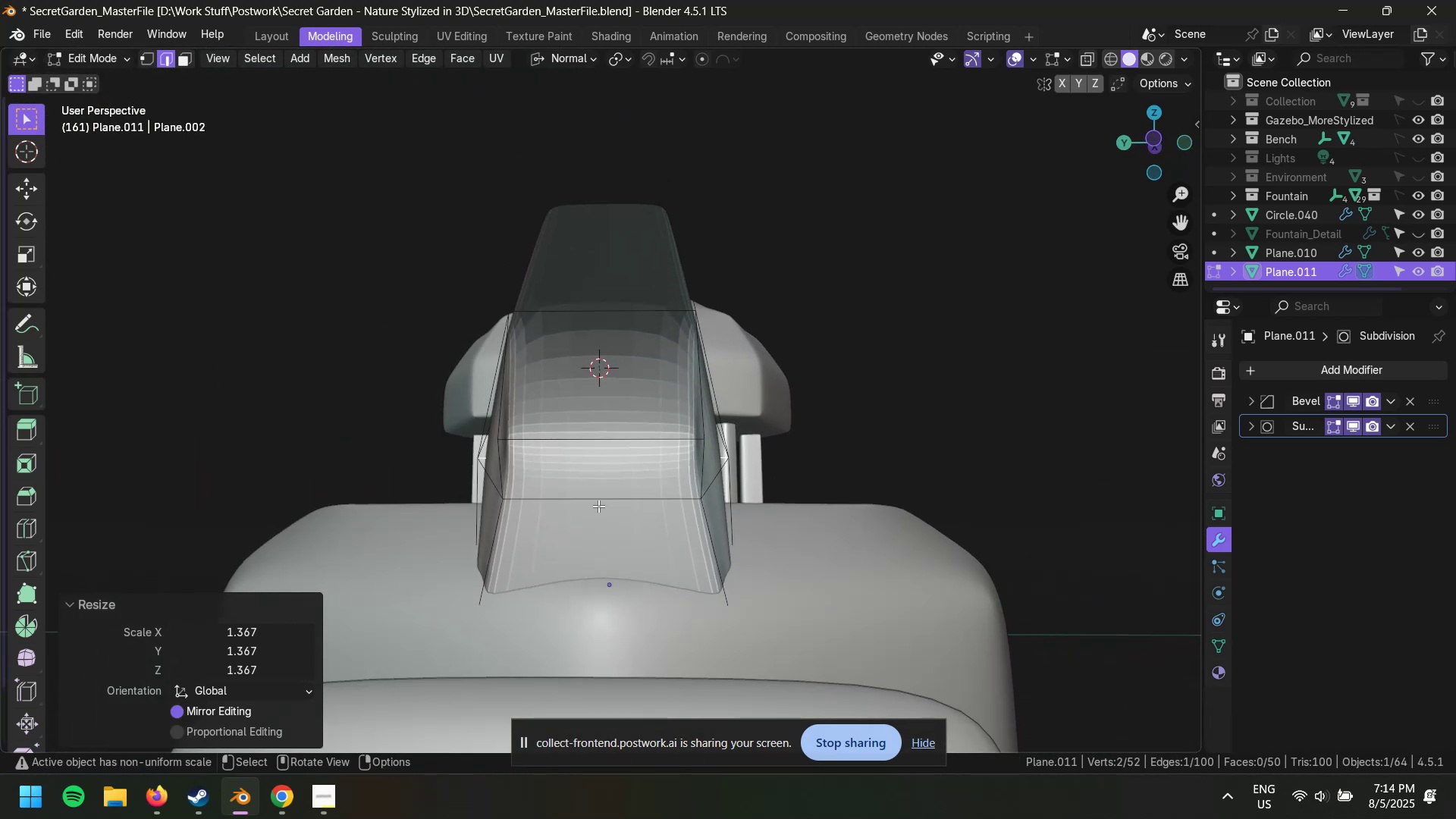 
left_click([601, 500])
 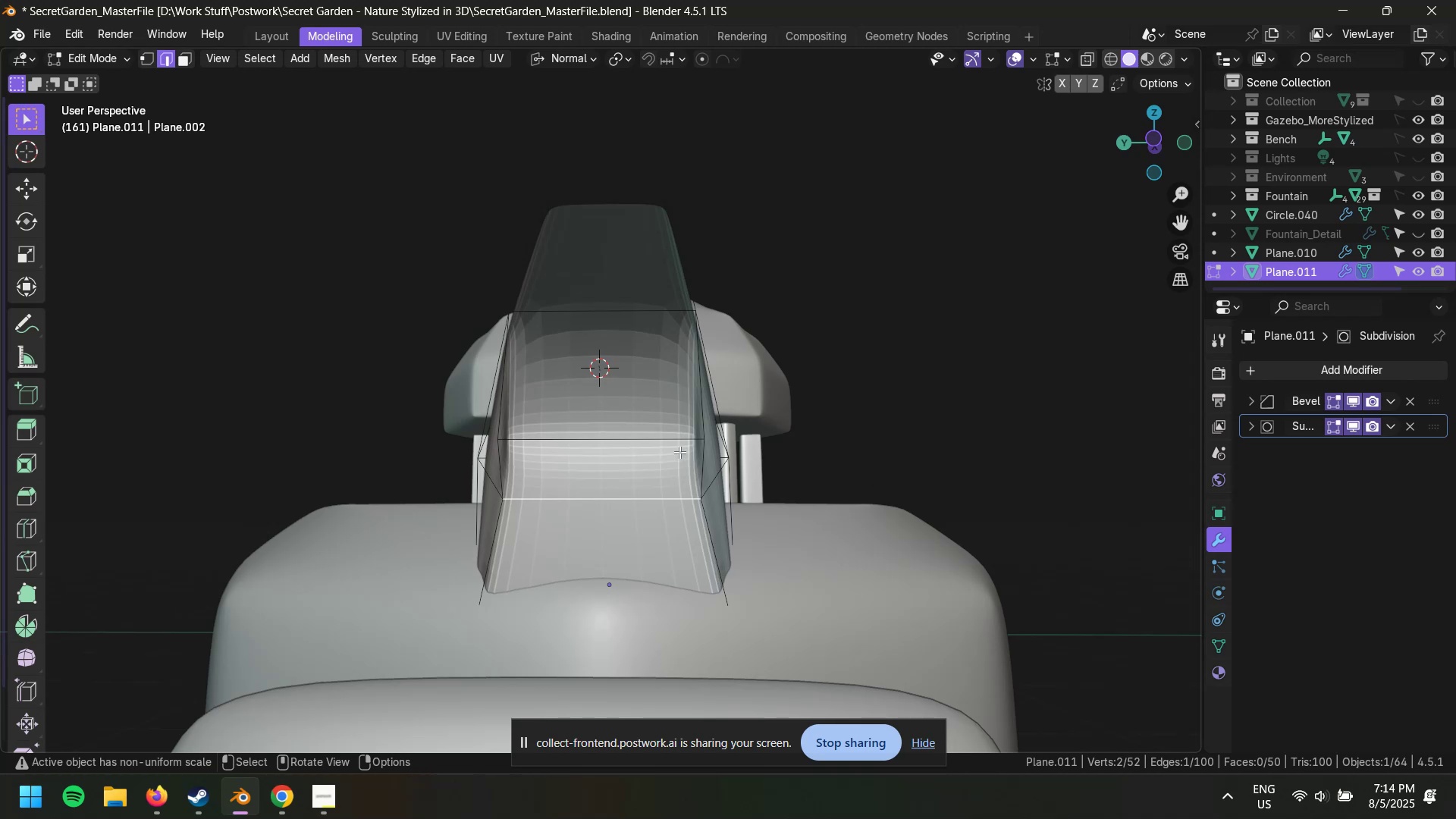 
left_click([658, 444])
 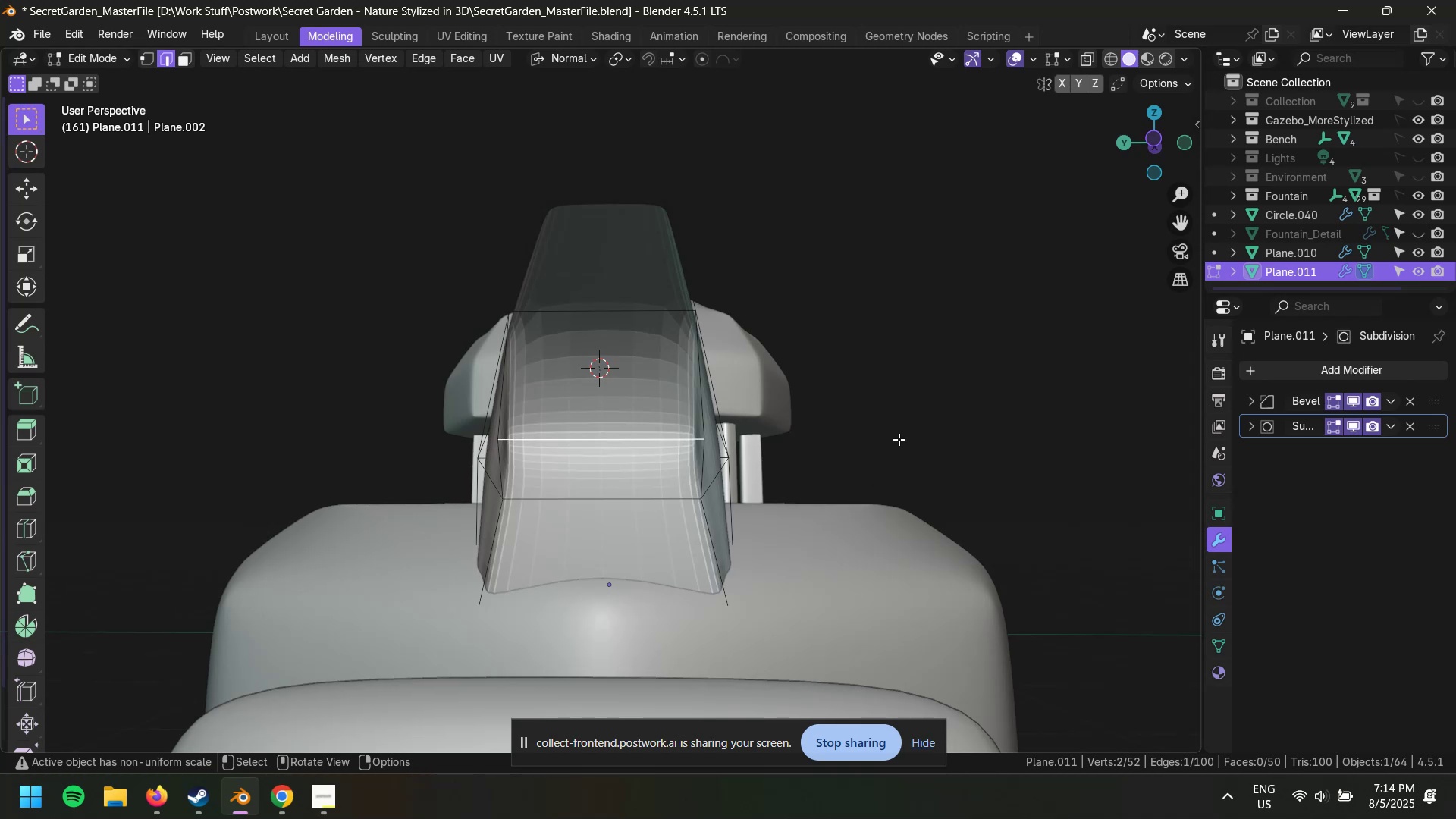 
type(ss)
key(Escape)
type(s)
 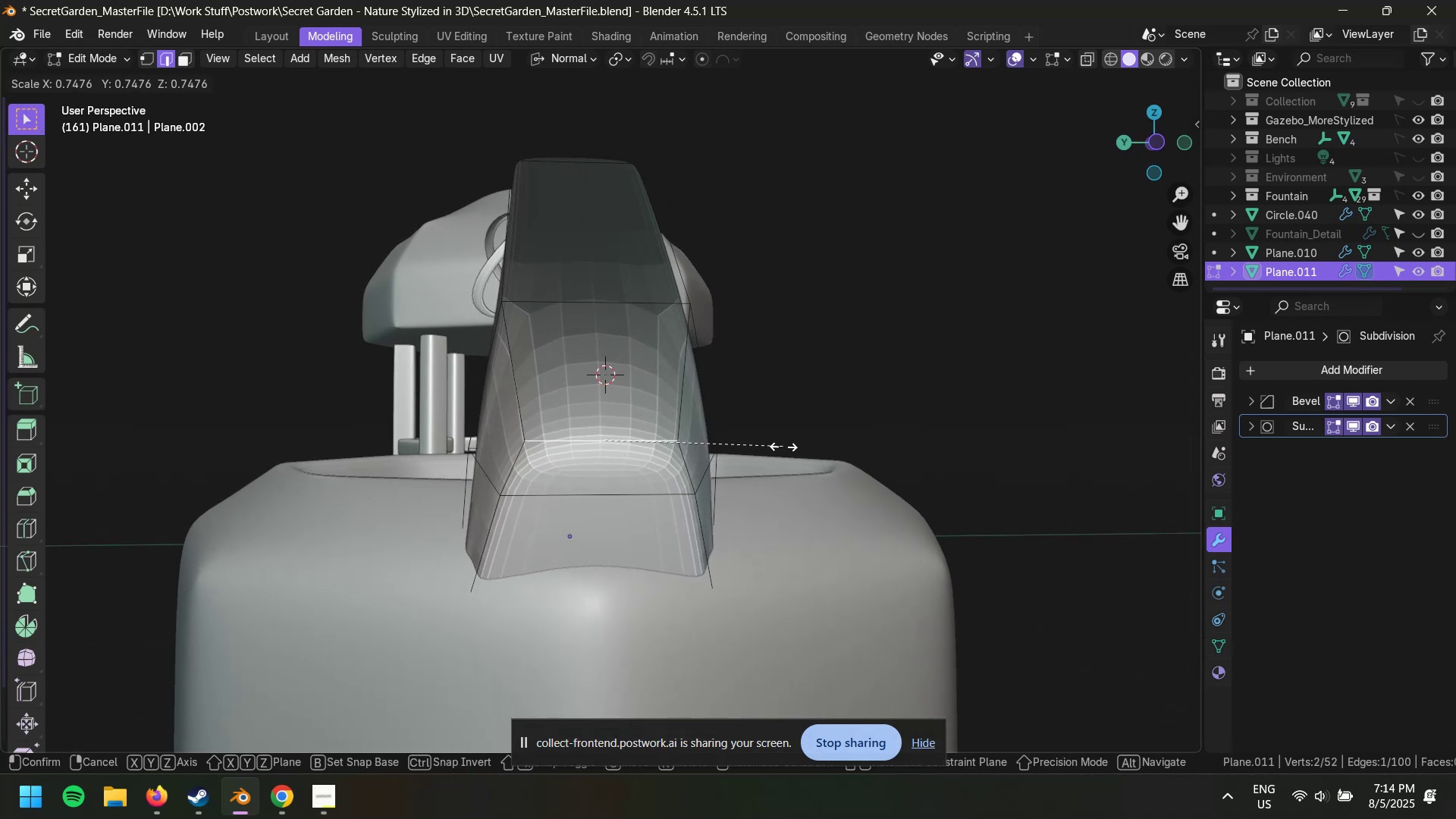 
double_click([619, 300])
 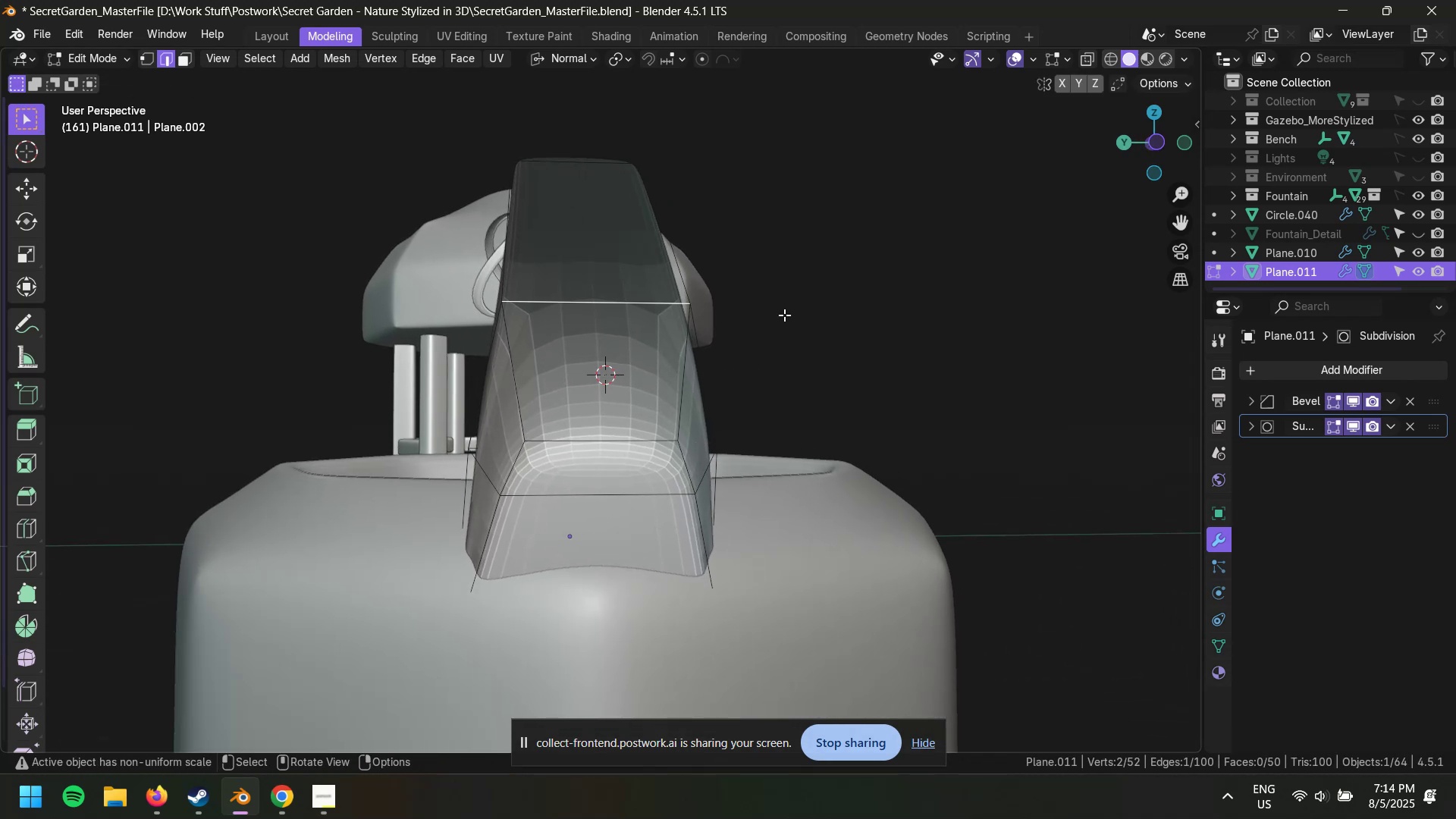 
key(S)
 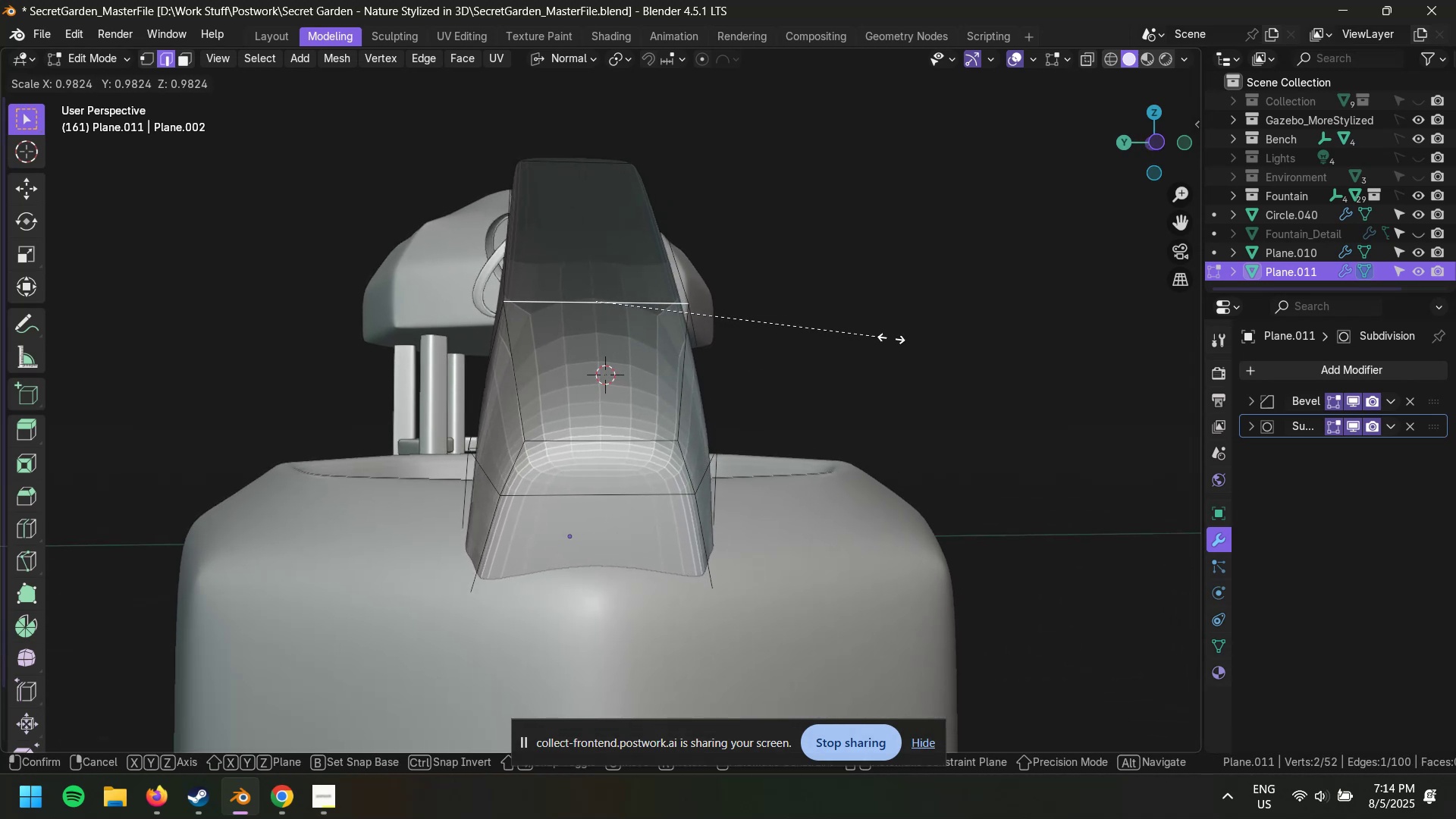 
key(Escape)
type(gg)
key(Escape)
 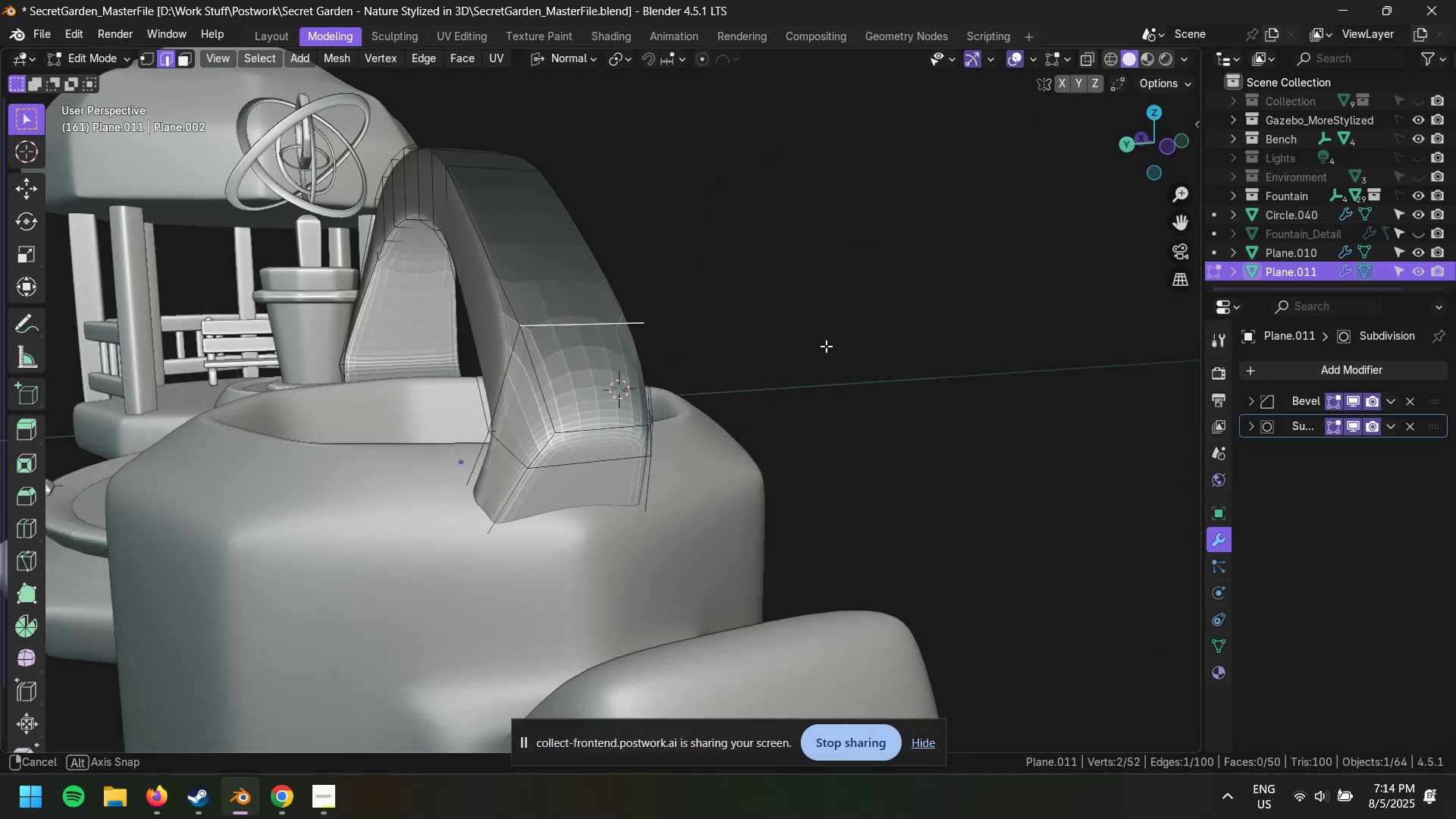 
scroll: coordinate [754, 369], scroll_direction: down, amount: 2.0
 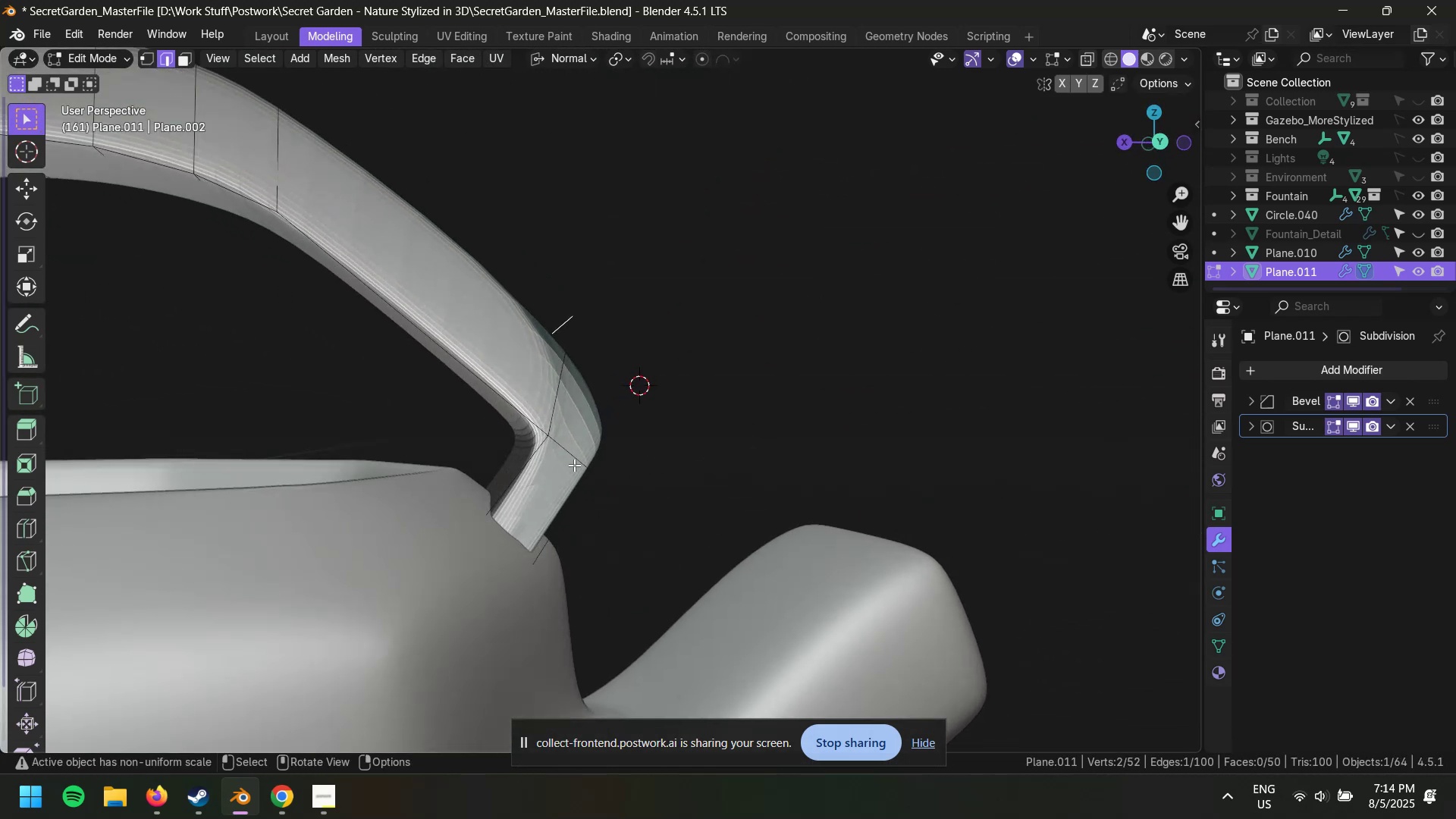 
left_click([557, 432])
 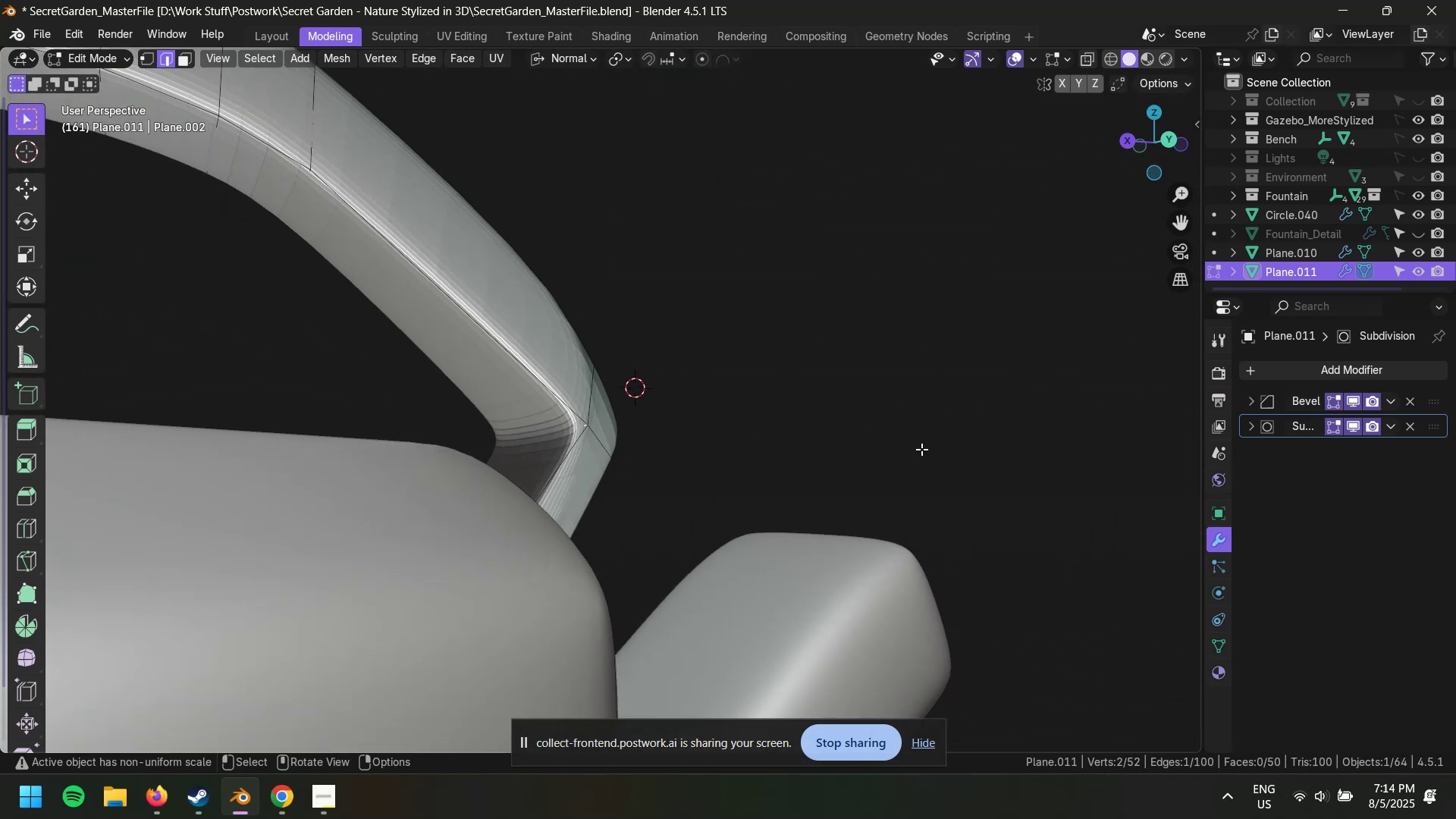 
type(s)
key(Escape)
type(gg)
 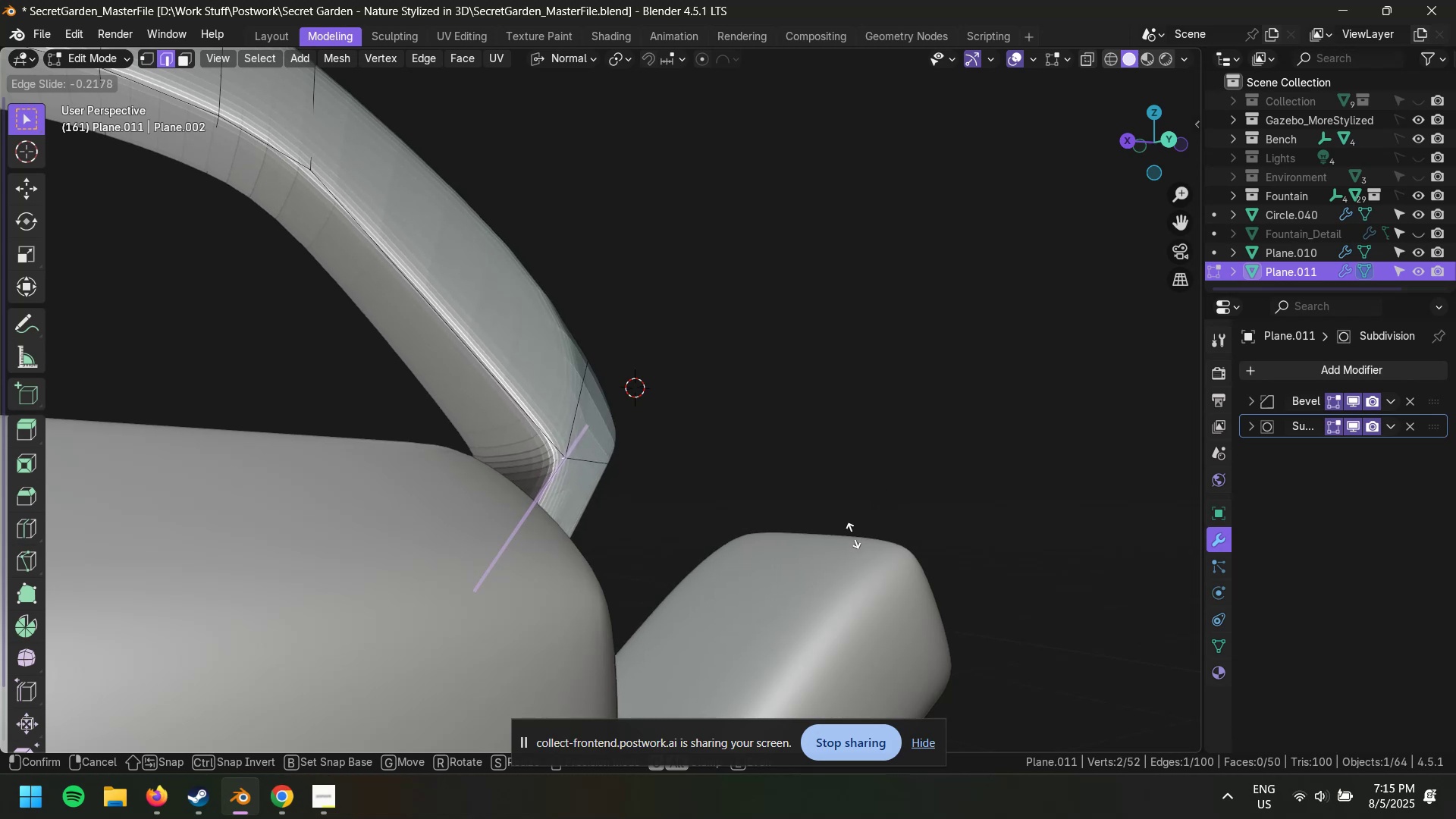 
left_click([854, 533])
 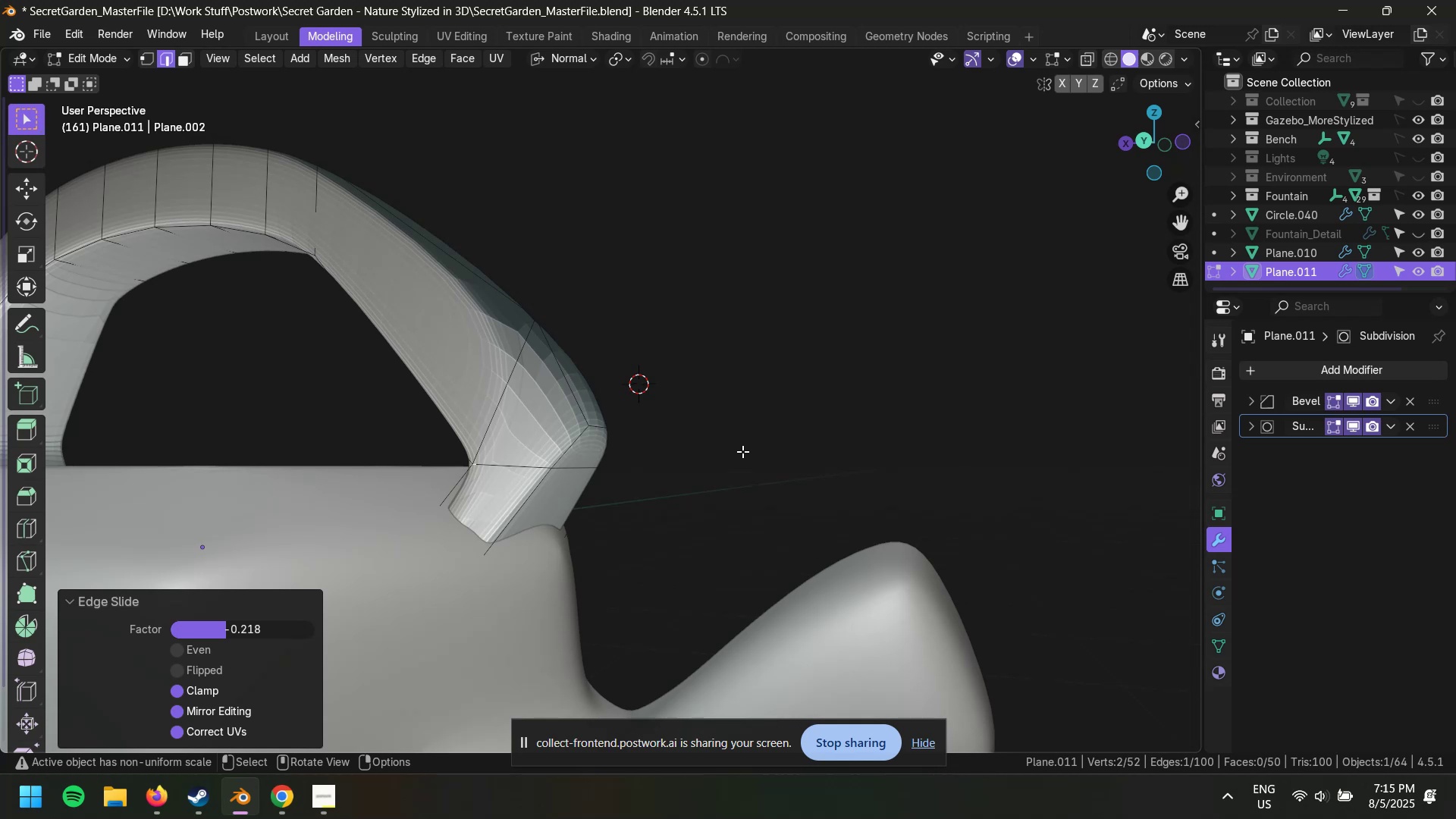 
wait(19.59)
 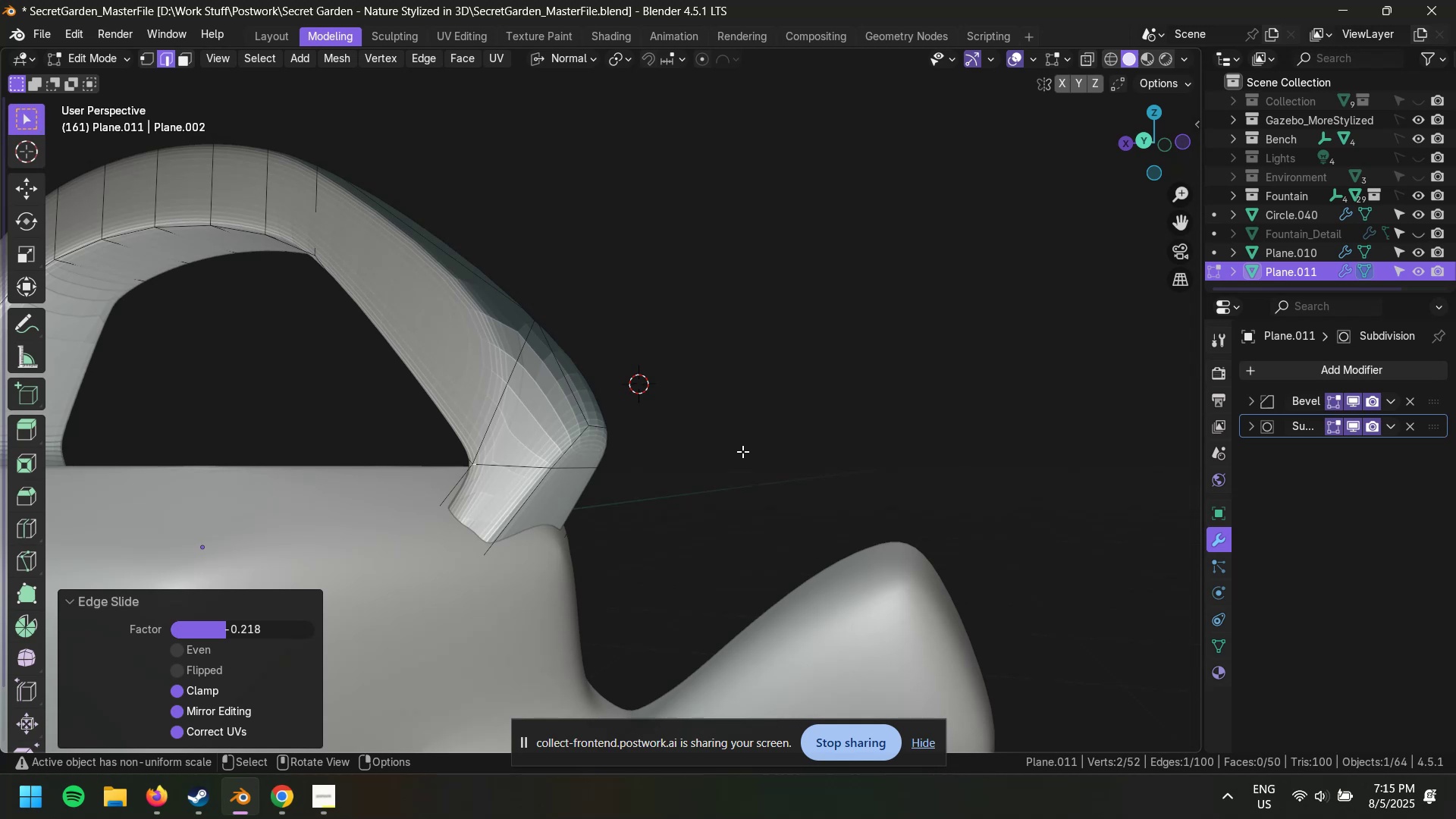 
scroll: coordinate [821, 427], scroll_direction: up, amount: 3.0
 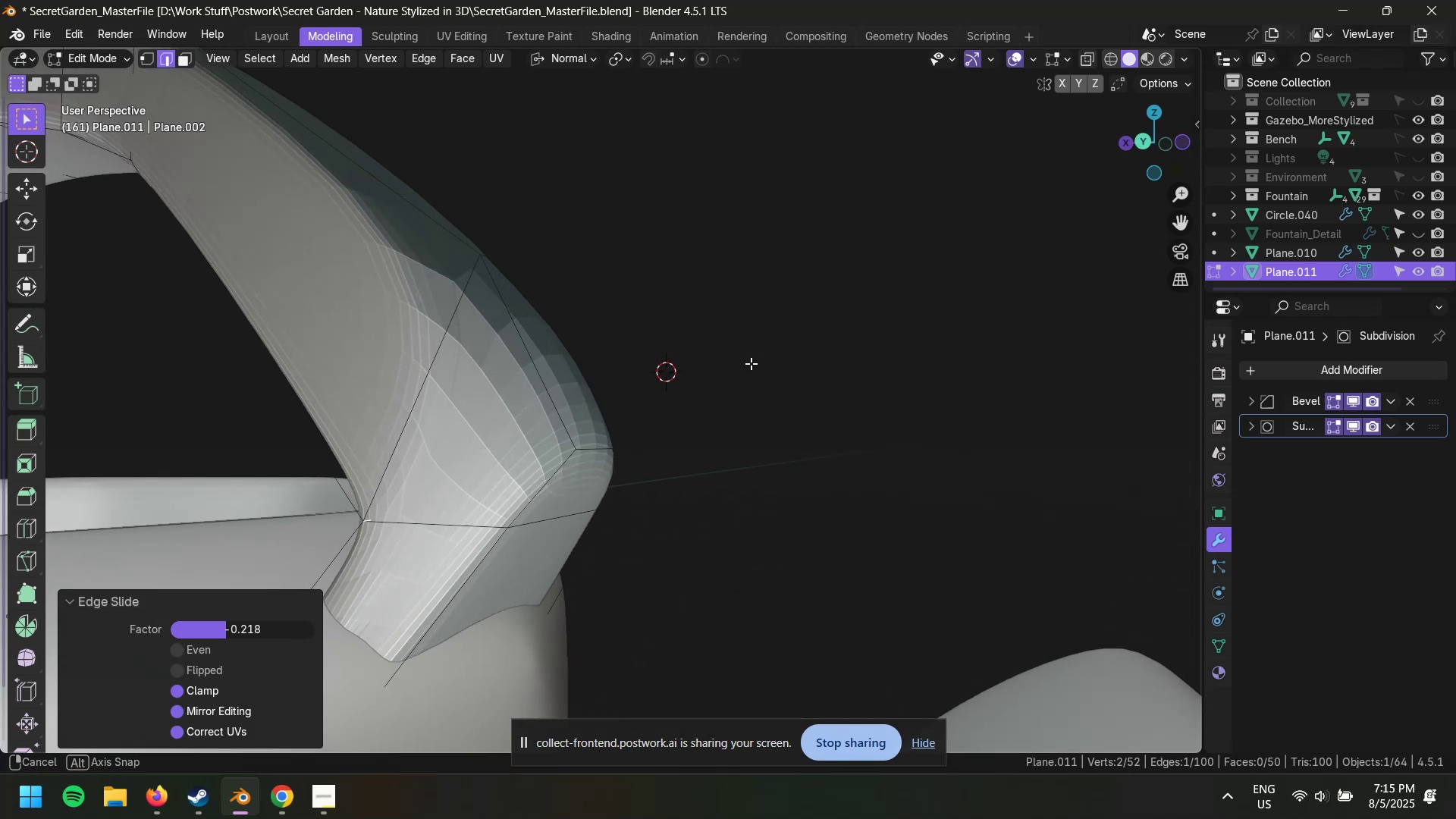 
scroll: coordinate [658, 407], scroll_direction: down, amount: 2.0
 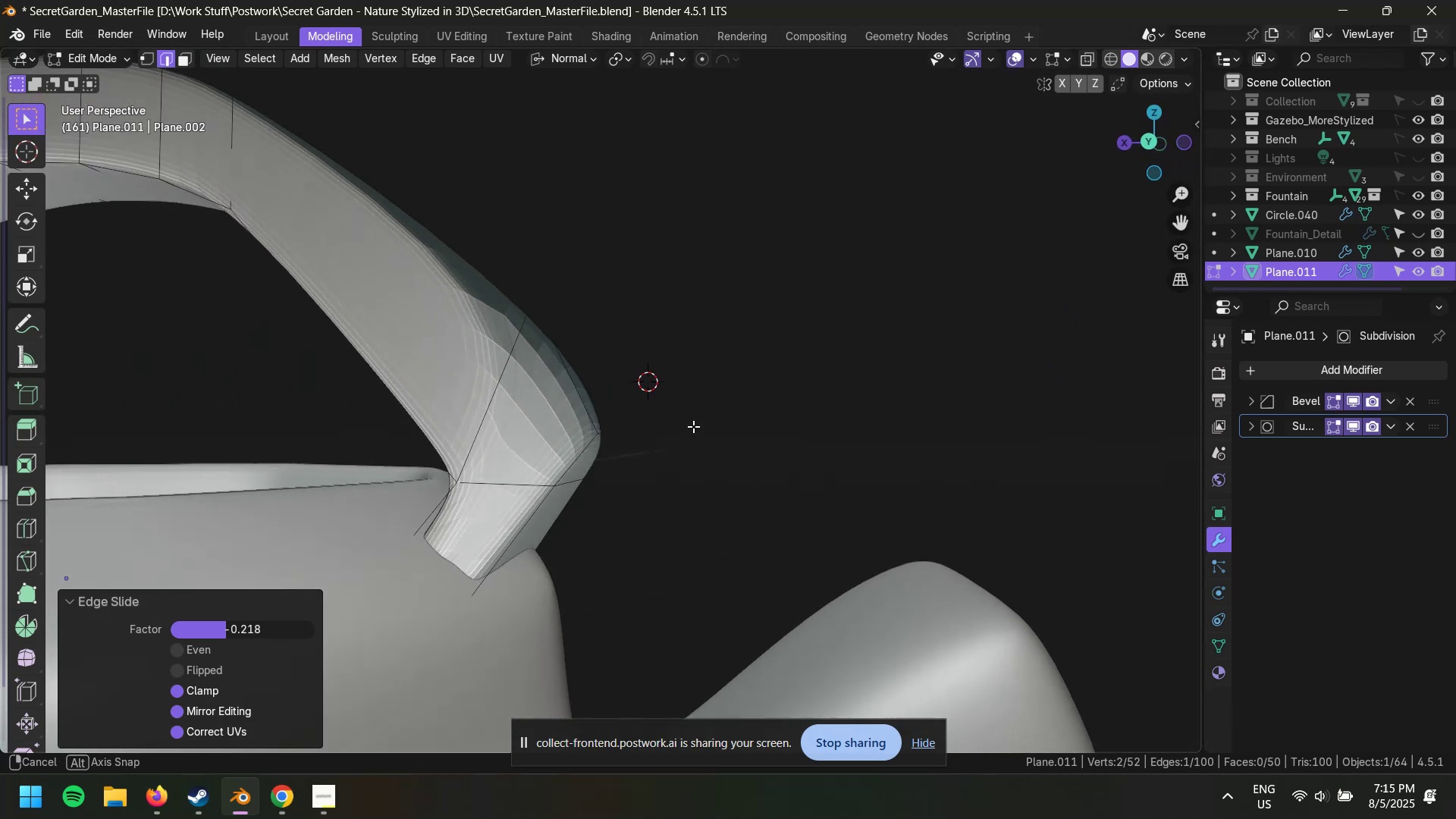 
scroll: coordinate [587, 494], scroll_direction: up, amount: 4.0
 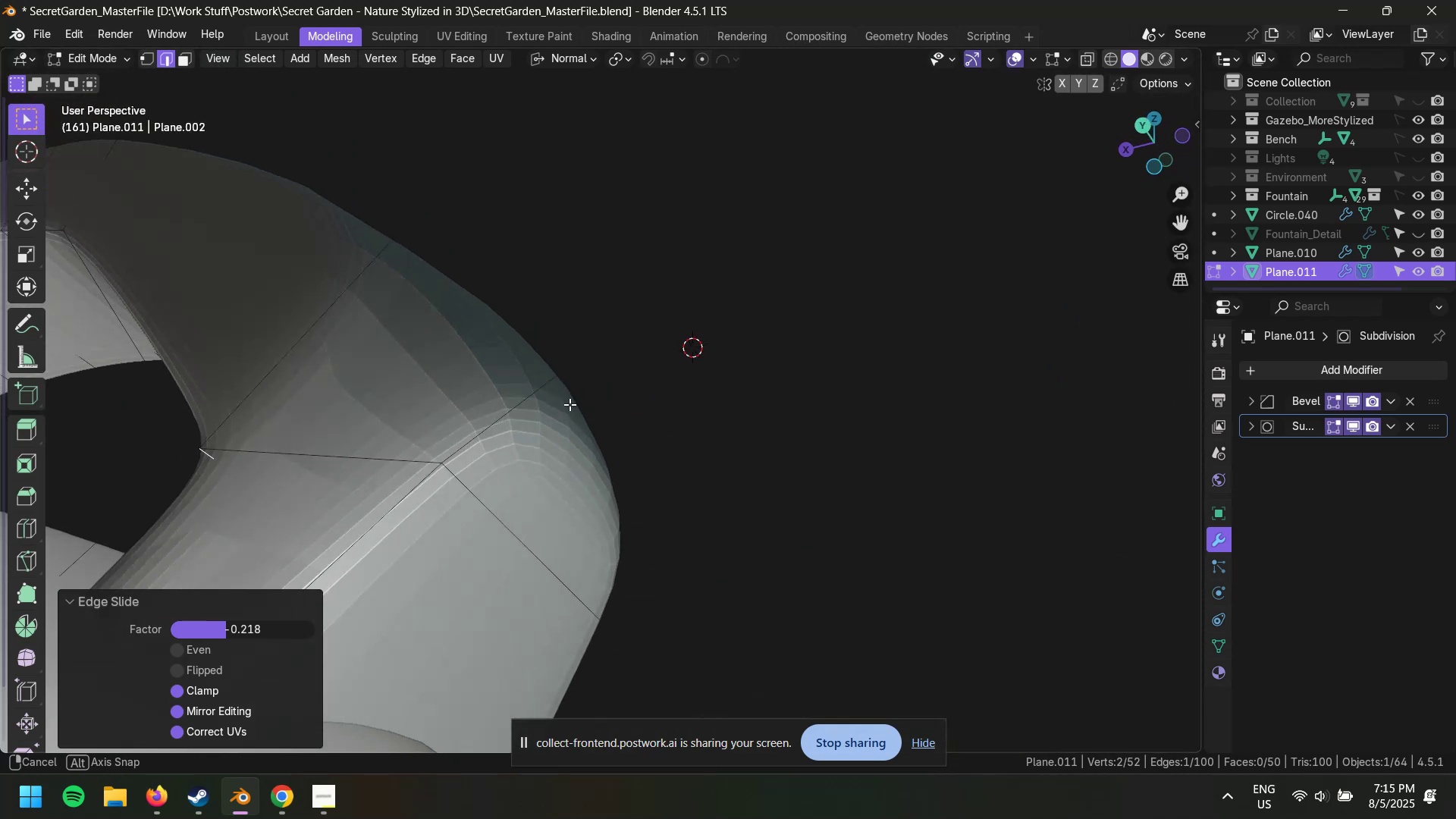 
scroll: coordinate [550, 496], scroll_direction: down, amount: 4.0
 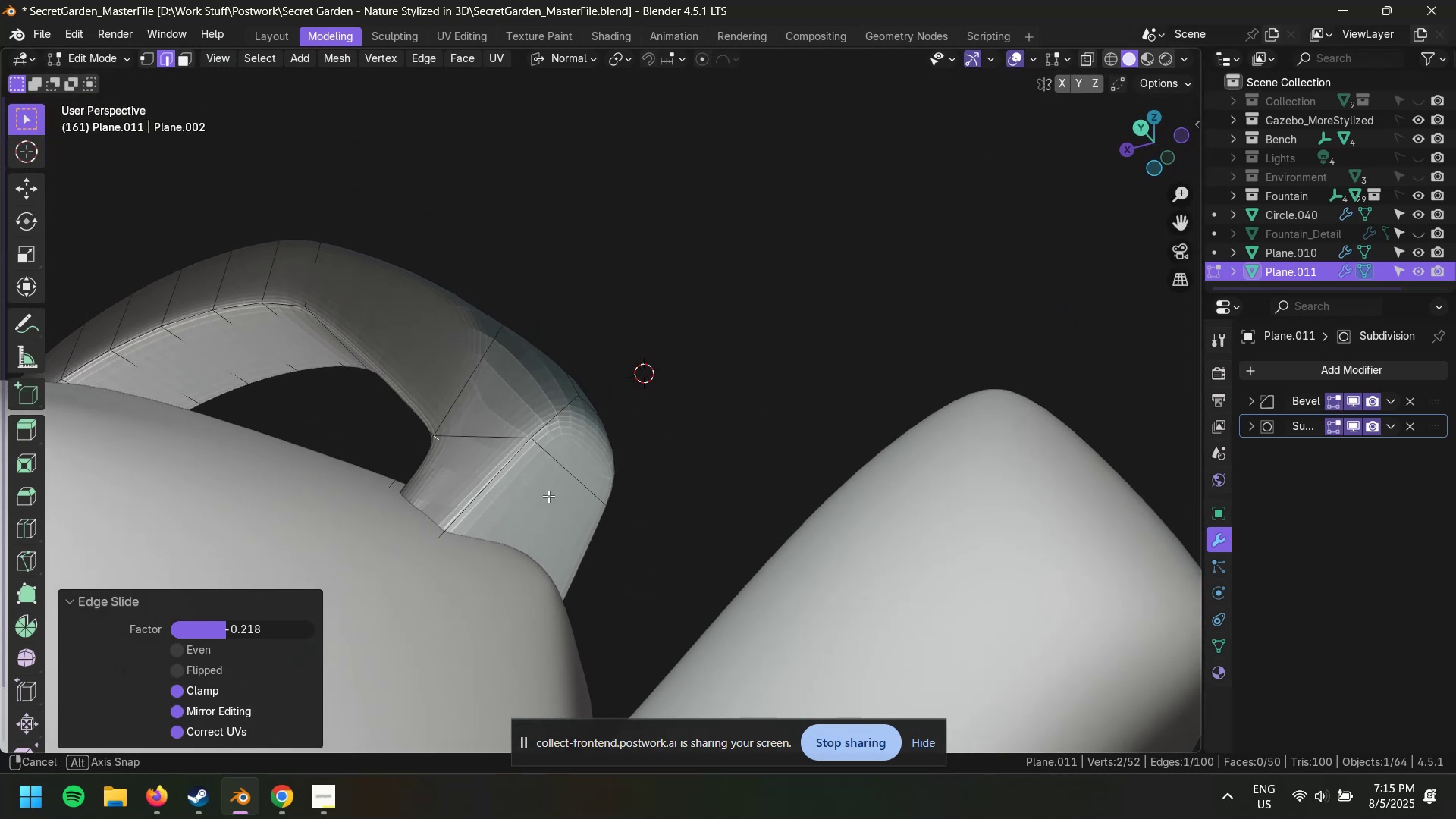 
left_click([561, 472])
 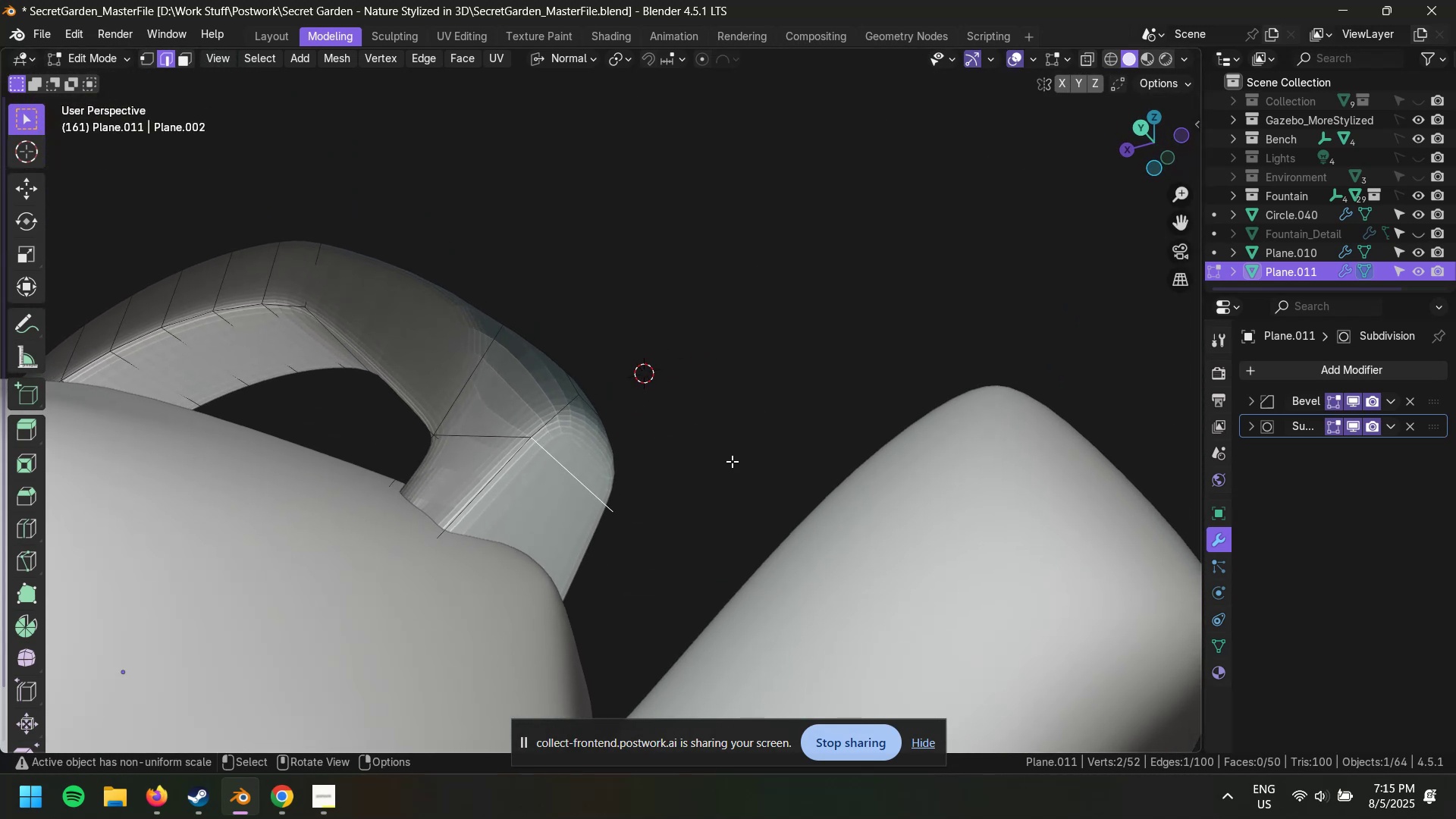 
type(gg)
 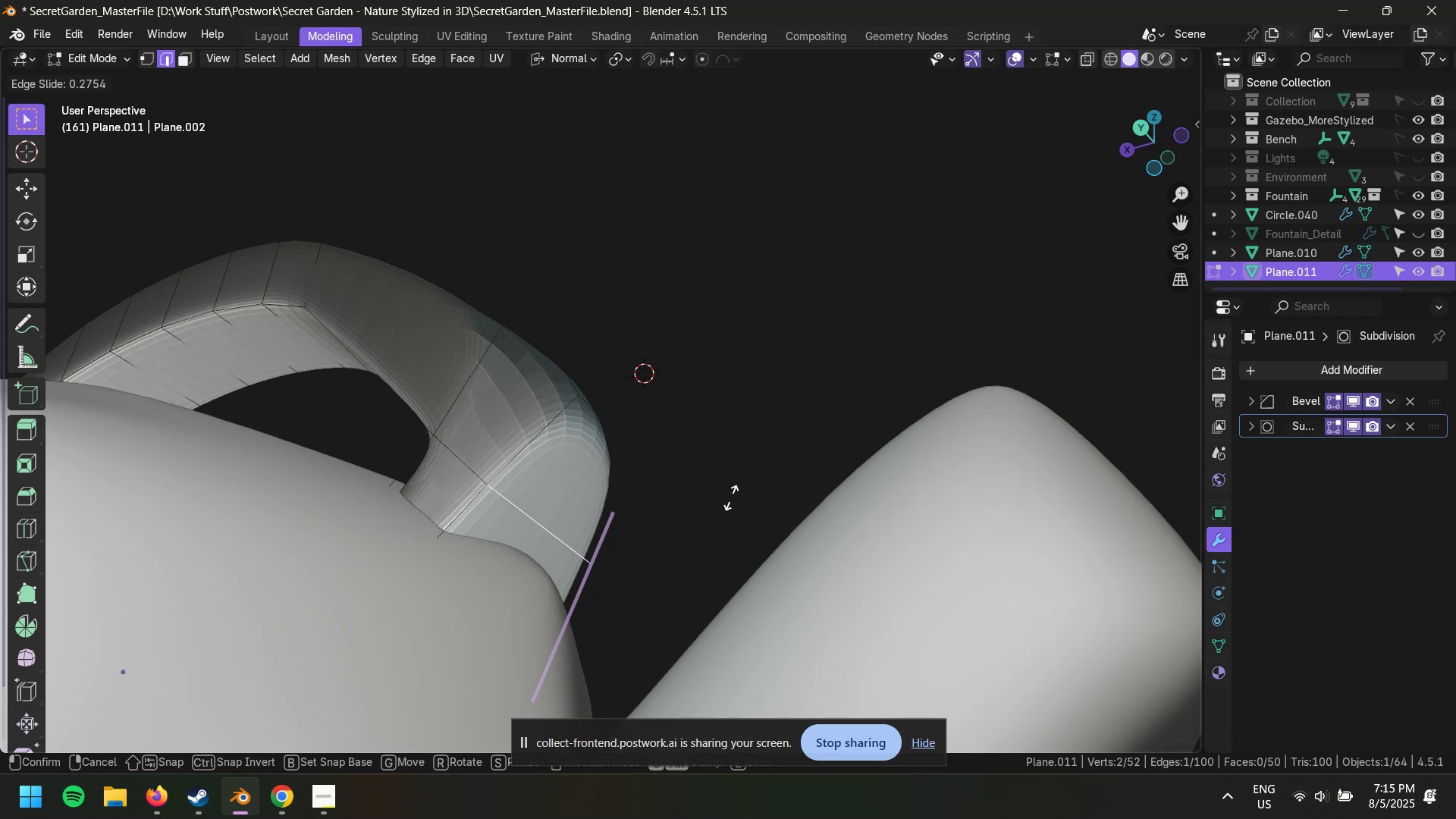 
left_click([734, 497])
 